 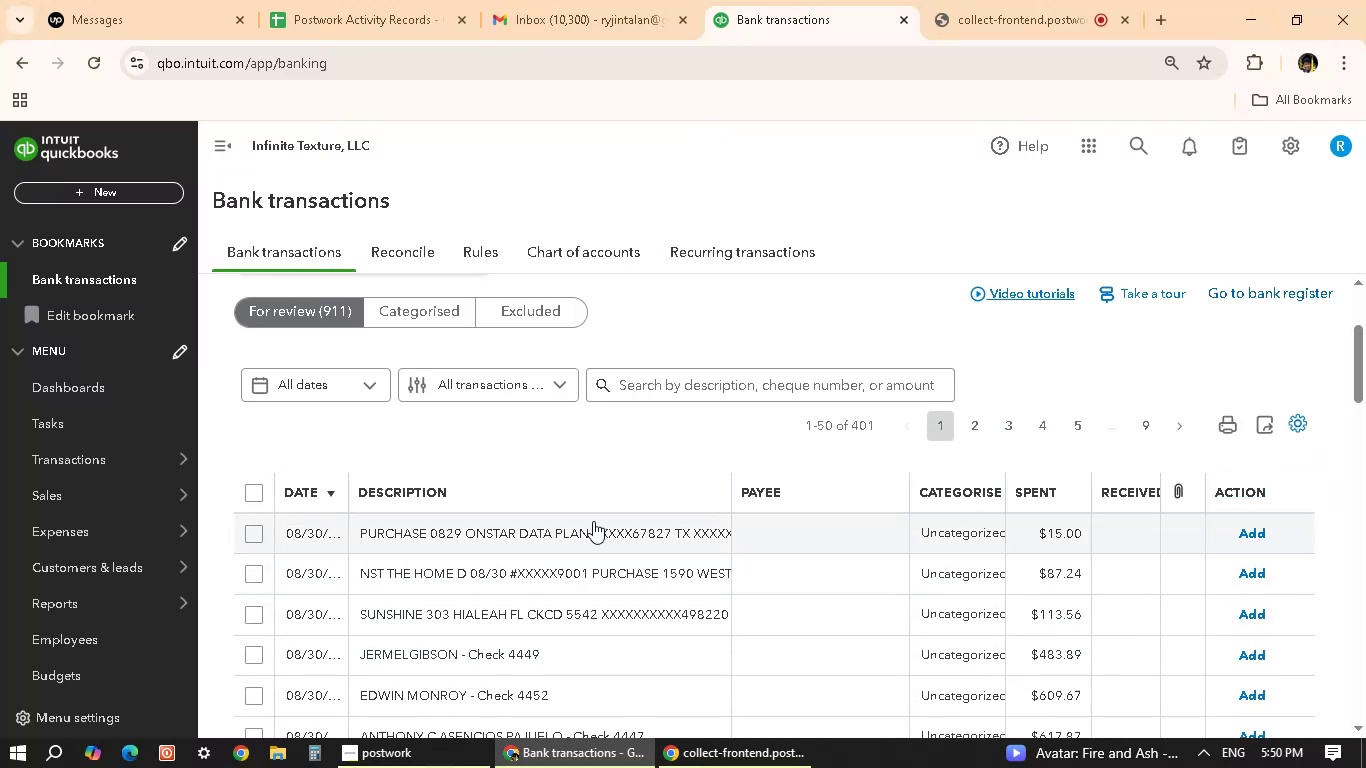 
left_click([323, 308])
 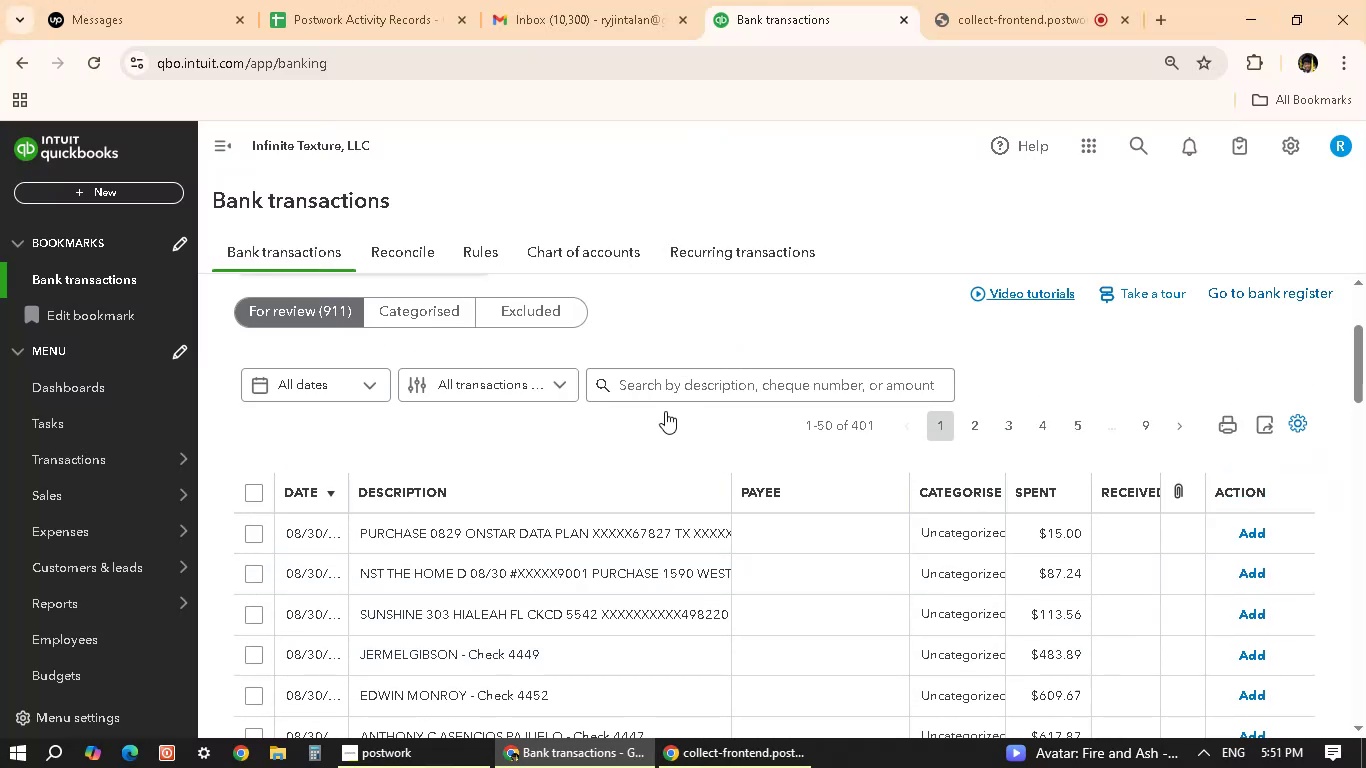 
scroll: coordinate [666, 431], scroll_direction: up, amount: 1.0
 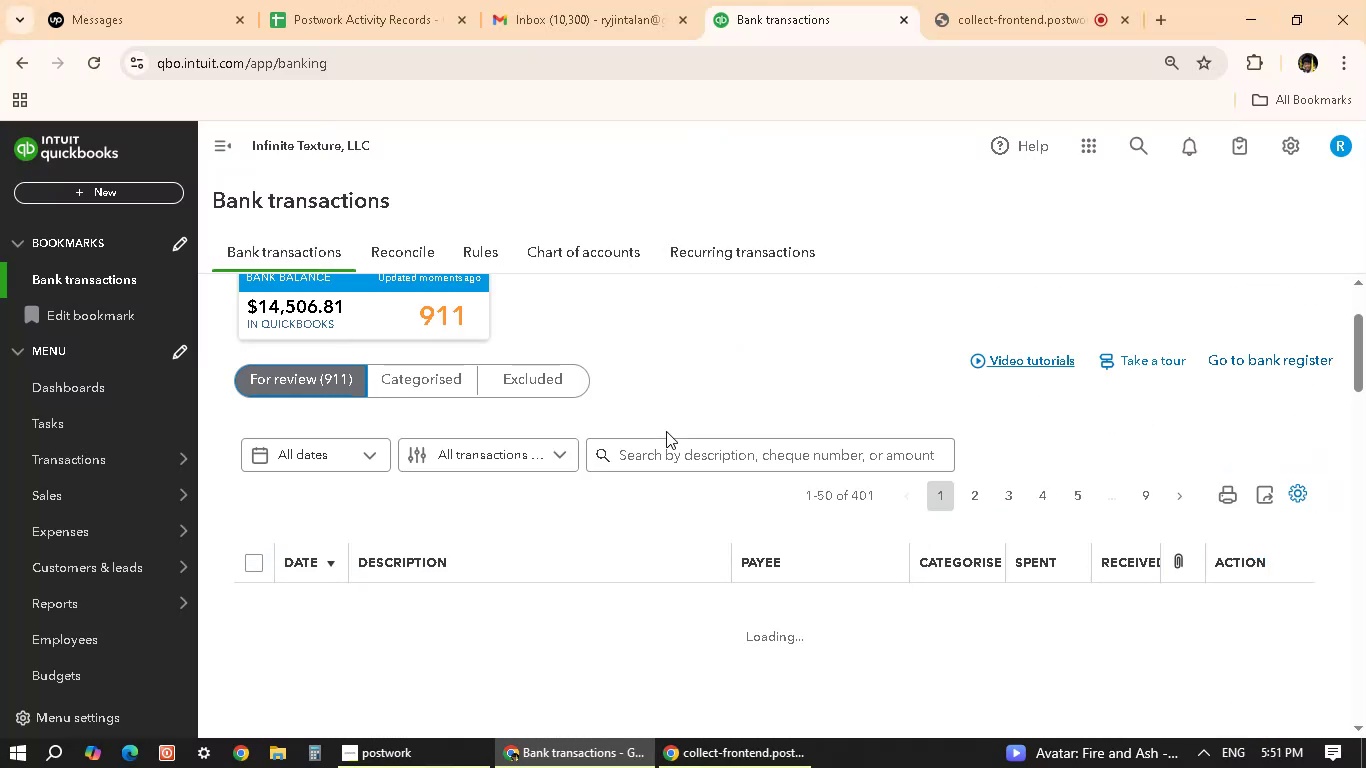 
scroll: coordinate [666, 431], scroll_direction: down, amount: 2.0
 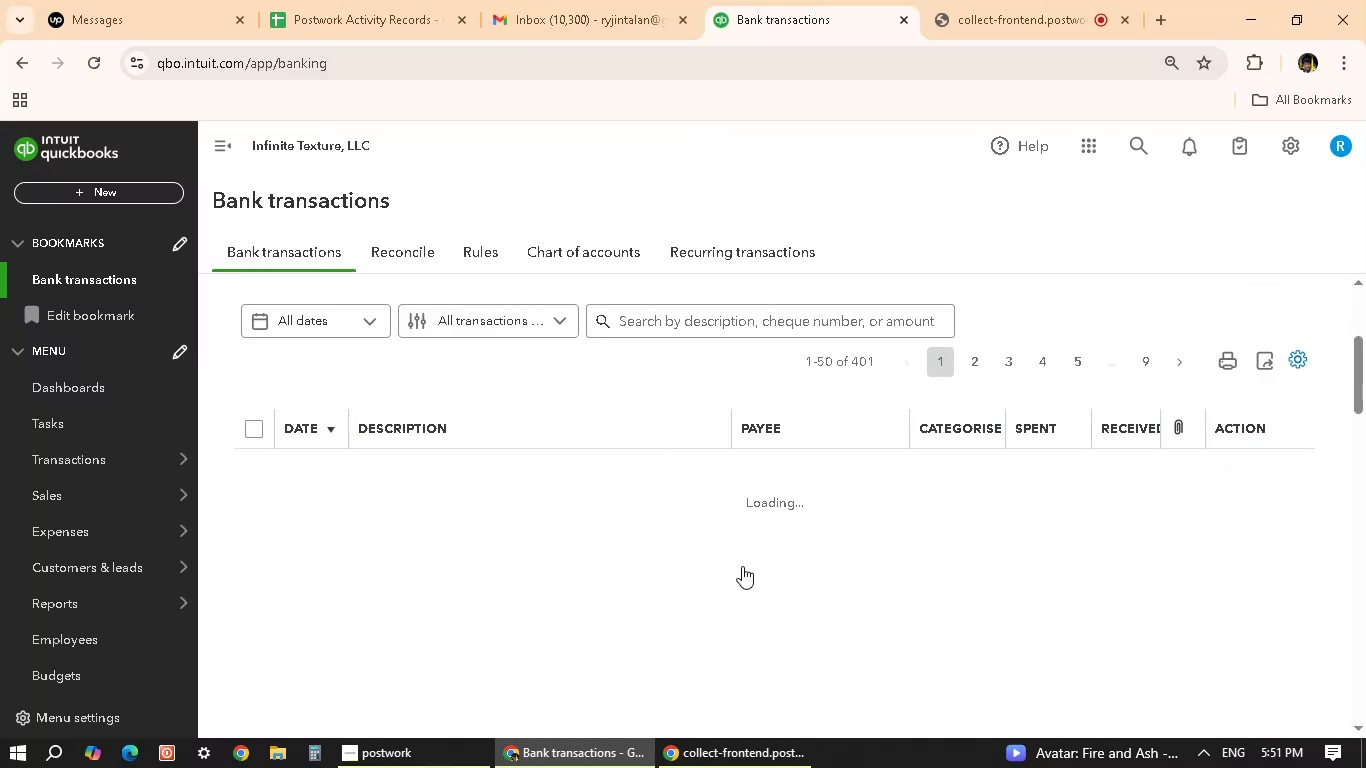 
scroll: coordinate [737, 571], scroll_direction: up, amount: 1.0
 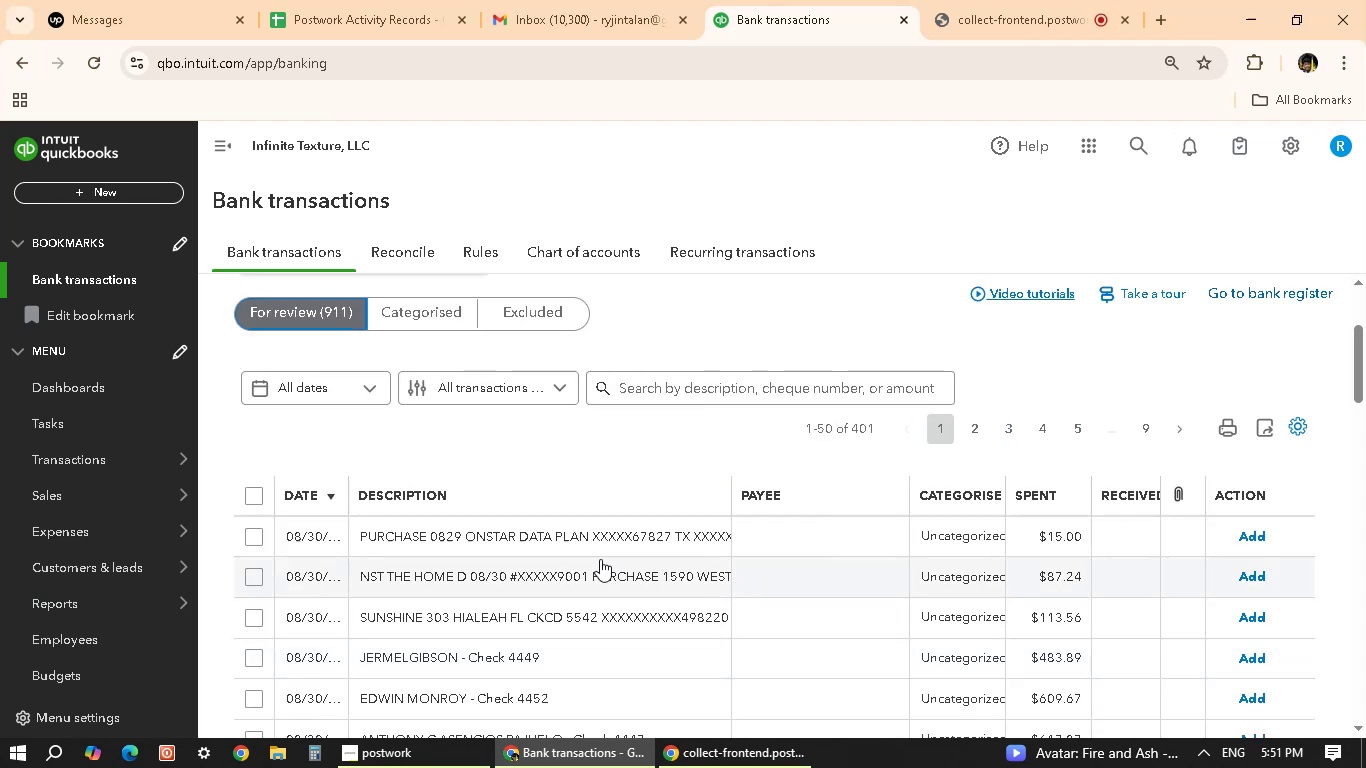 
scroll: coordinate [631, 571], scroll_direction: down, amount: 5.0
 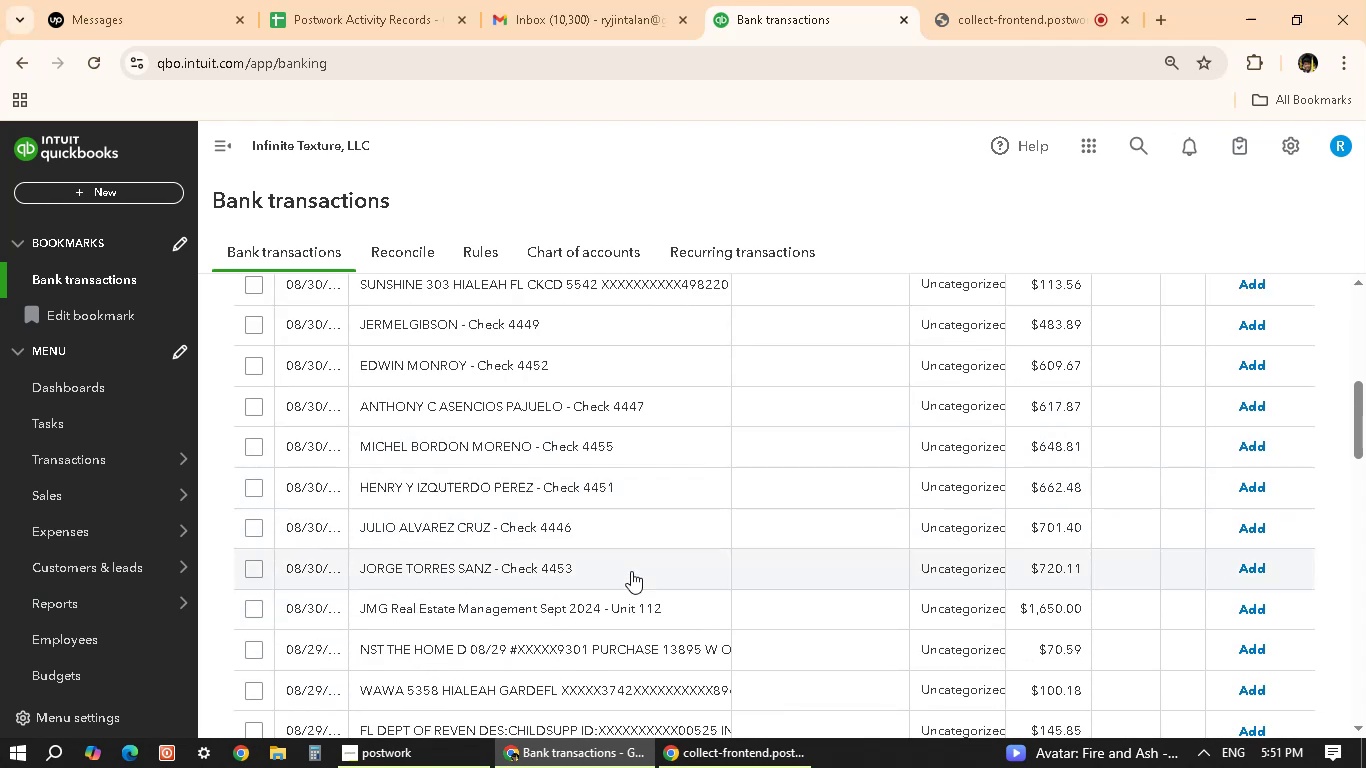 
scroll: coordinate [631, 571], scroll_direction: up, amount: 3.0
 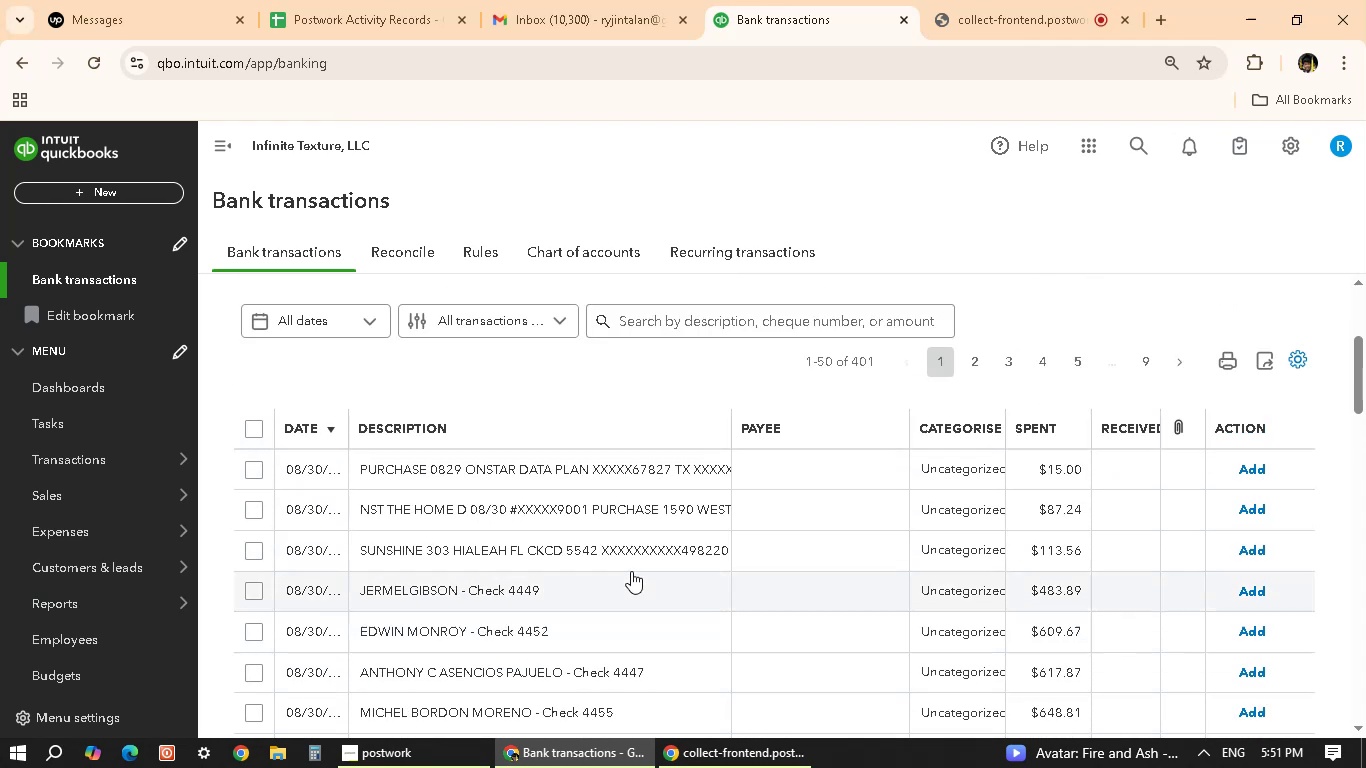 
scroll: coordinate [637, 574], scroll_direction: down, amount: 5.0
 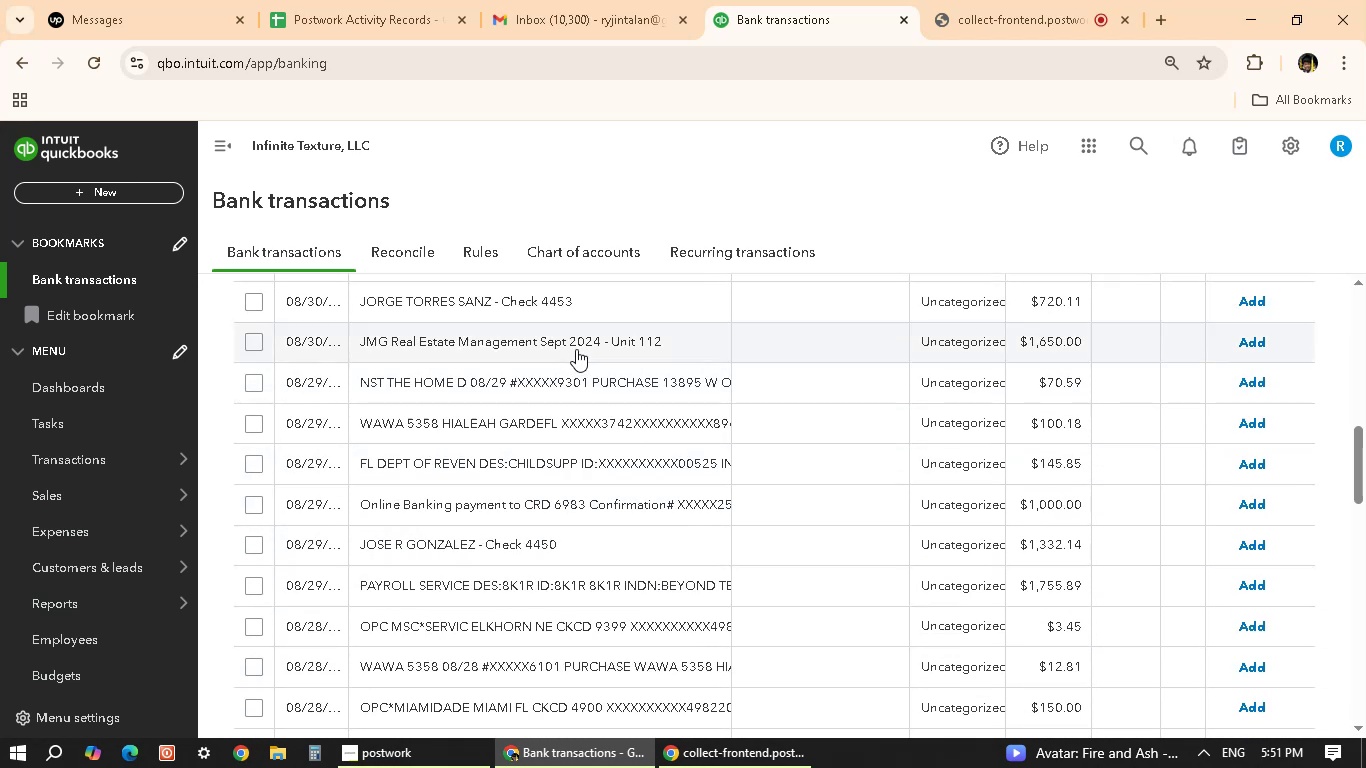 
scroll: coordinate [591, 396], scroll_direction: up, amount: 1.0
 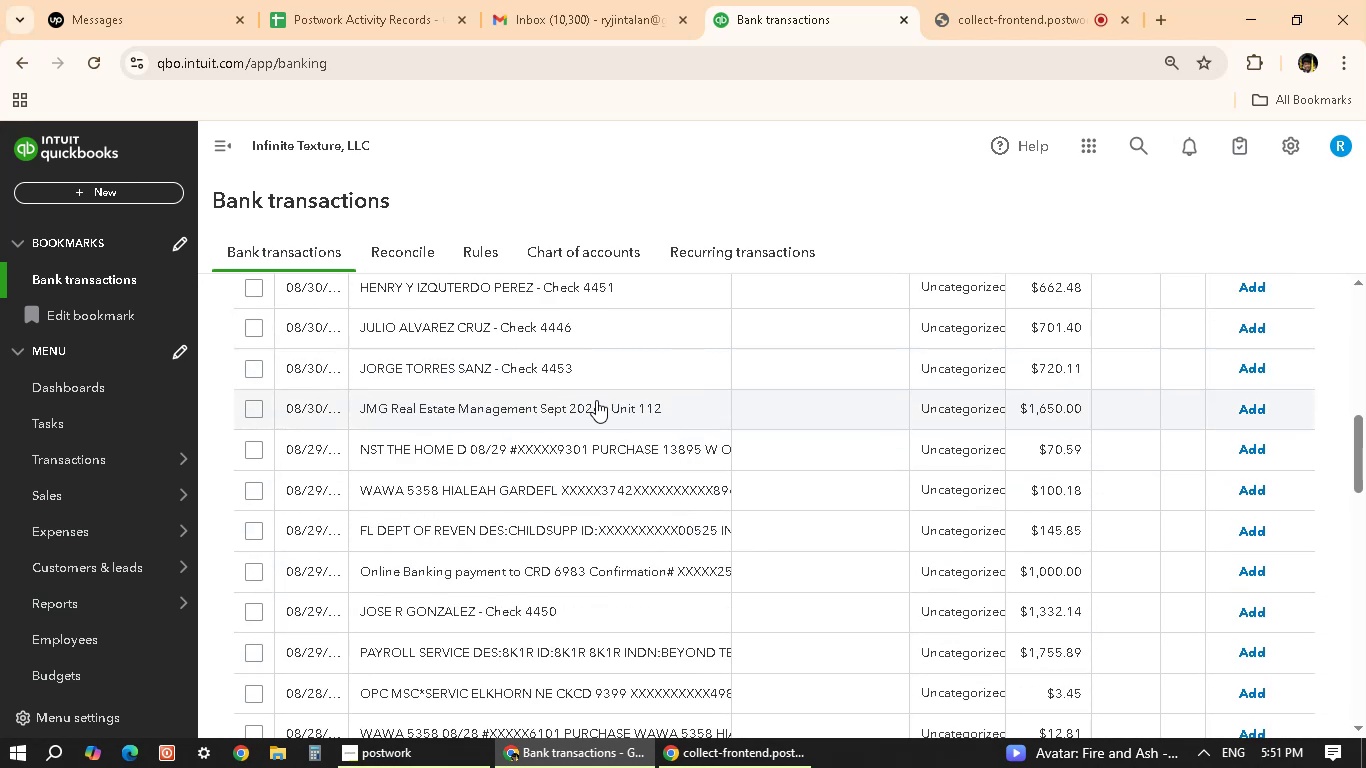 
scroll: coordinate [644, 607], scroll_direction: down, amount: 6.0
 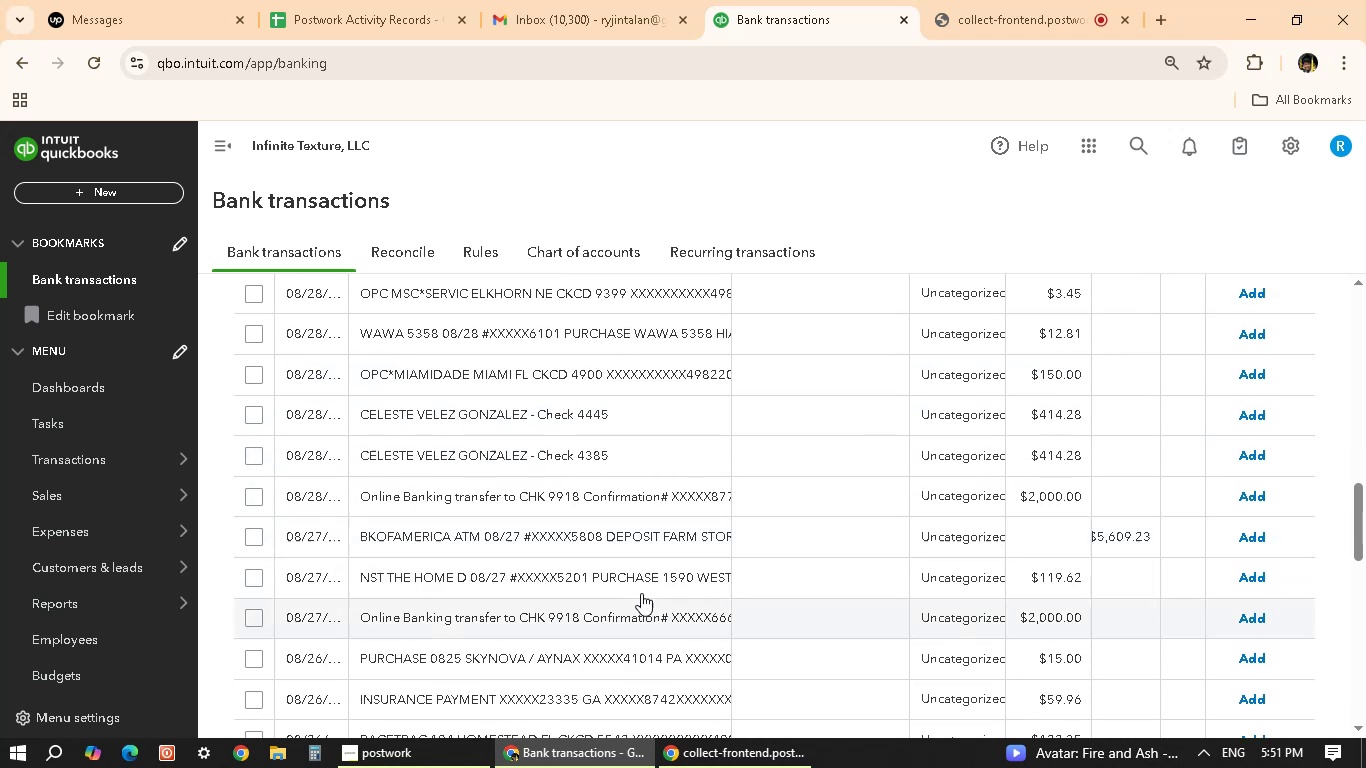 
scroll: coordinate [607, 528], scroll_direction: down, amount: 4.0
 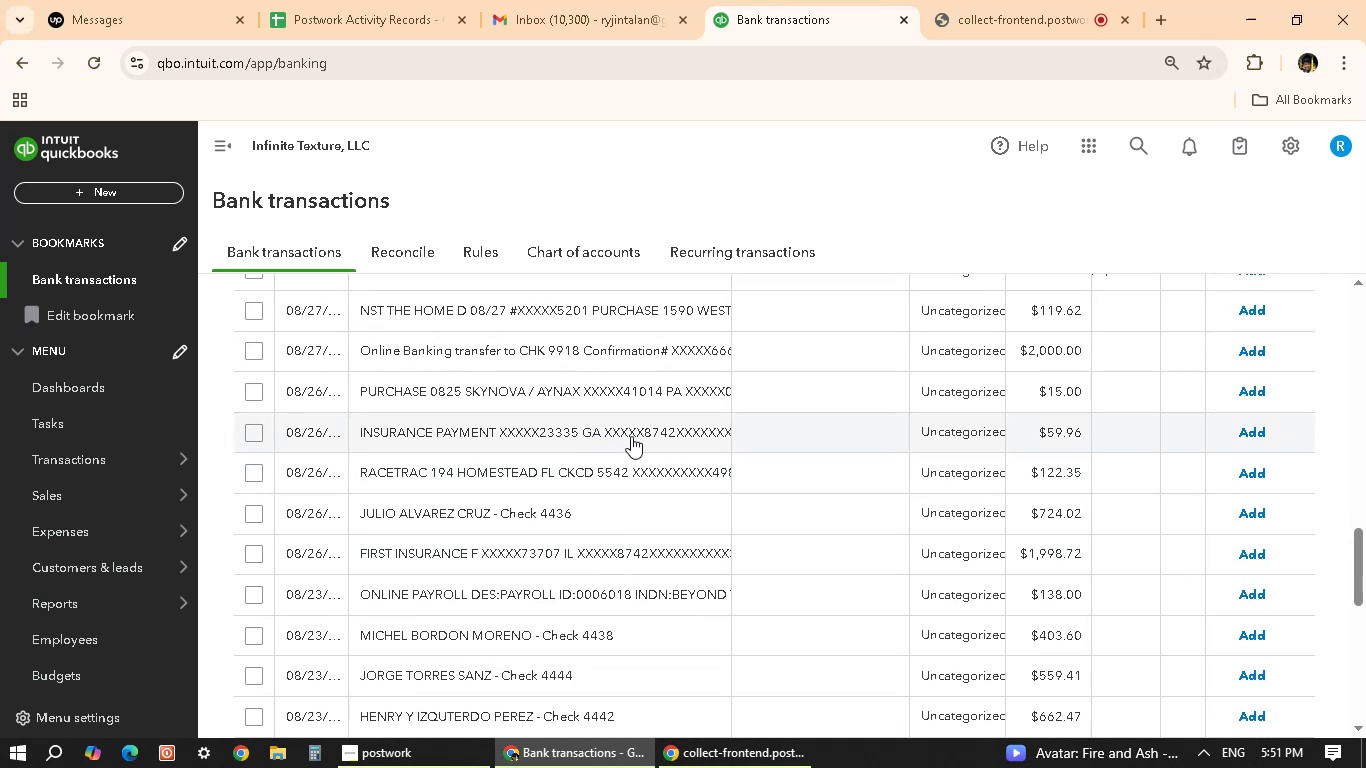 
left_click([632, 435])
 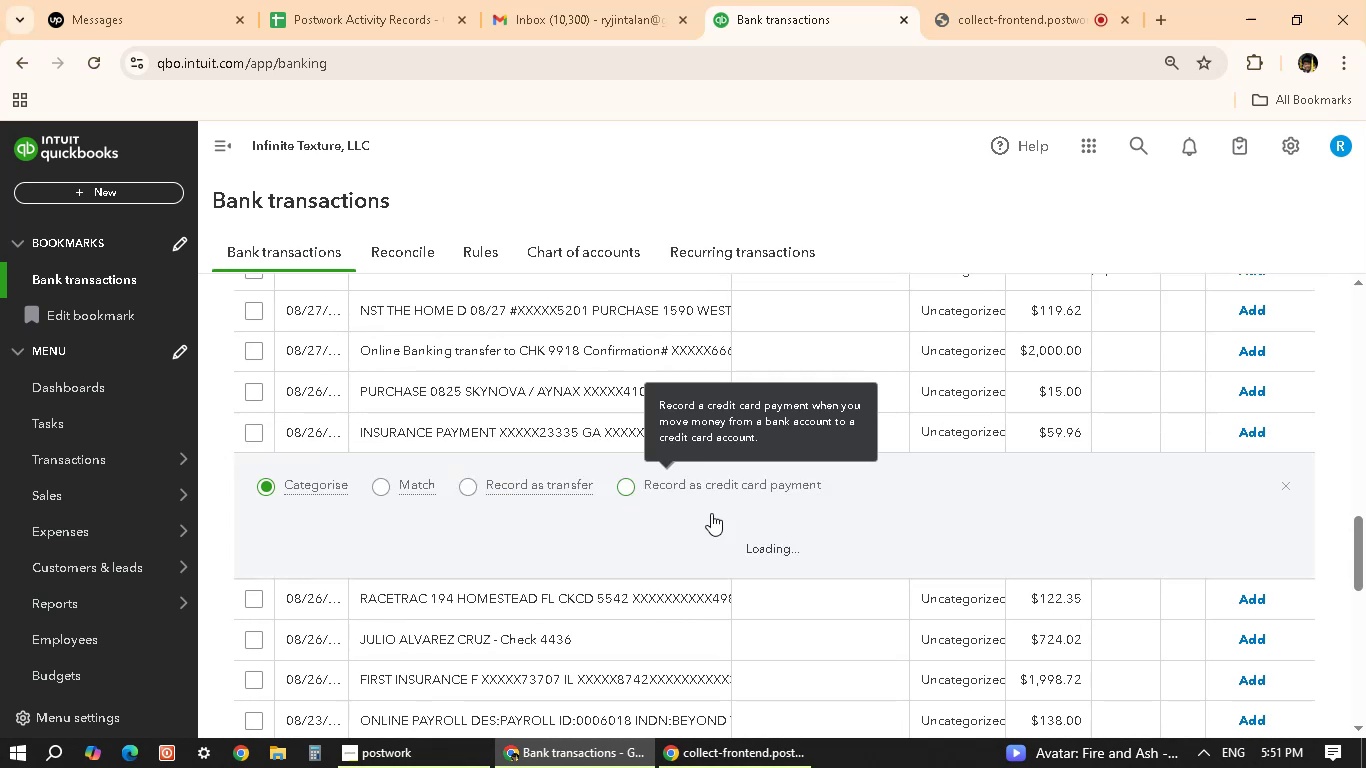 
scroll: coordinate [944, 393], scroll_direction: down, amount: 2.0
 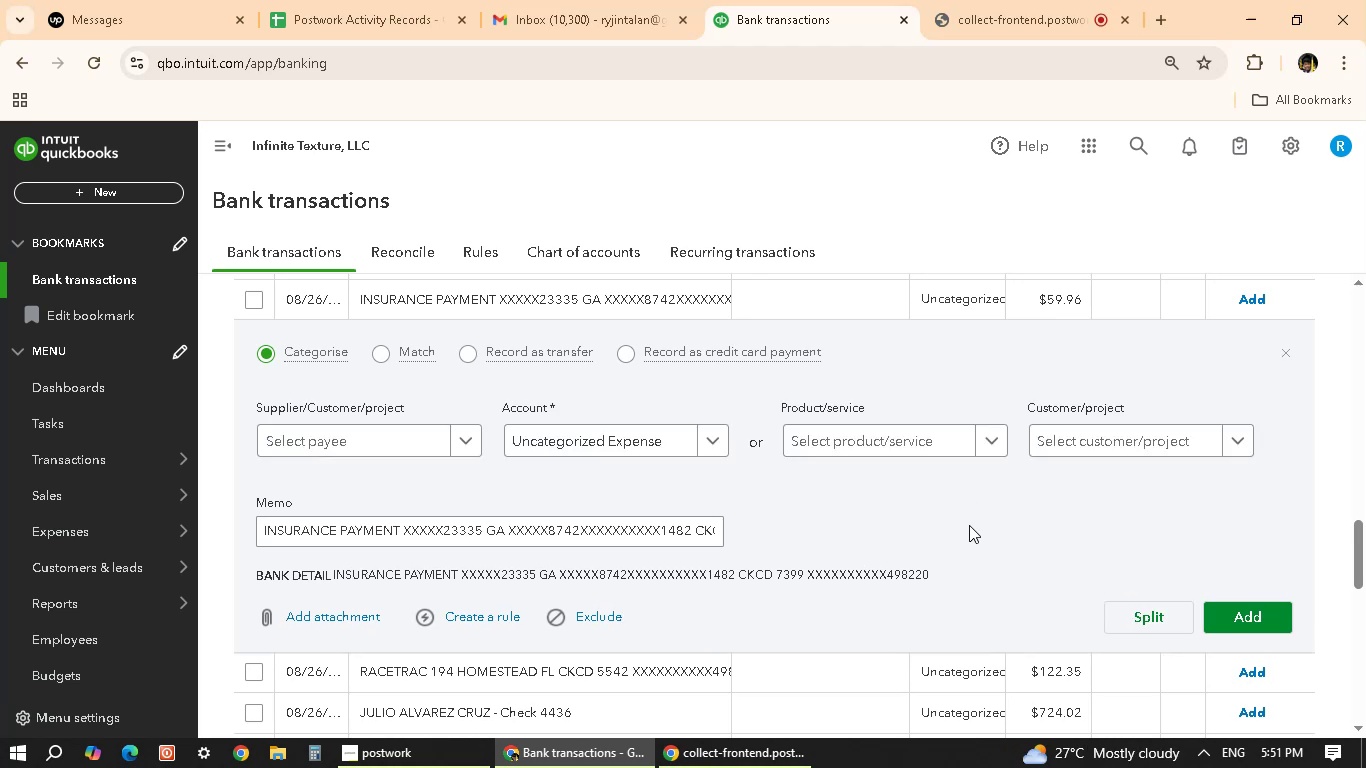 
wait(6.14)
 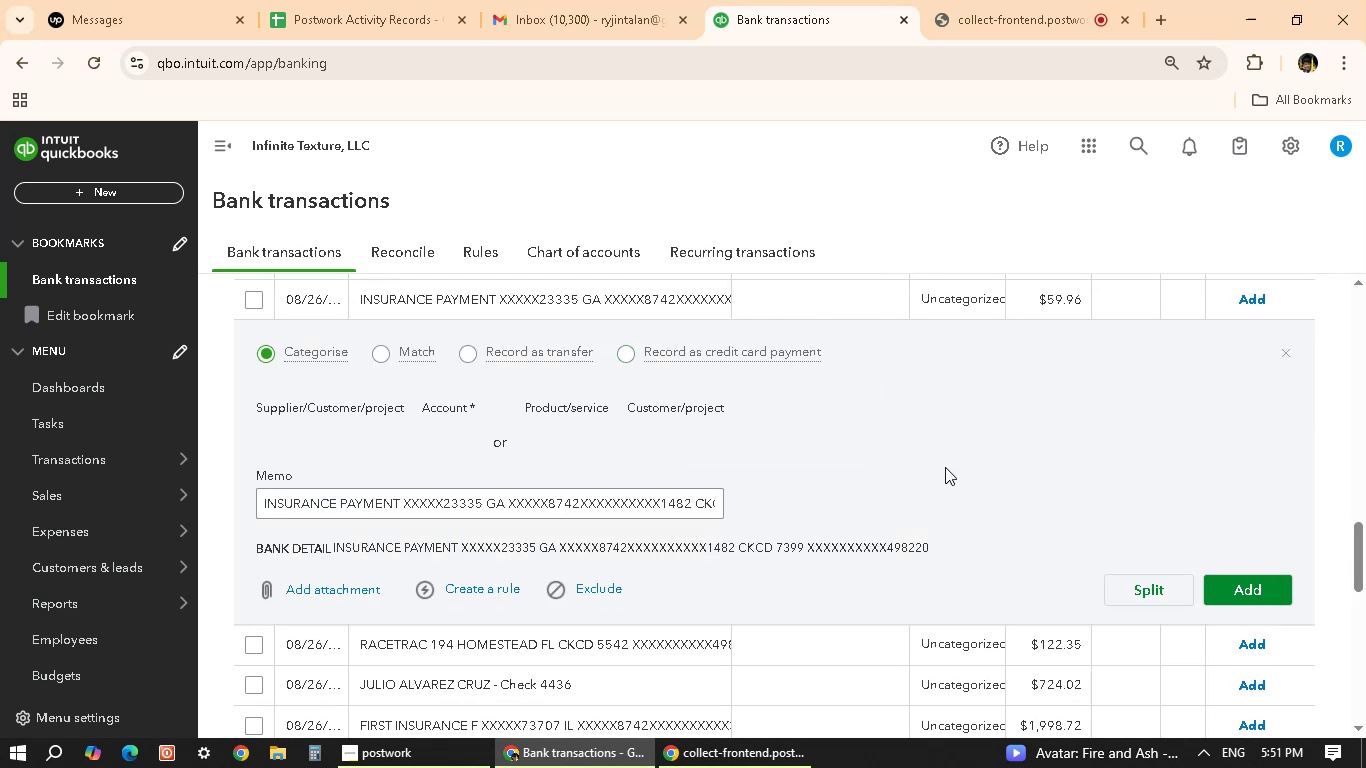 
mouse_move([450, 437])
 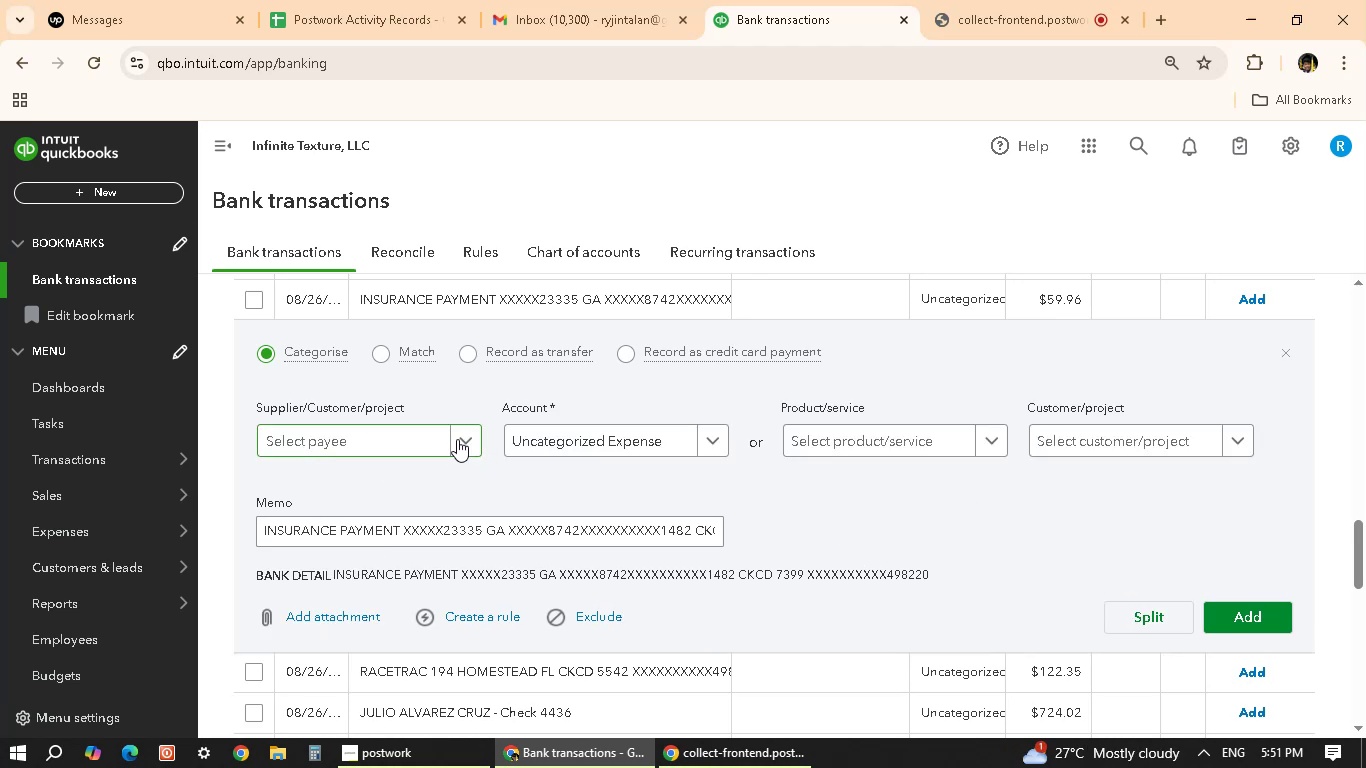 
left_click([457, 439])
 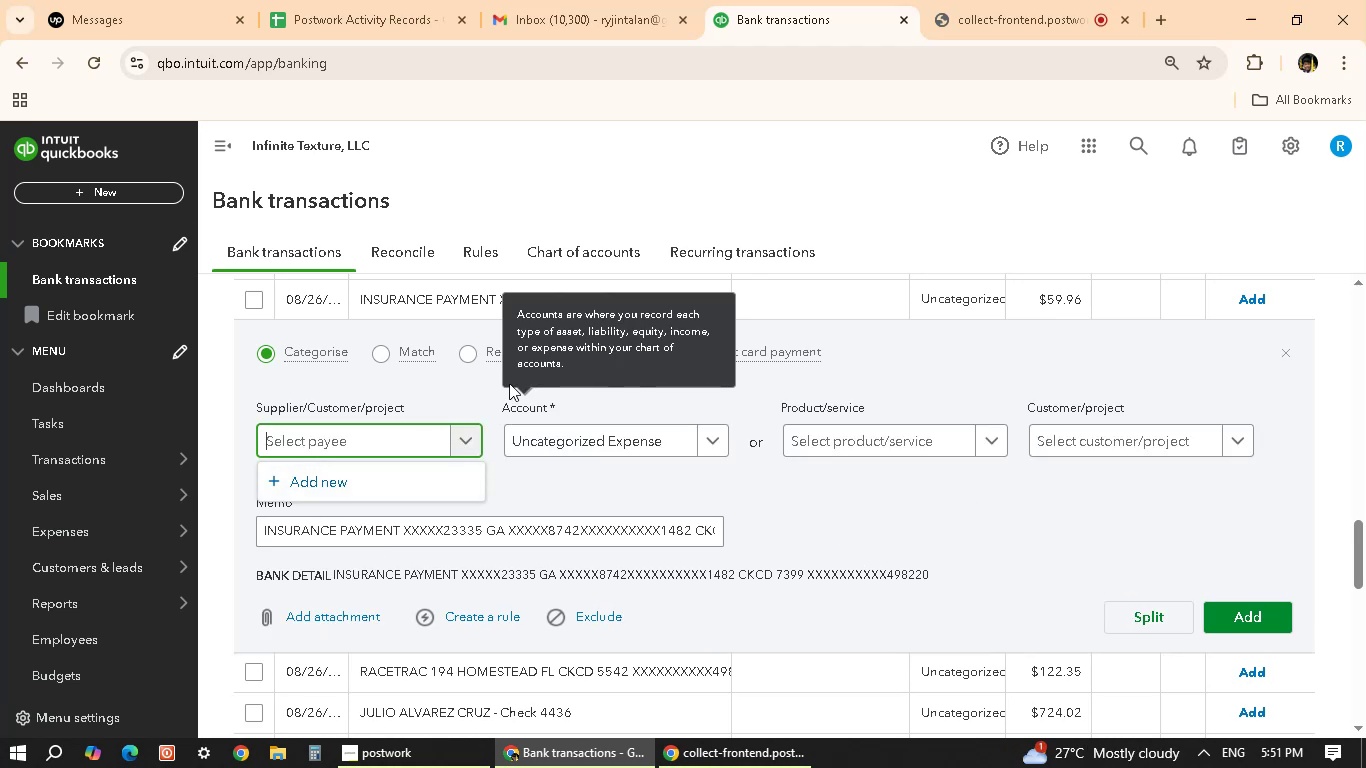 
left_click([451, 392])
 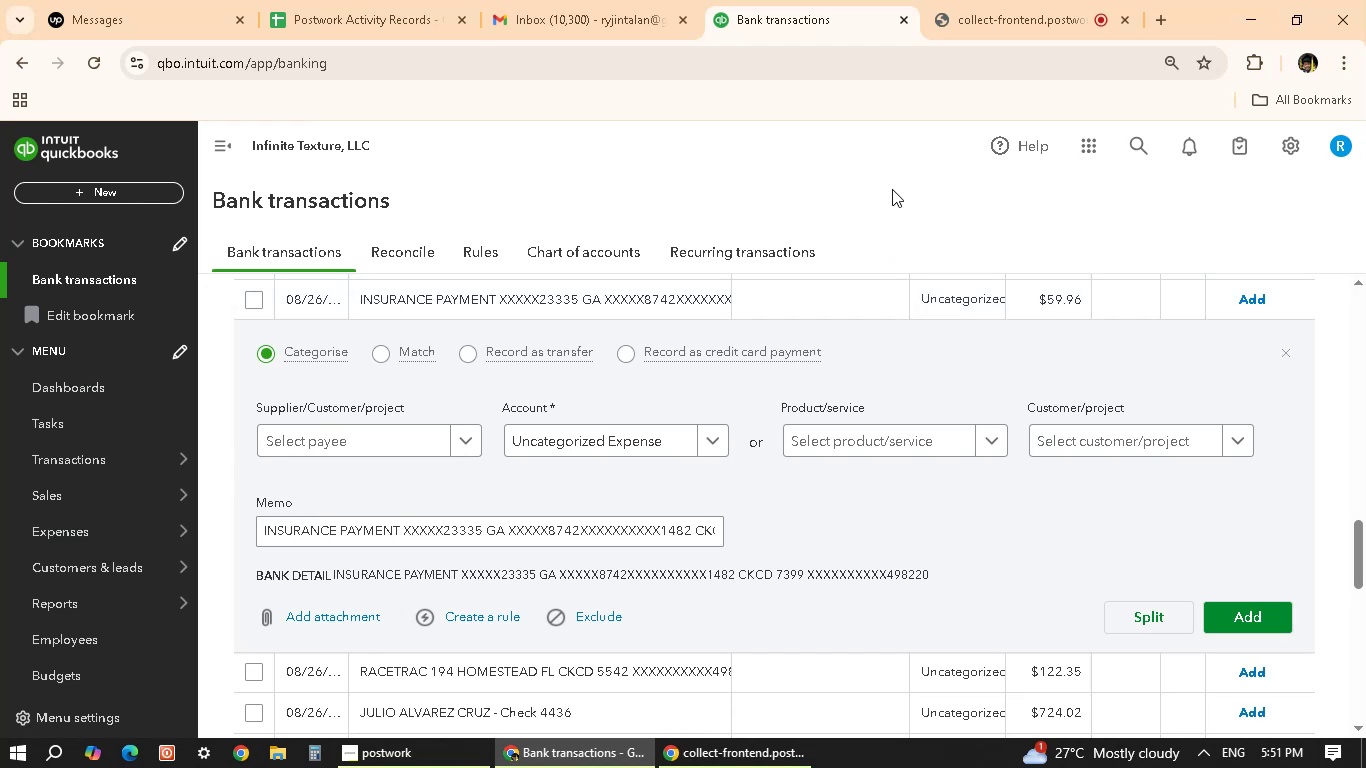 
scroll: coordinate [802, 633], scroll_direction: down, amount: 3.0
 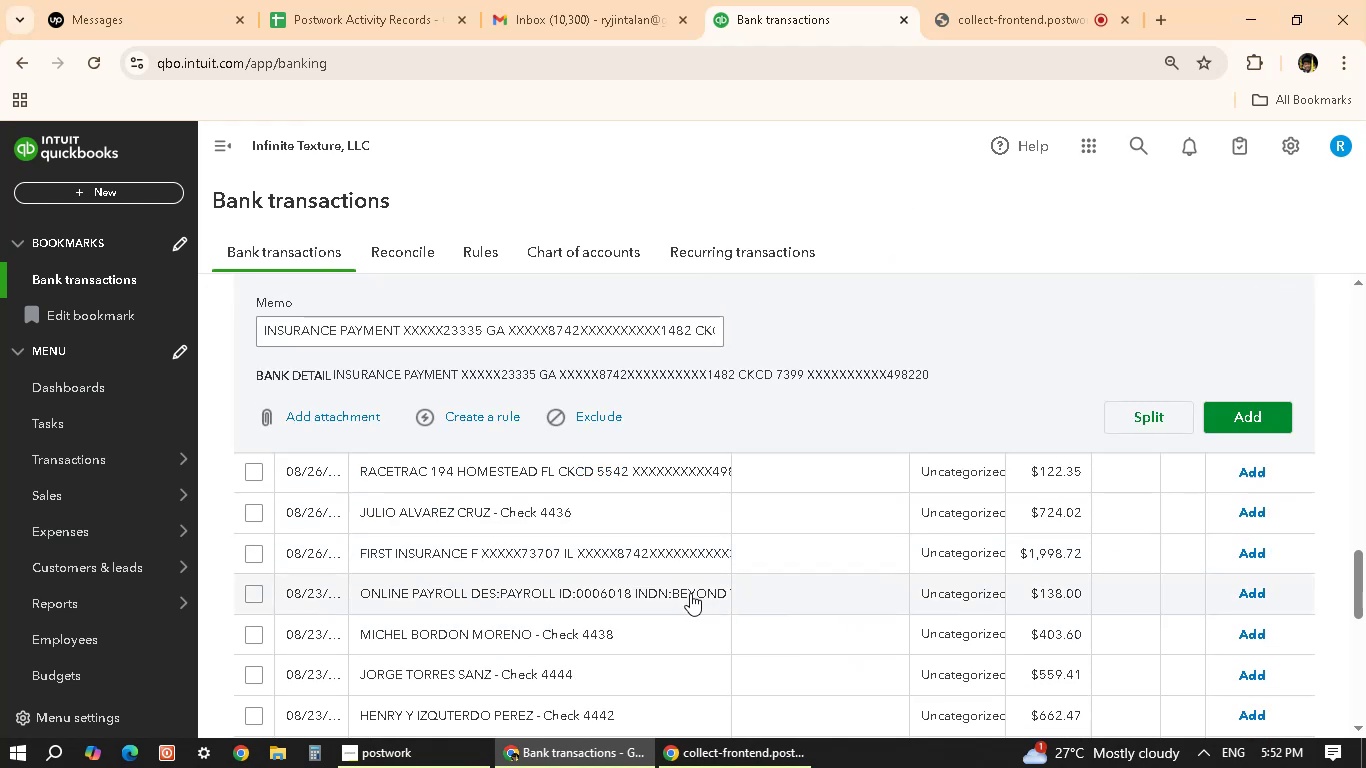 
scroll: coordinate [689, 593], scroll_direction: up, amount: 1.0
 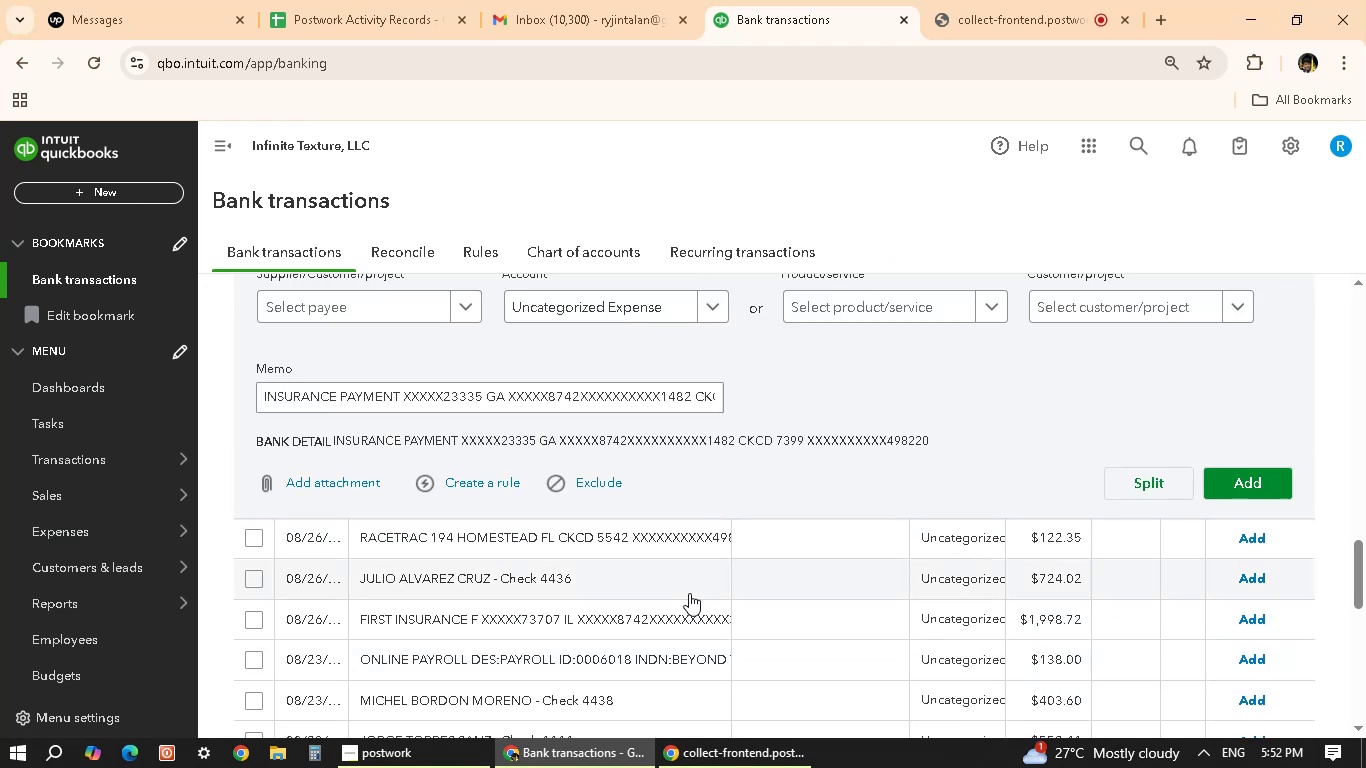 
scroll: coordinate [640, 525], scroll_direction: down, amount: 3.0
 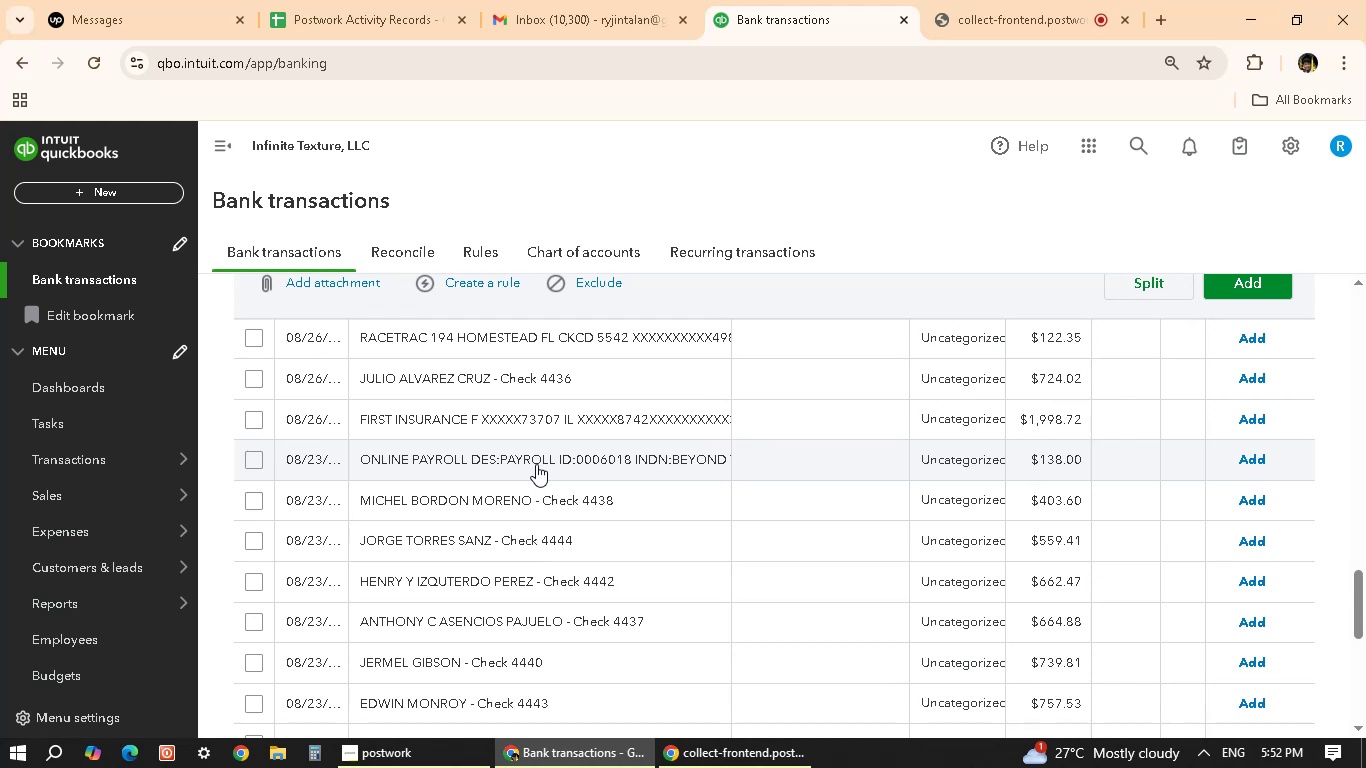 
left_click([536, 464])
 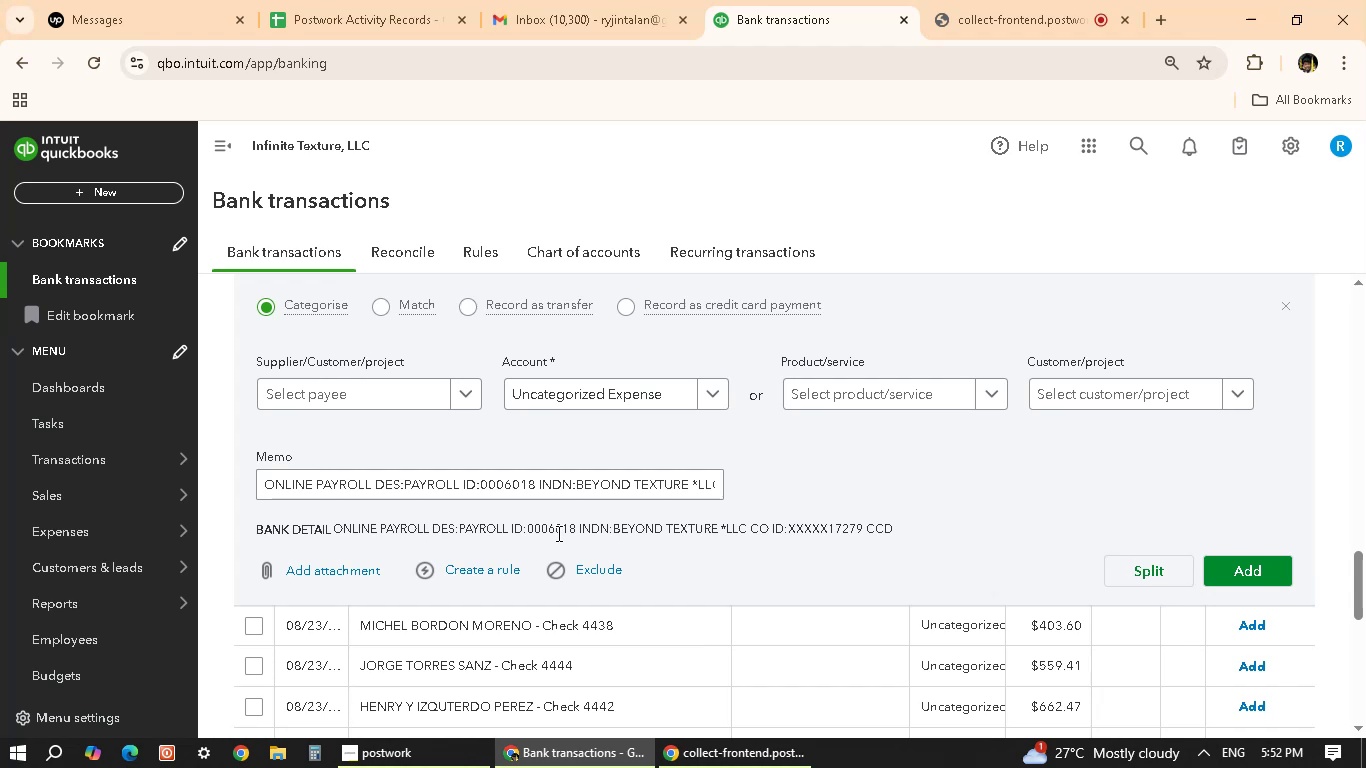 
wait(14.18)
 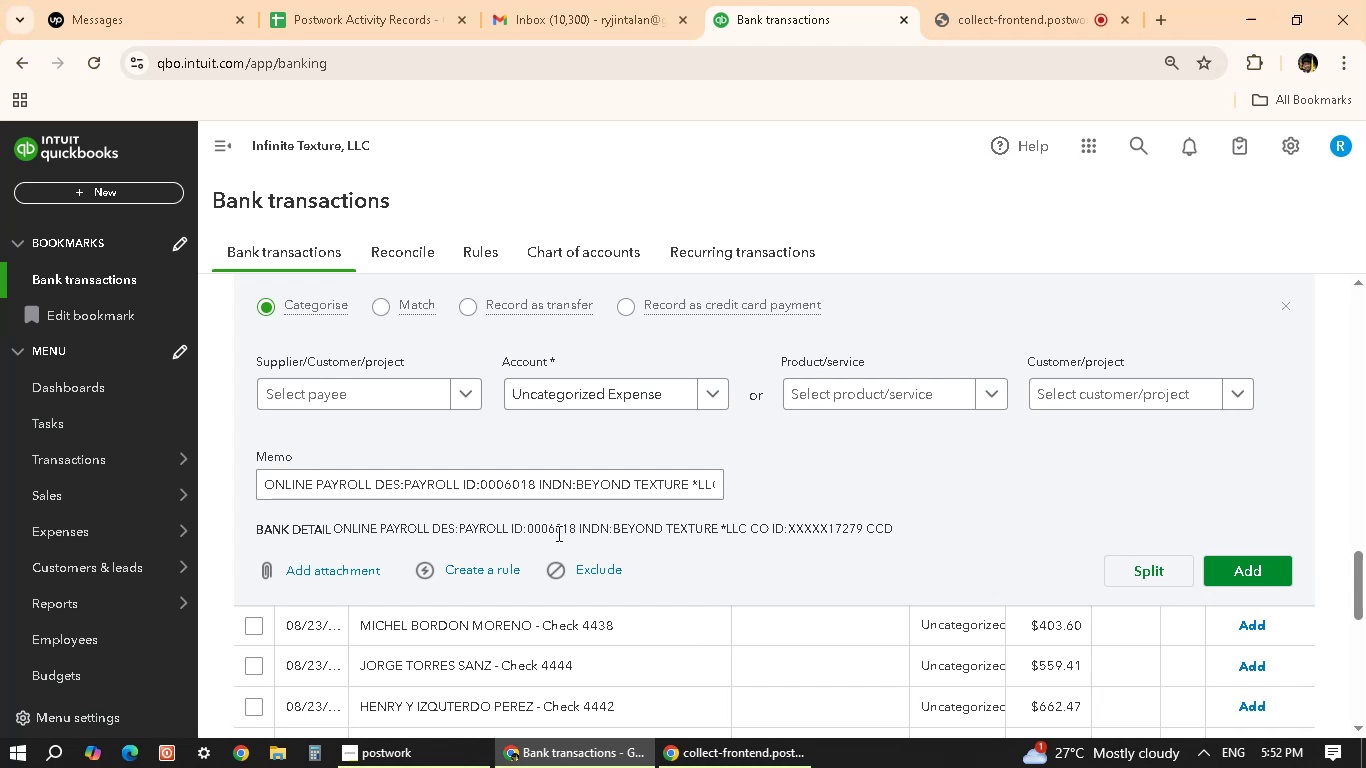 
scroll: coordinate [837, 596], scroll_direction: down, amount: 4.0
 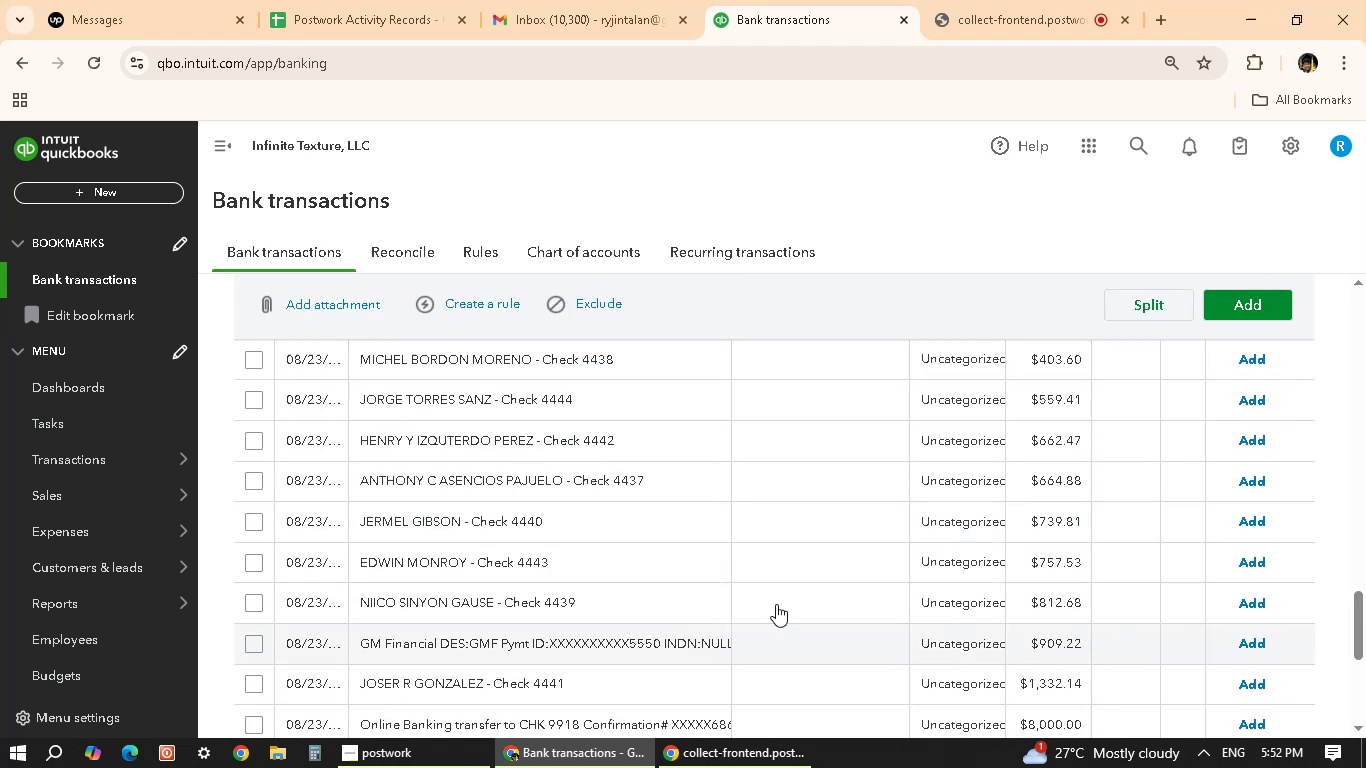 
scroll: coordinate [783, 568], scroll_direction: none, amount: 0.0
 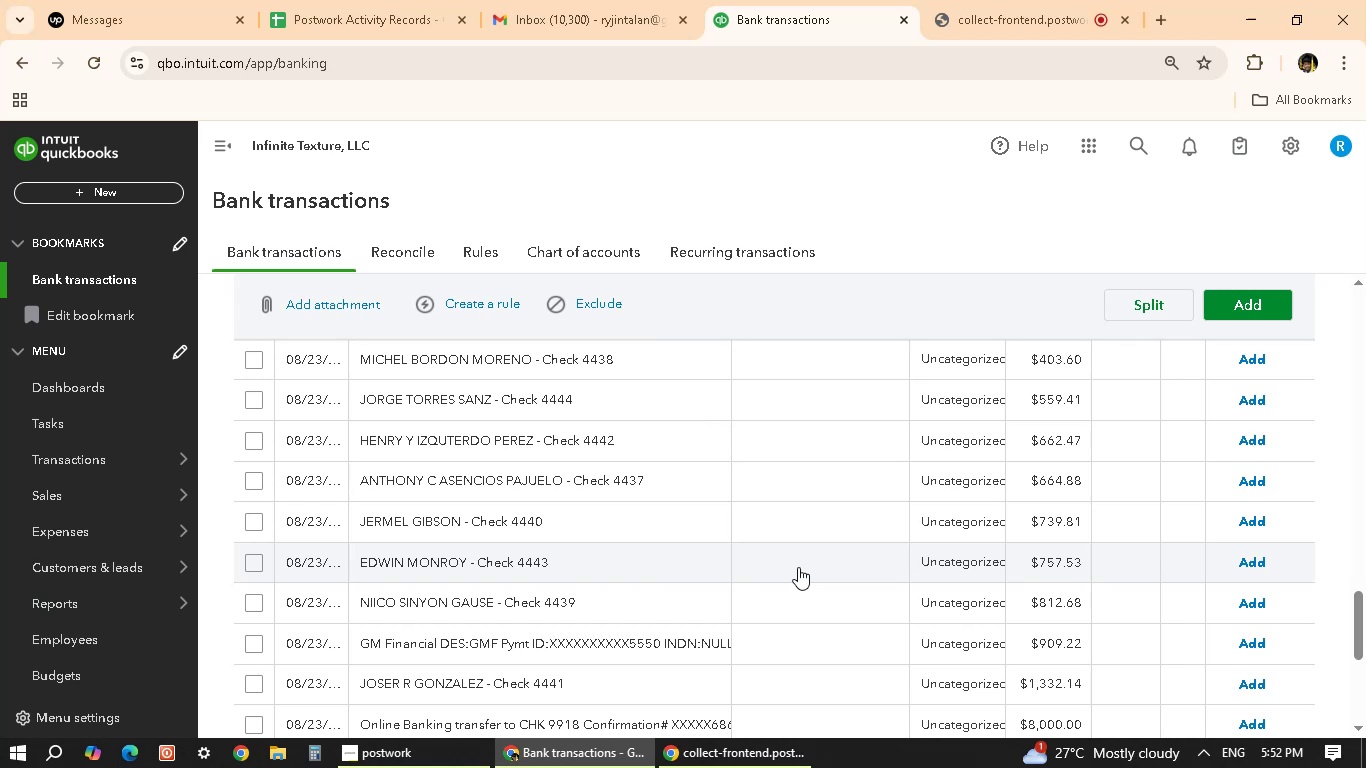 
scroll: coordinate [795, 564], scroll_direction: down, amount: 3.0
 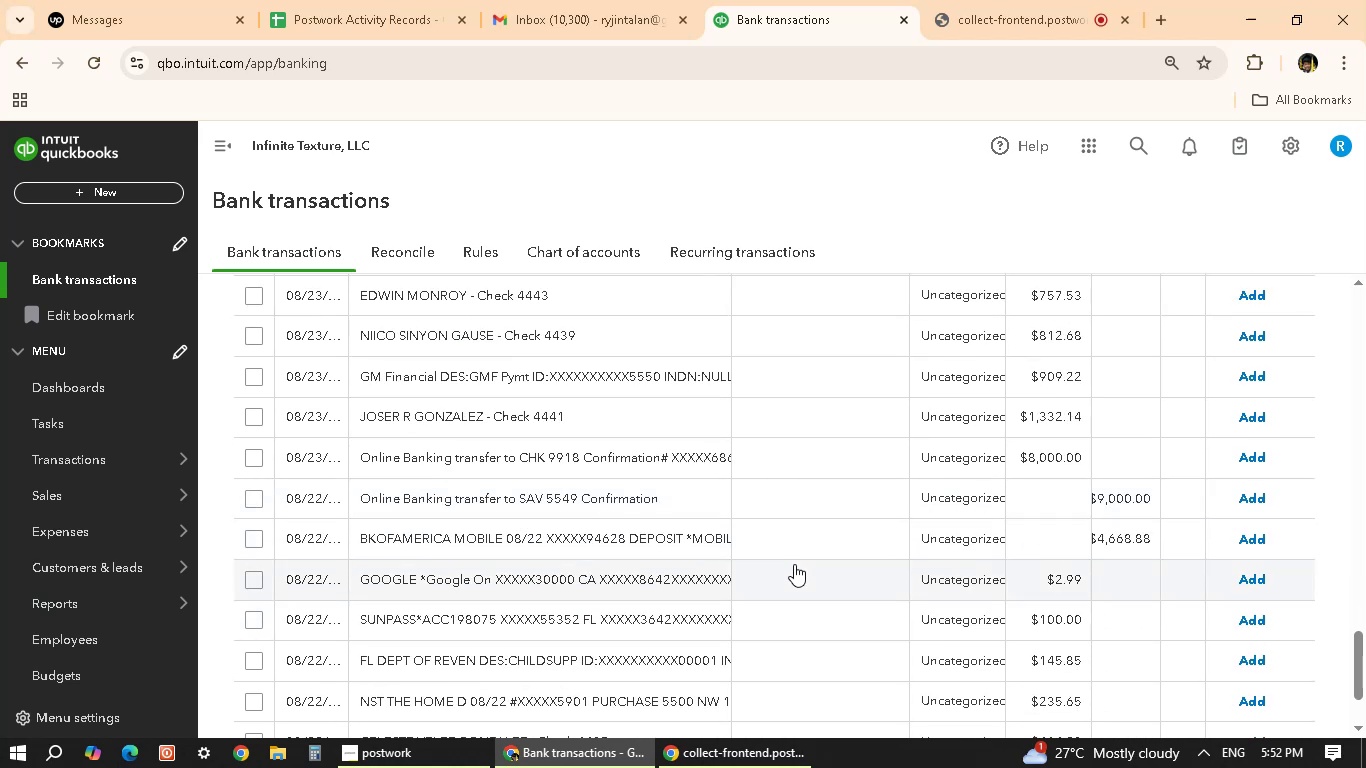 
wait(6.46)
 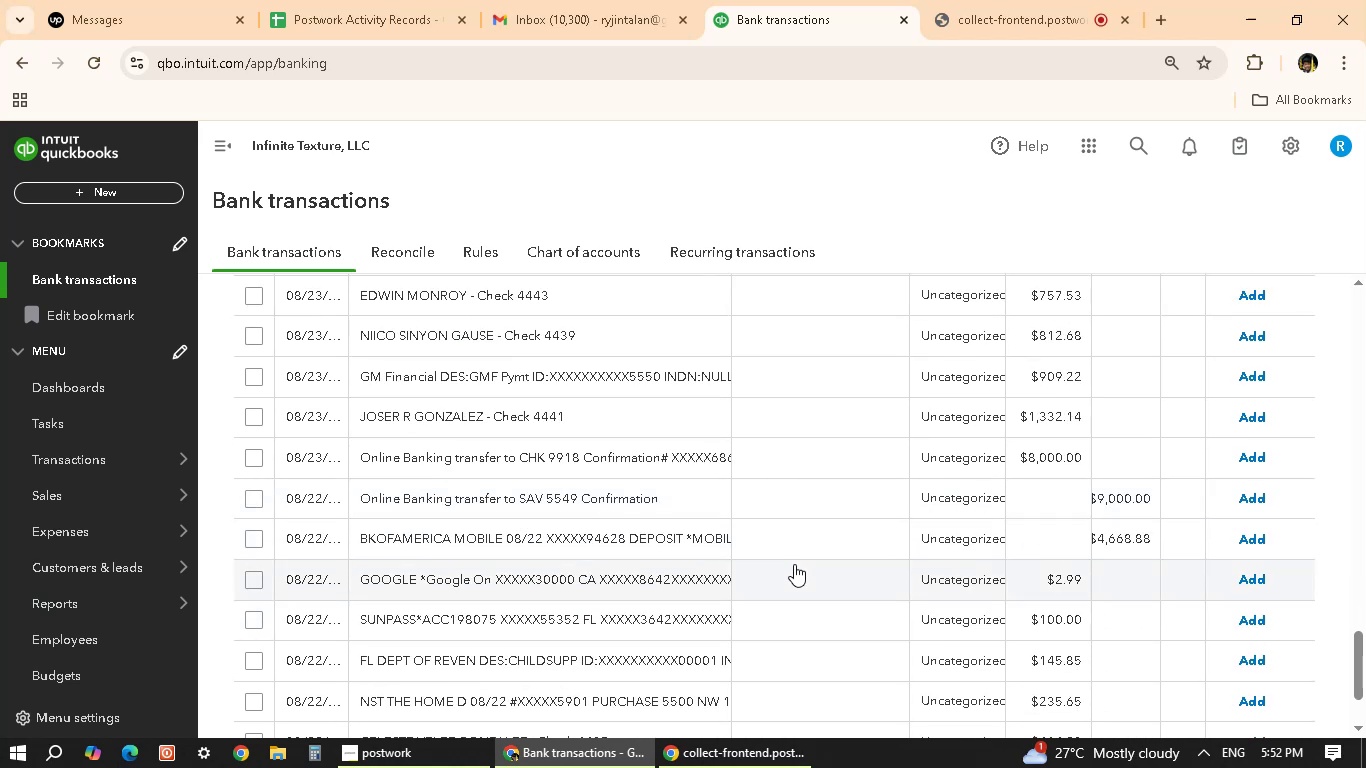 
scroll: coordinate [856, 576], scroll_direction: down, amount: 2.0
 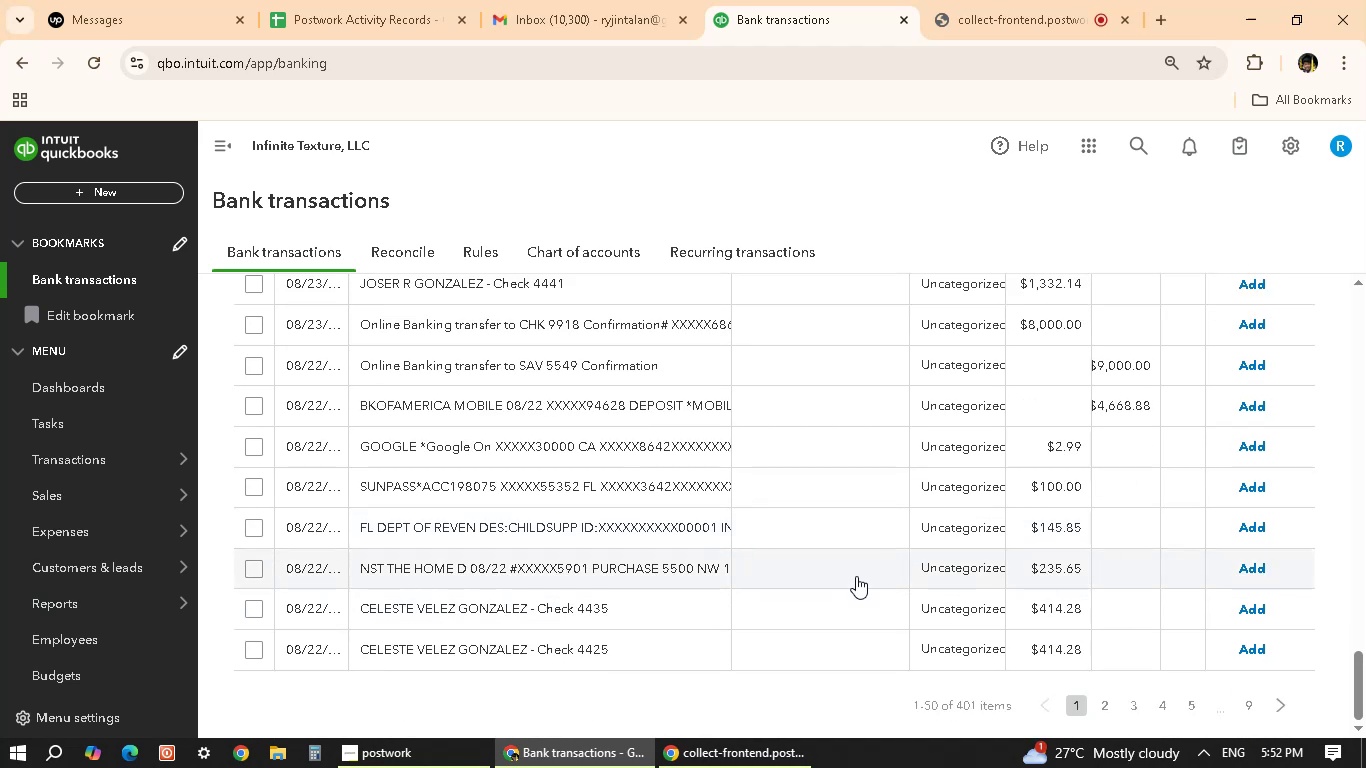 
wait(11.38)
 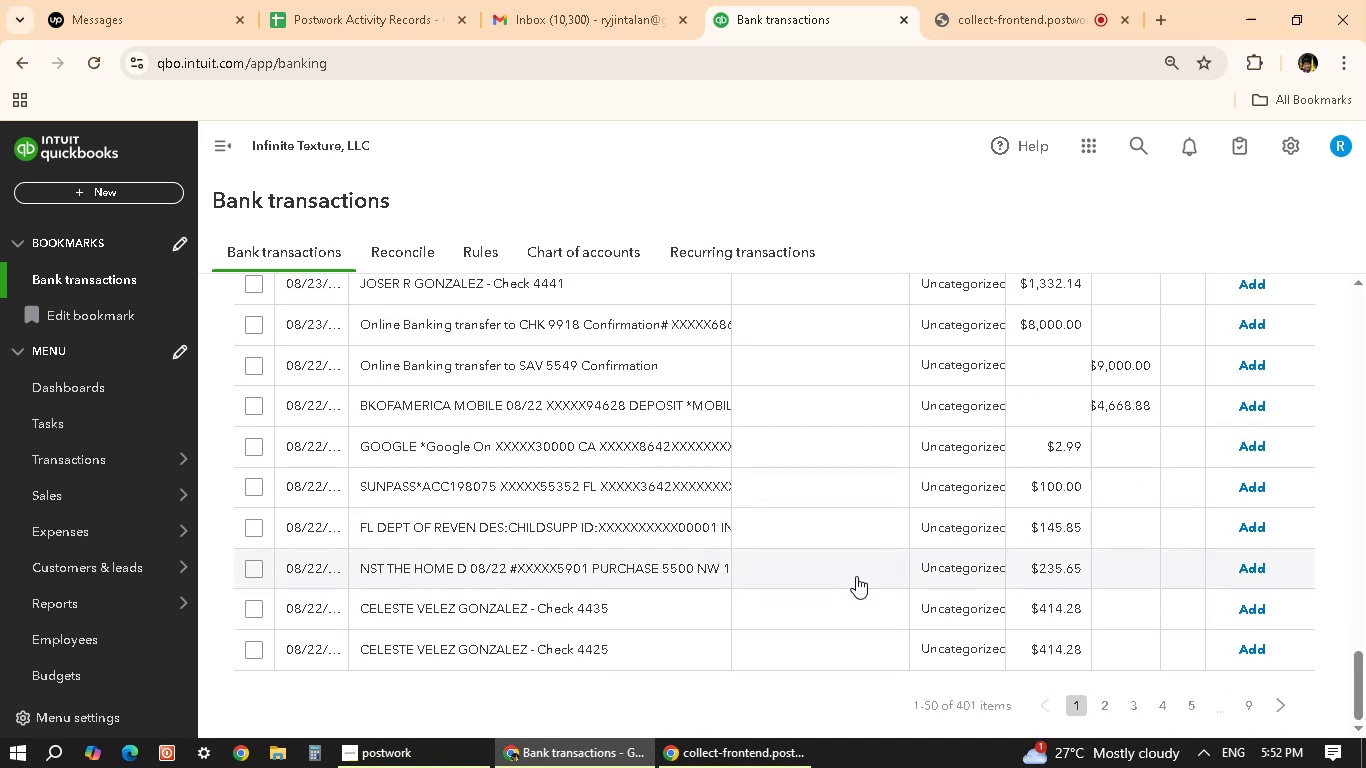 
scroll: coordinate [1006, 634], scroll_direction: down, amount: 1.0
 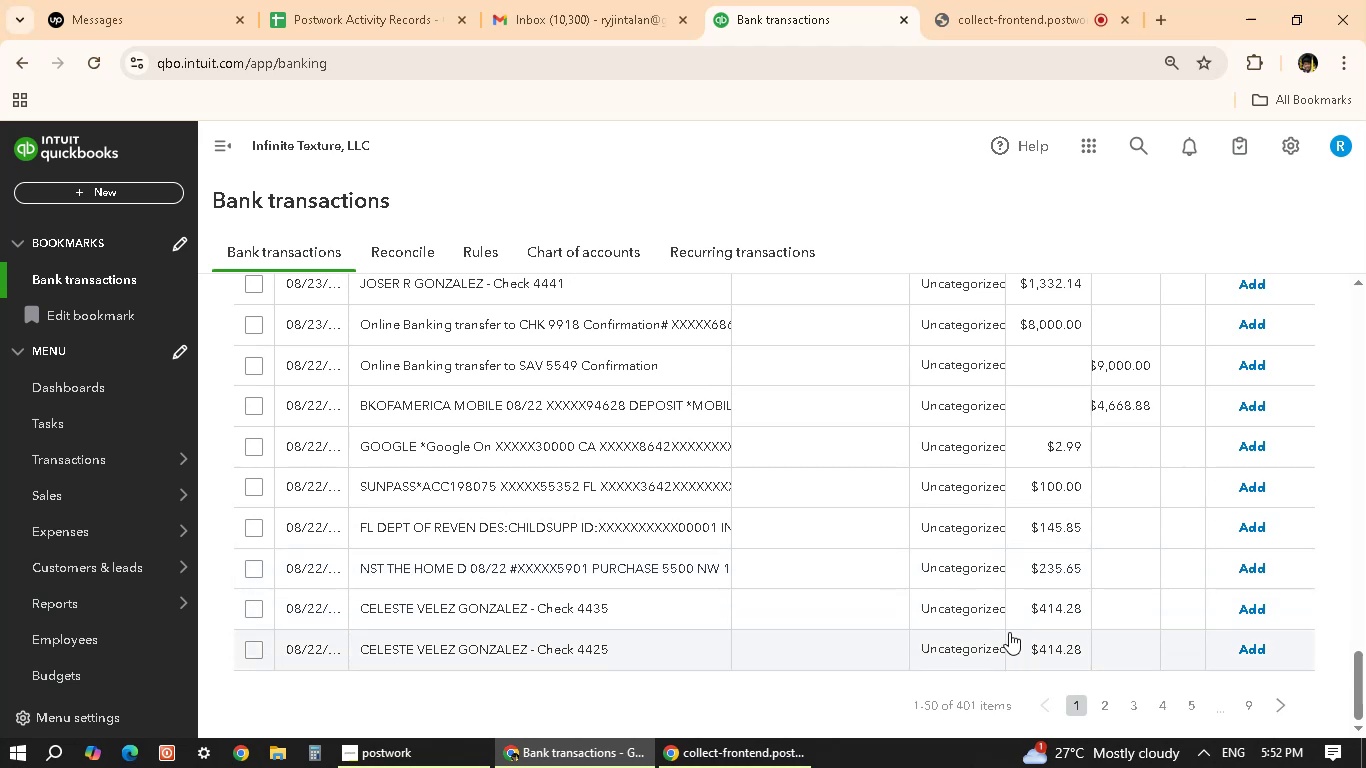 
wait(6.44)
 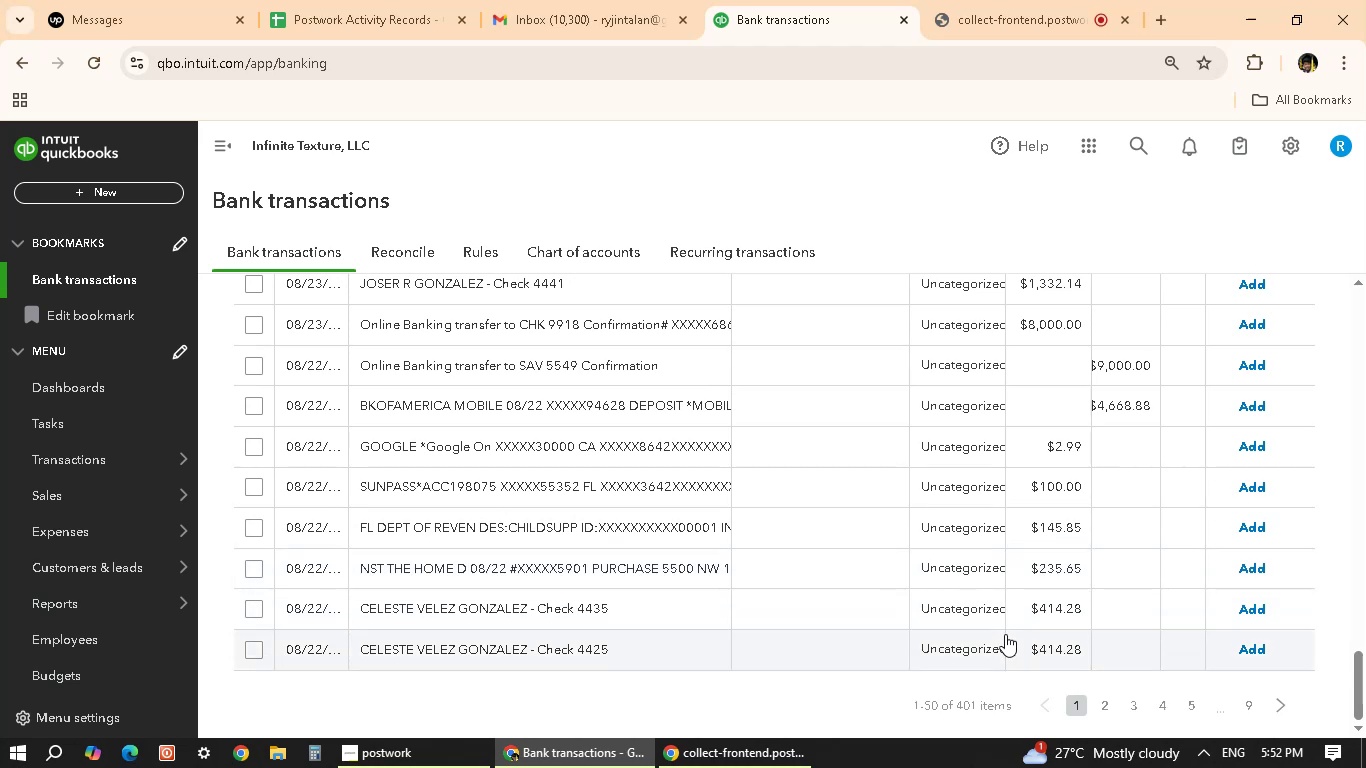 
scroll: coordinate [566, 506], scroll_direction: down, amount: 5.0
 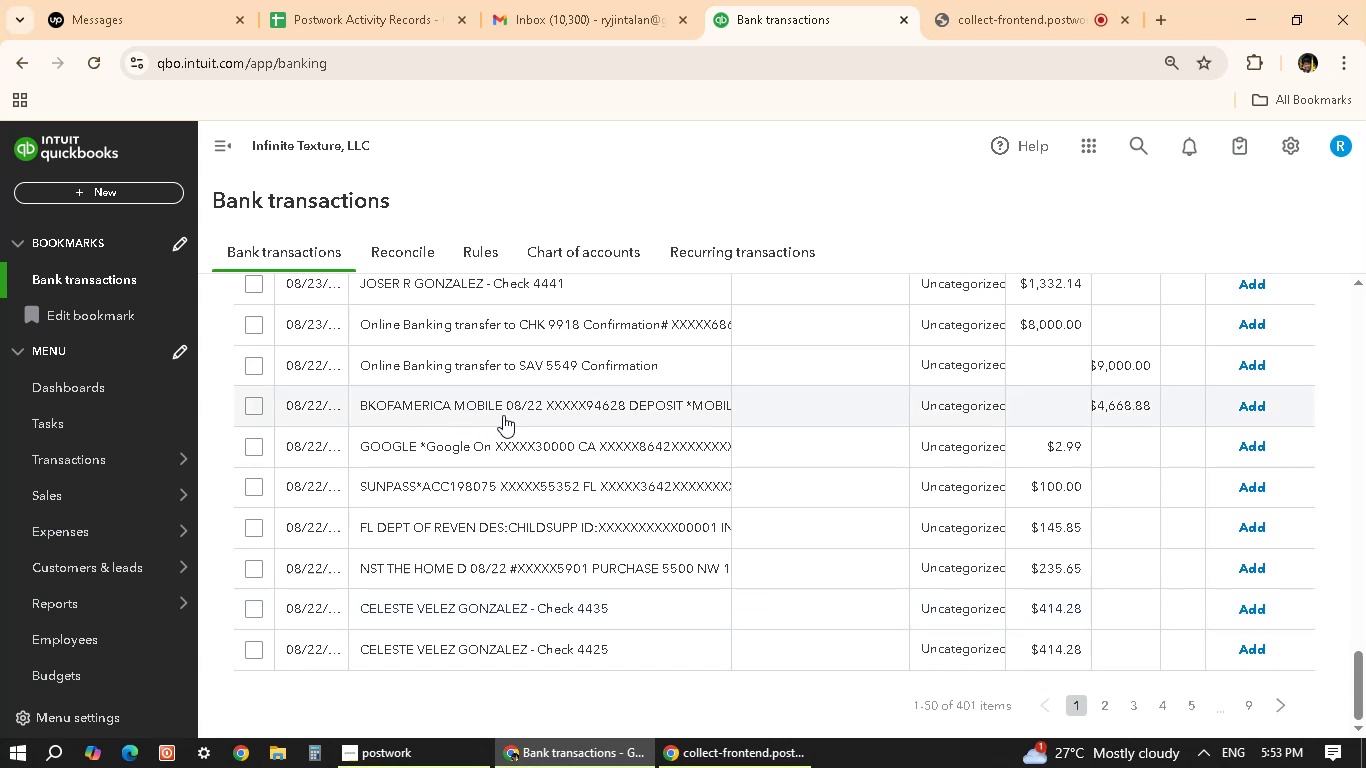 
wait(7.19)
 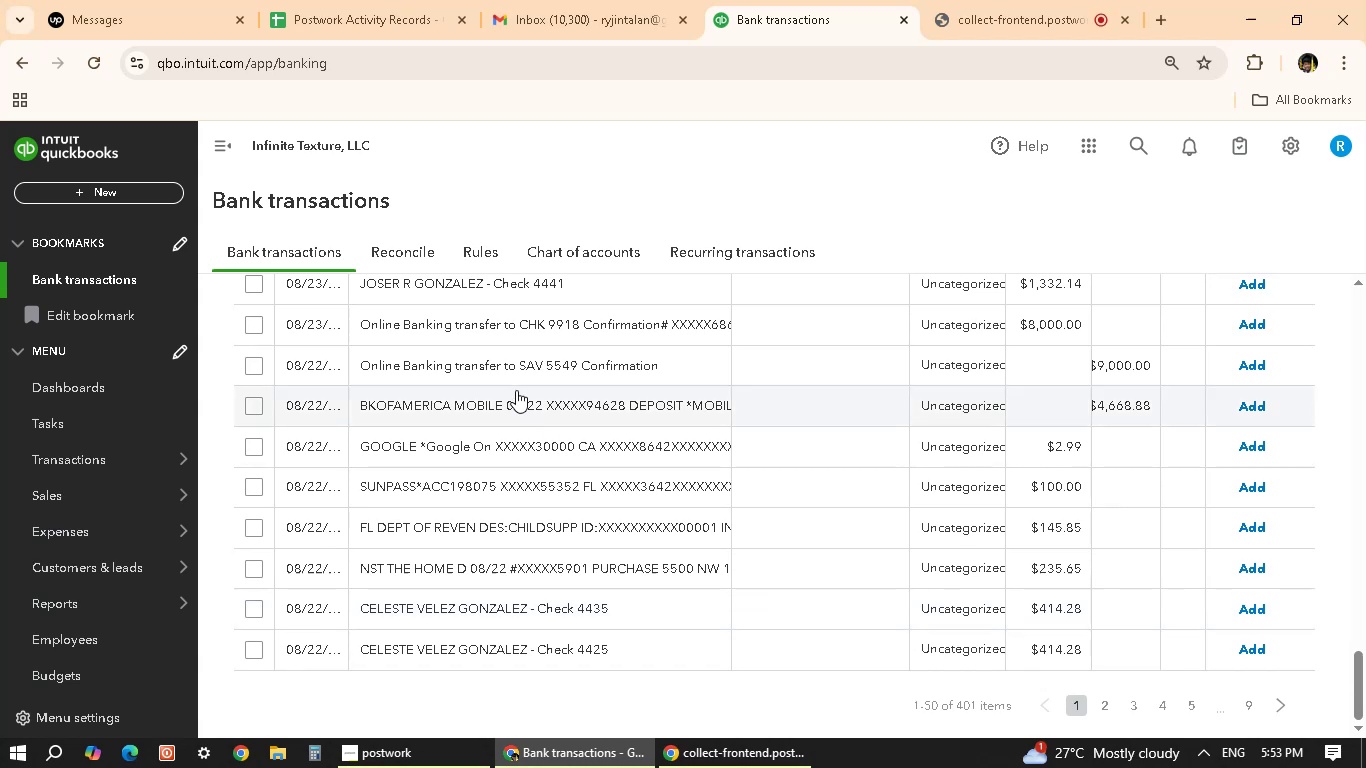 
scroll: coordinate [559, 490], scroll_direction: up, amount: 29.0
 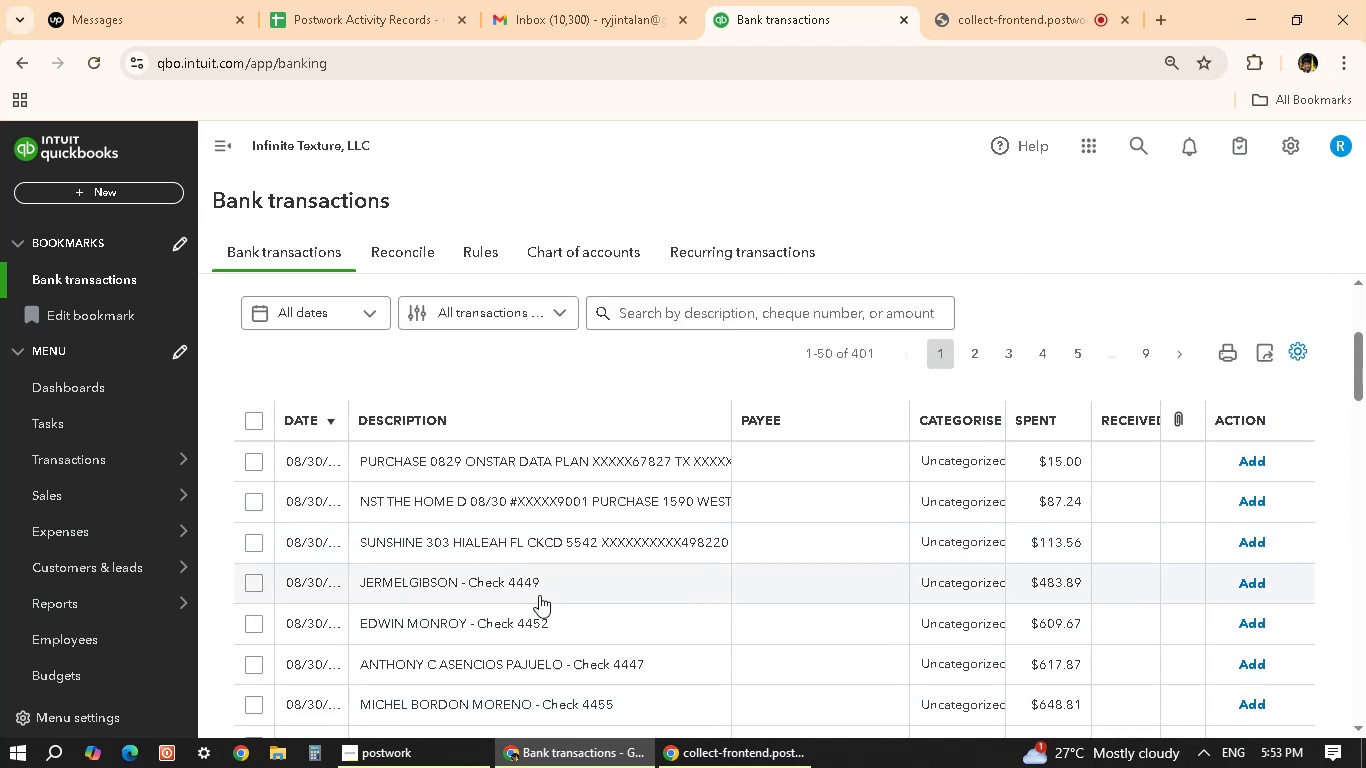 
left_click([539, 594])
 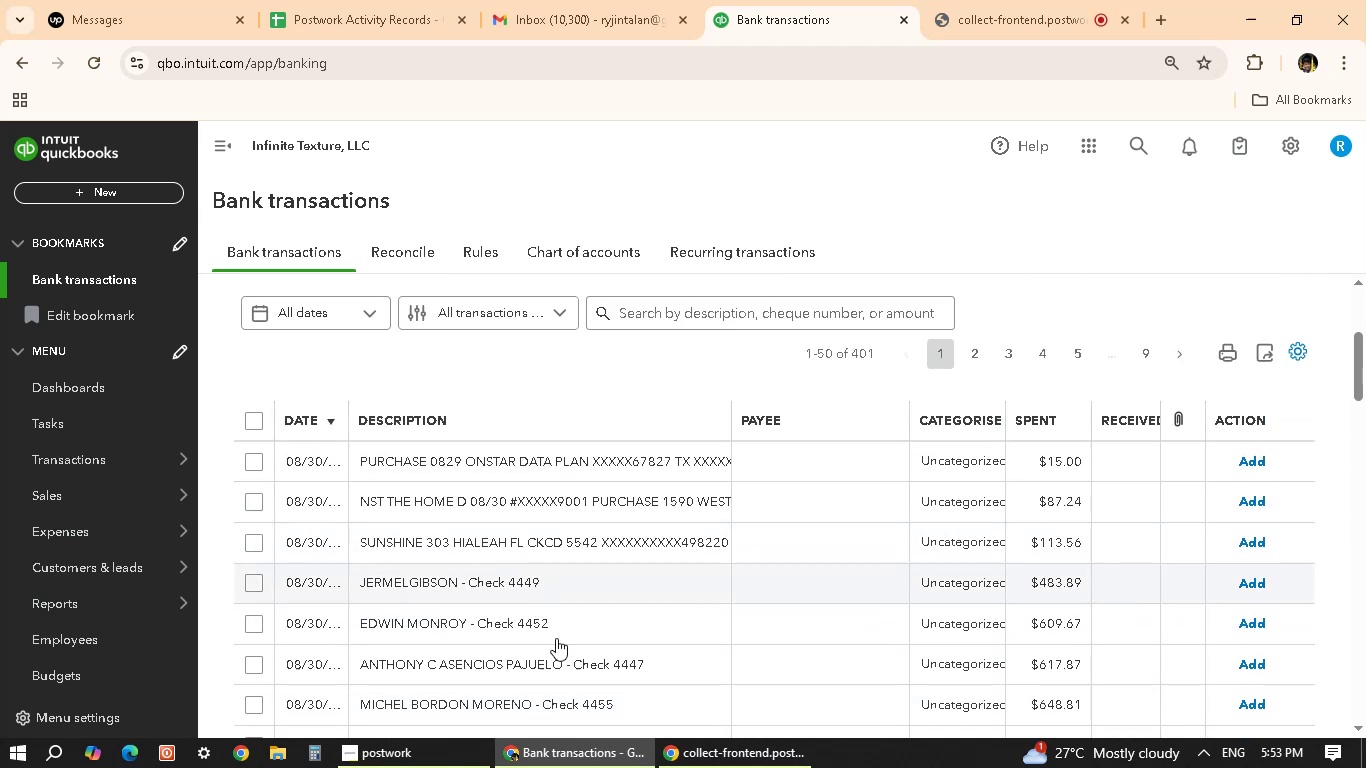 
mouse_move([558, 617])
 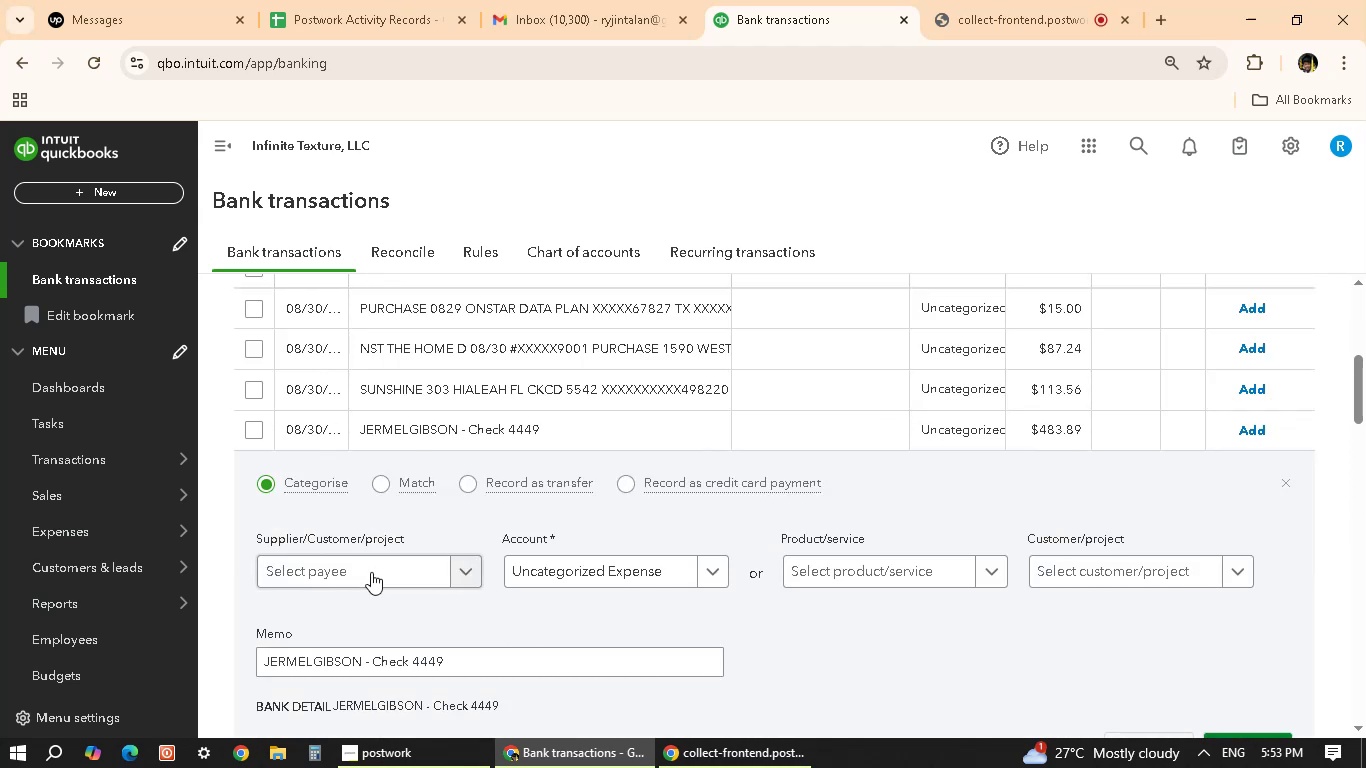 
left_click([369, 572])
 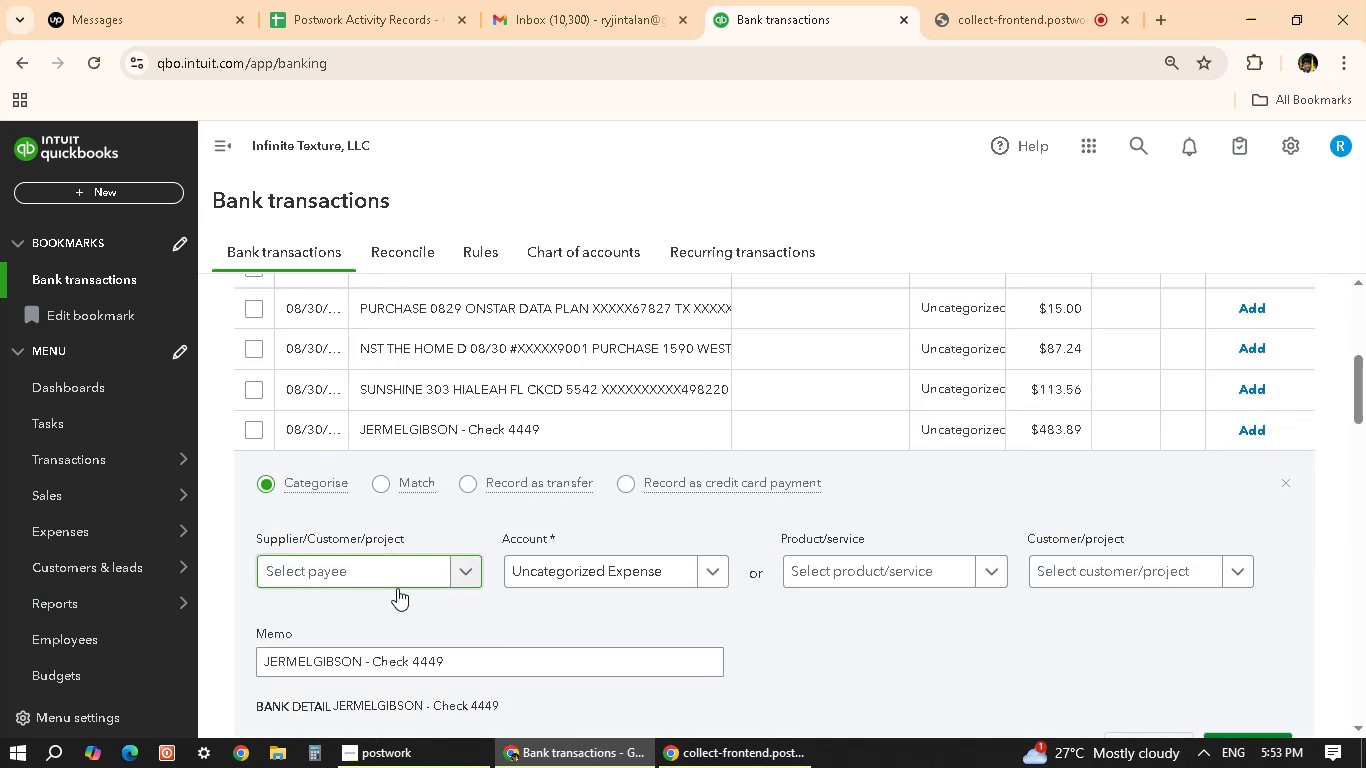 
mouse_move([592, 528])
 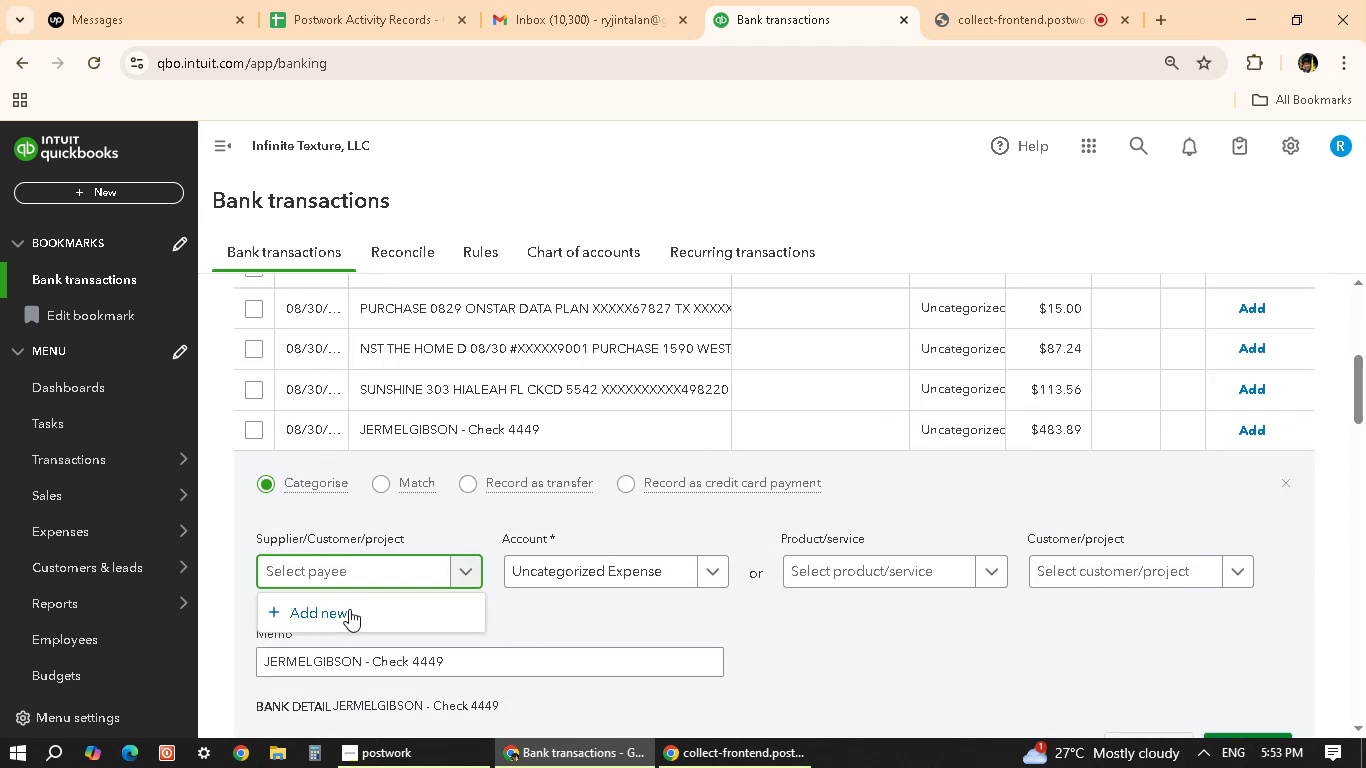 
left_click([350, 609])
 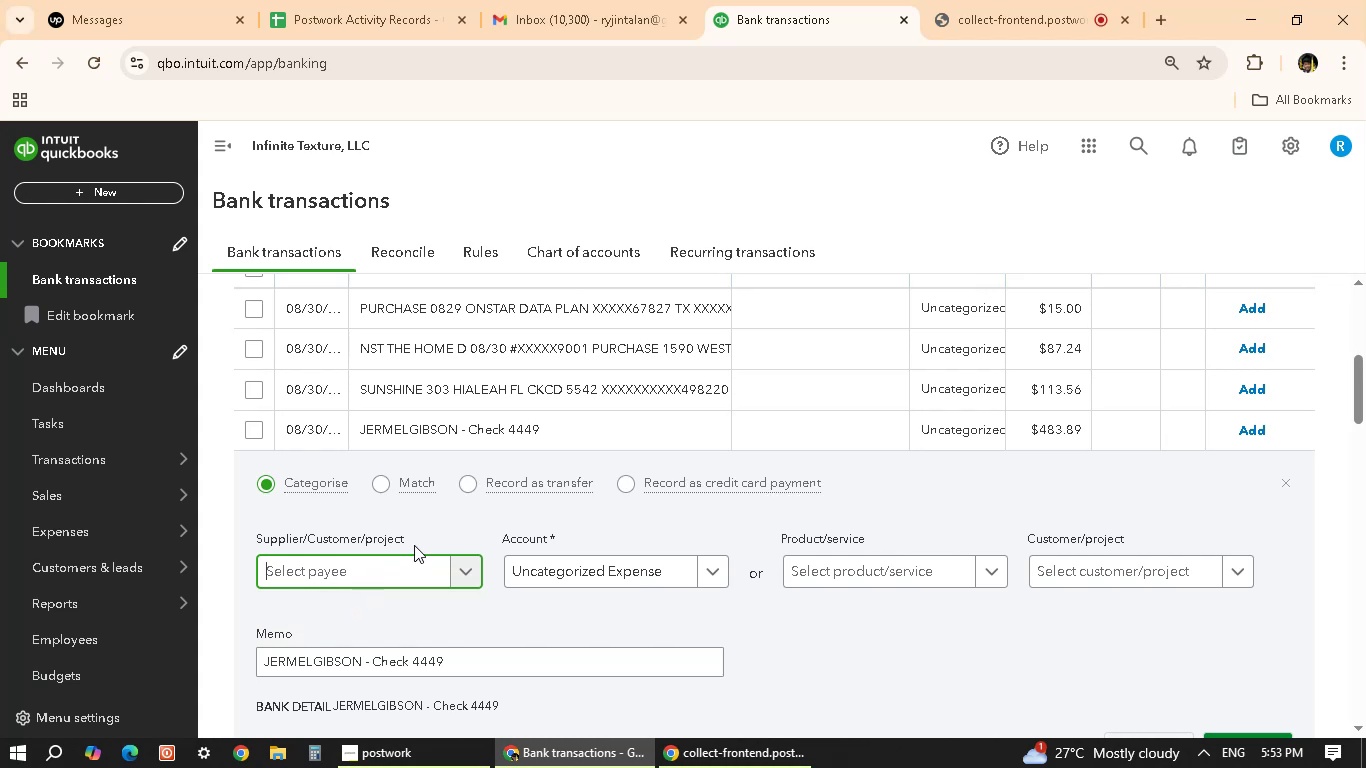 
wait(10.6)
 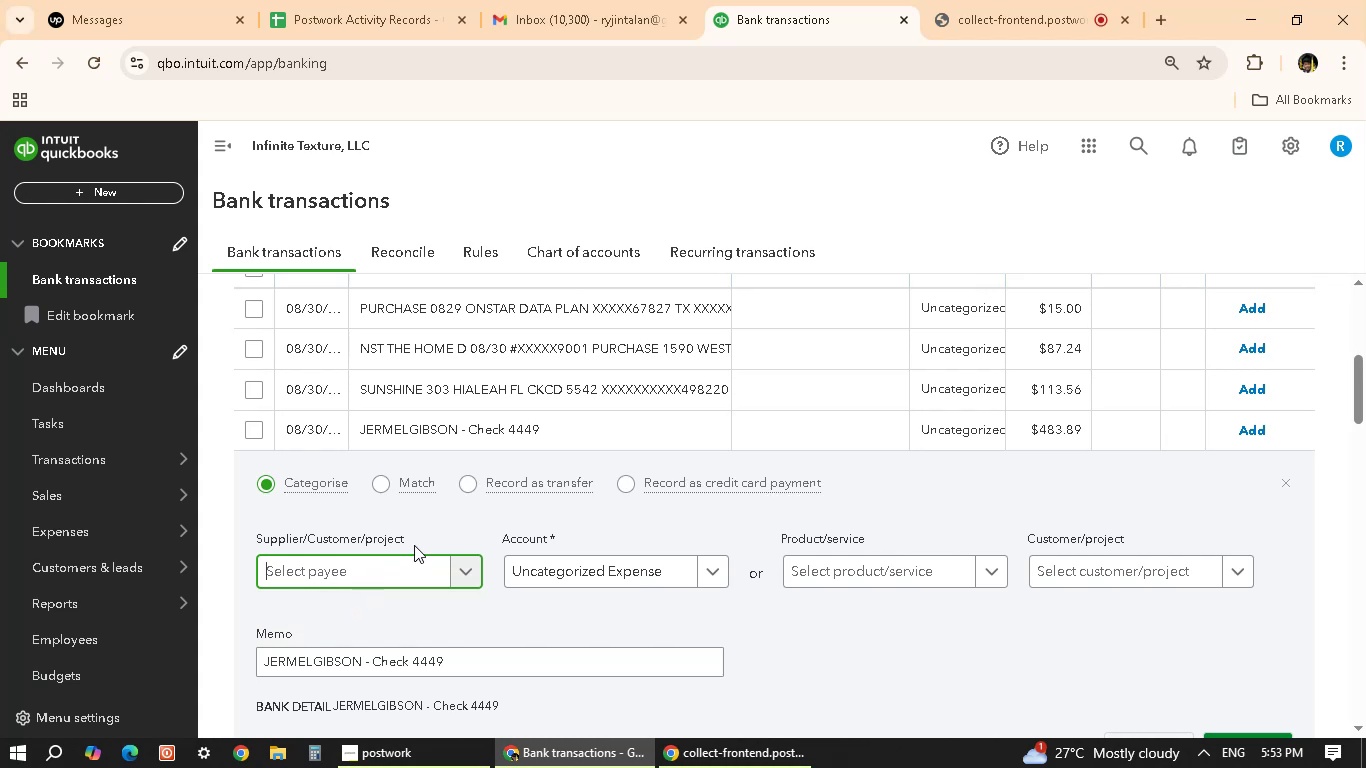 
mouse_move([967, 226])
 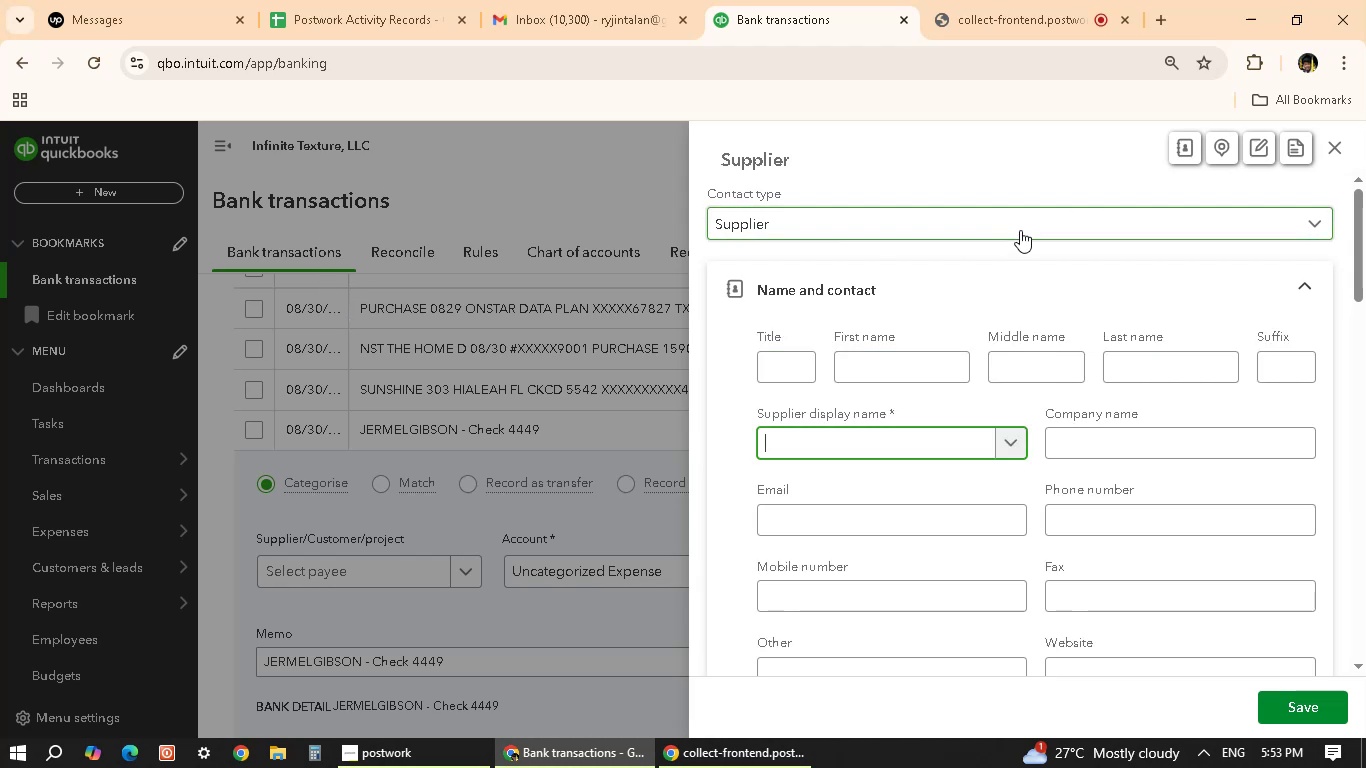 
wait(5.15)
 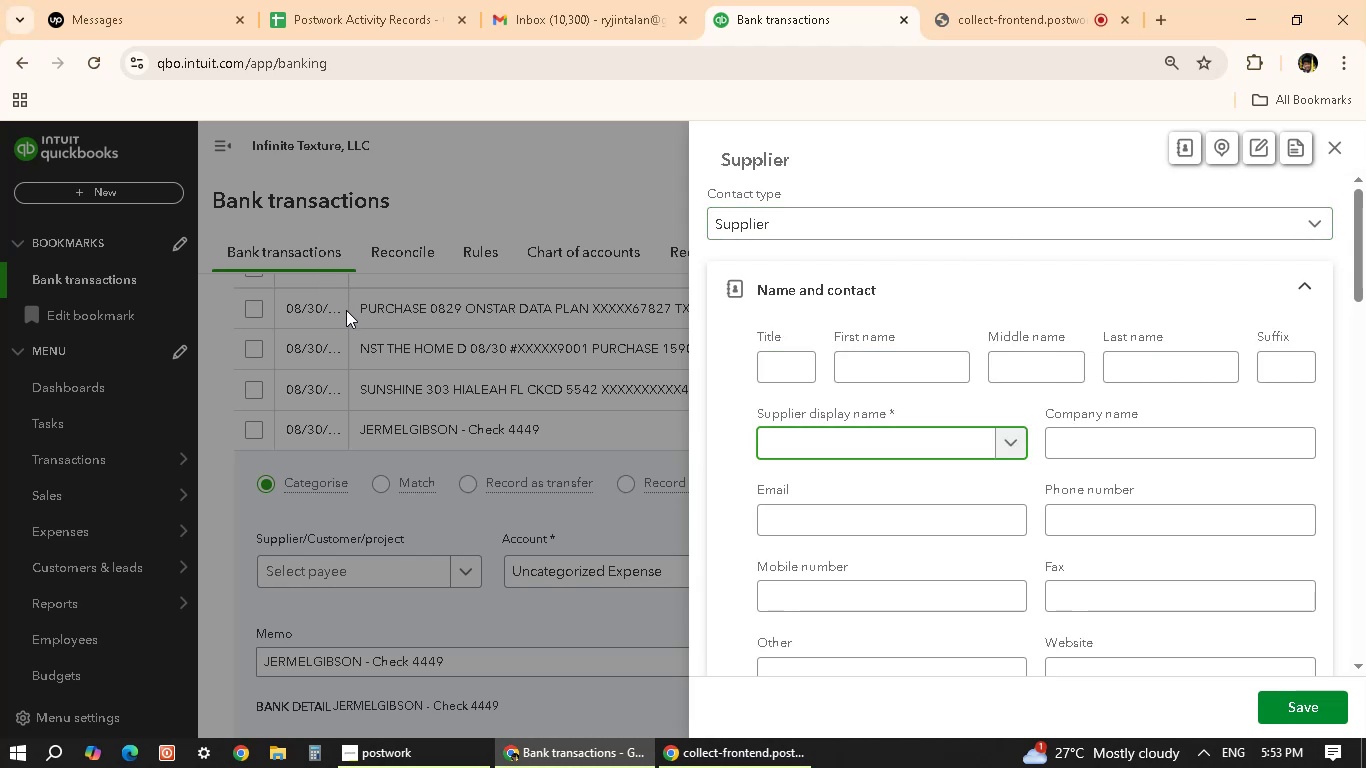 
left_click([1020, 230])
 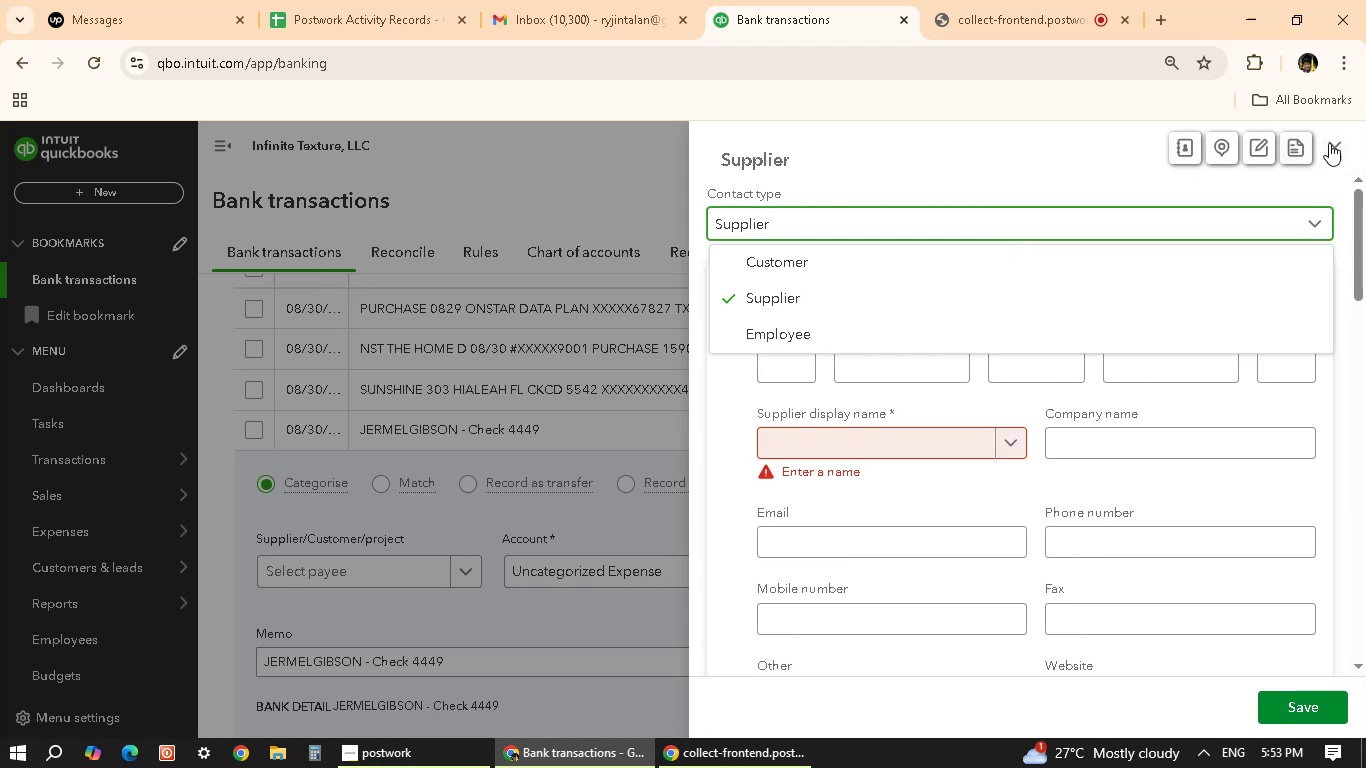 
left_click([1332, 145])
 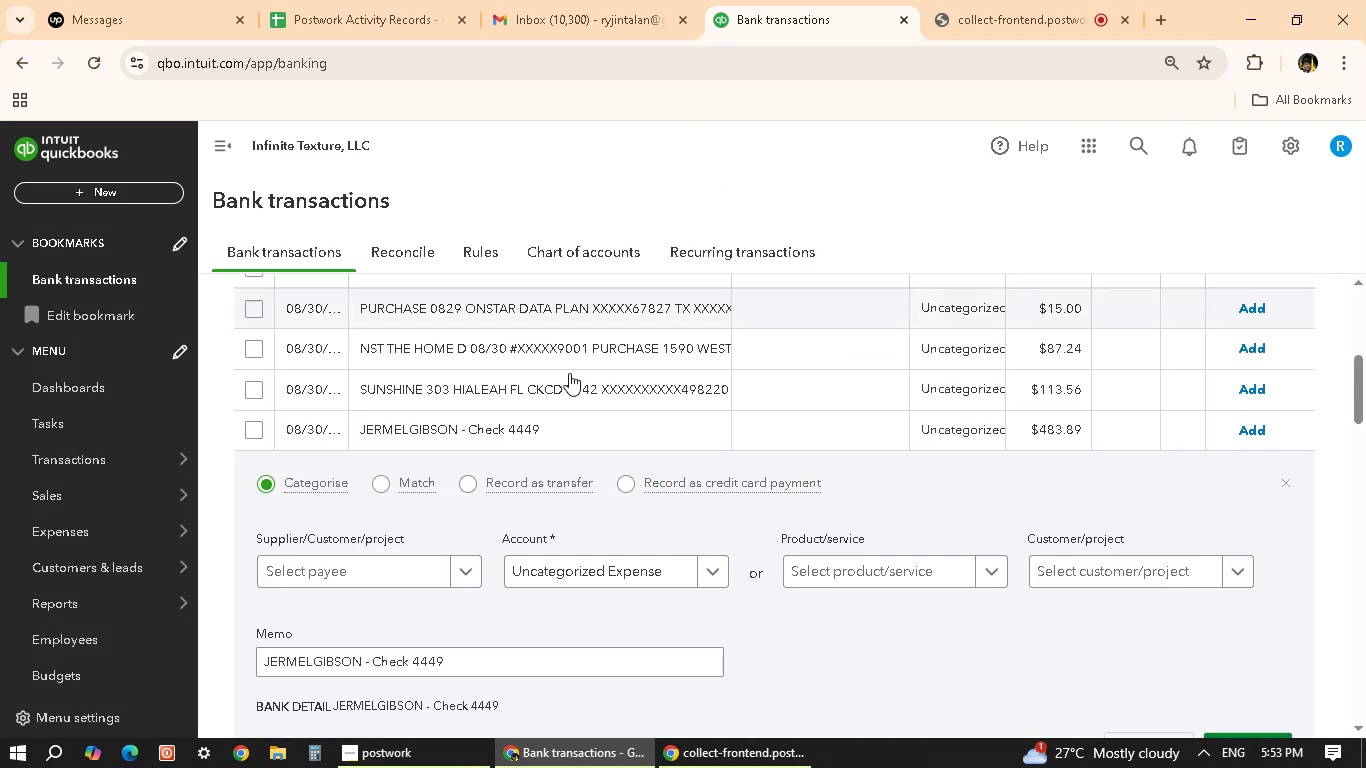 
scroll: coordinate [596, 600], scroll_direction: down, amount: 7.0
 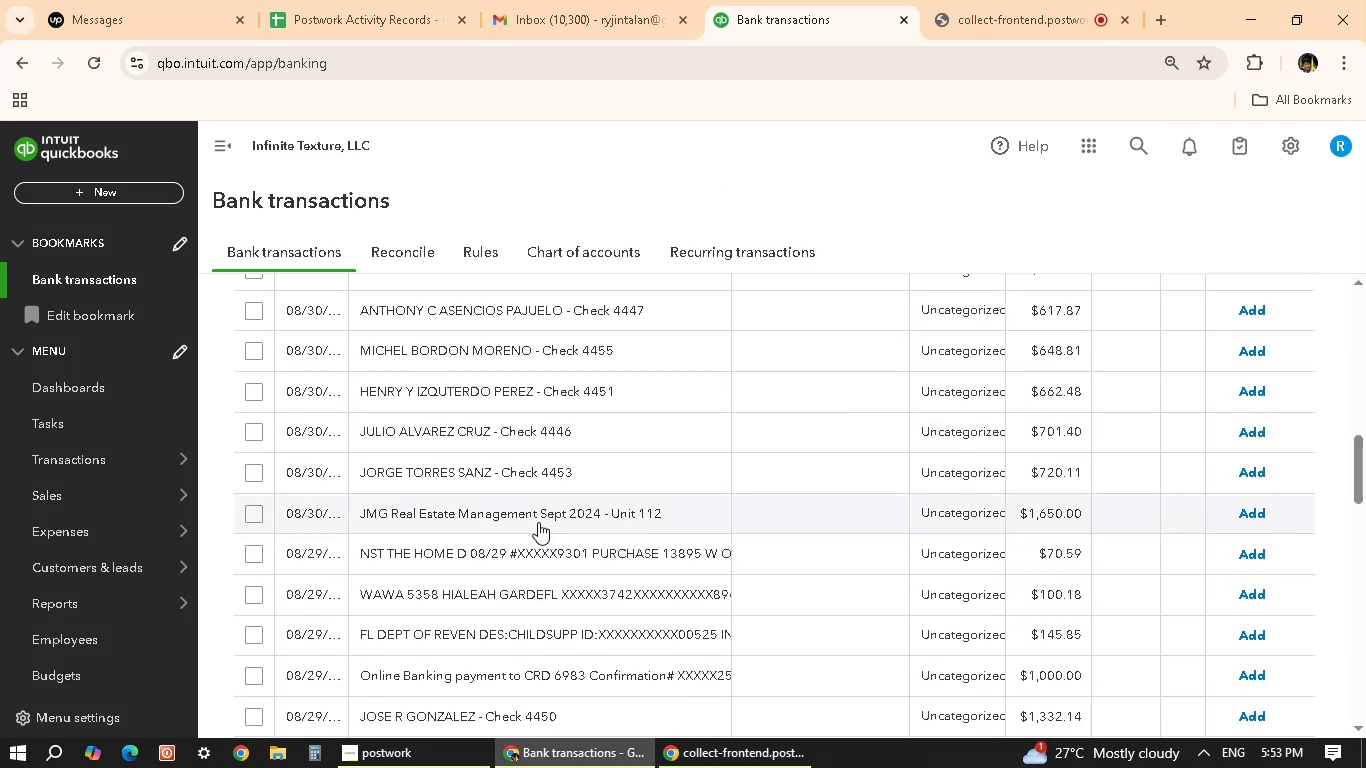 
mouse_move([458, 533])
 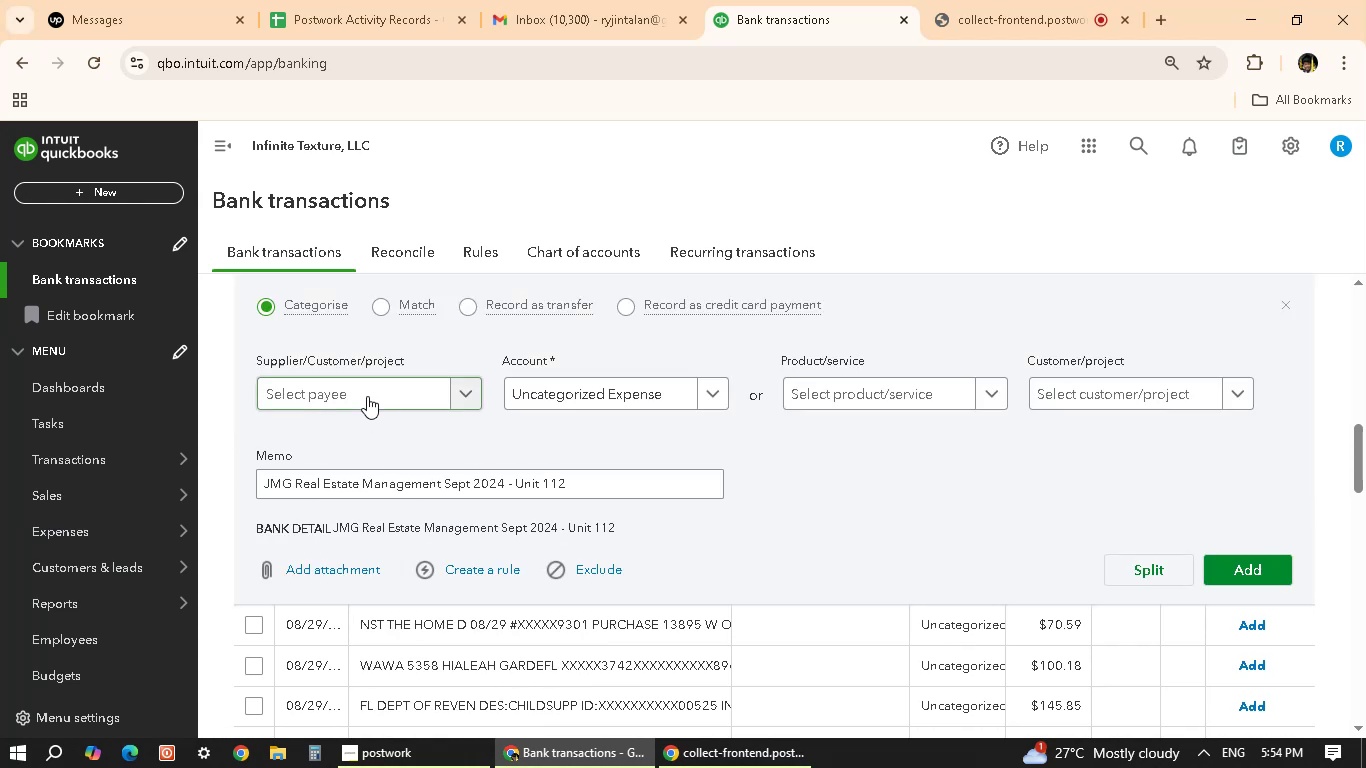 
left_click([366, 391])
 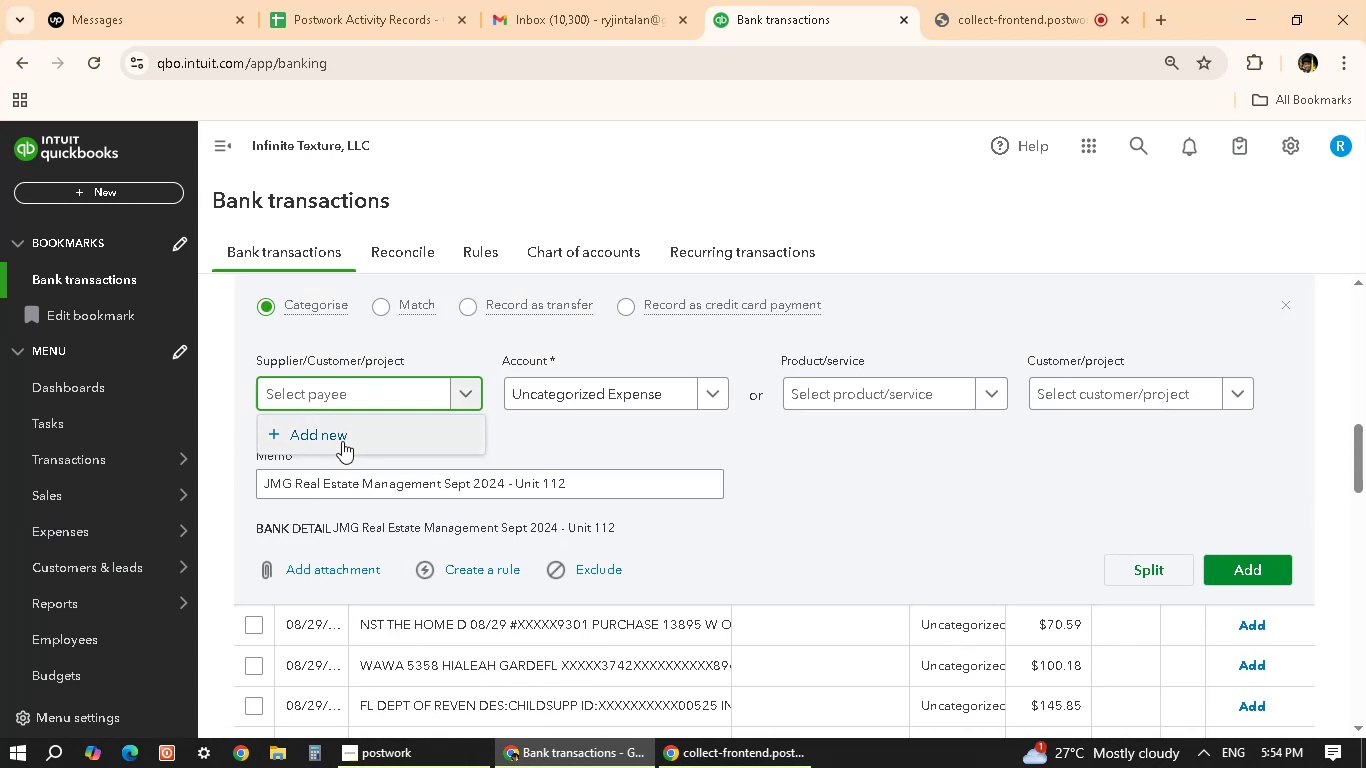 
left_click([342, 441])
 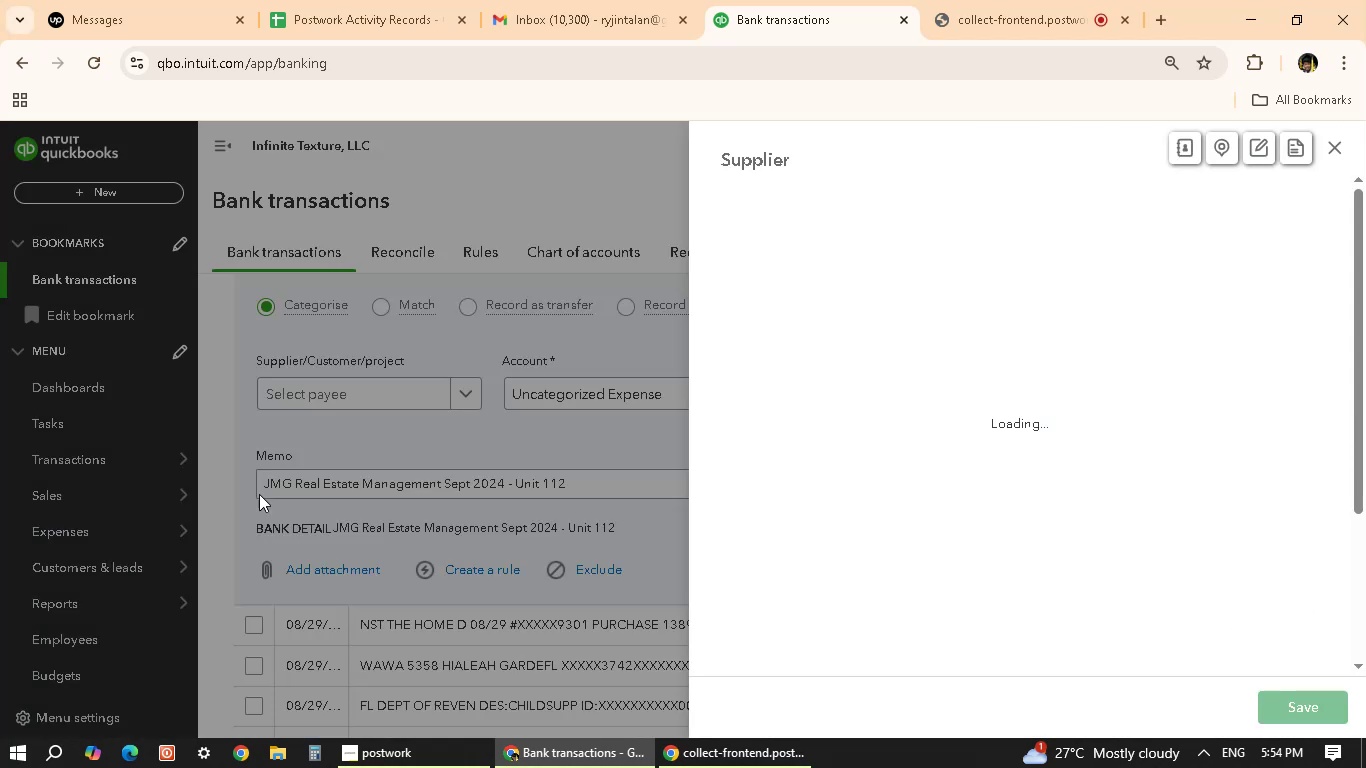 
mouse_move([942, 221])
 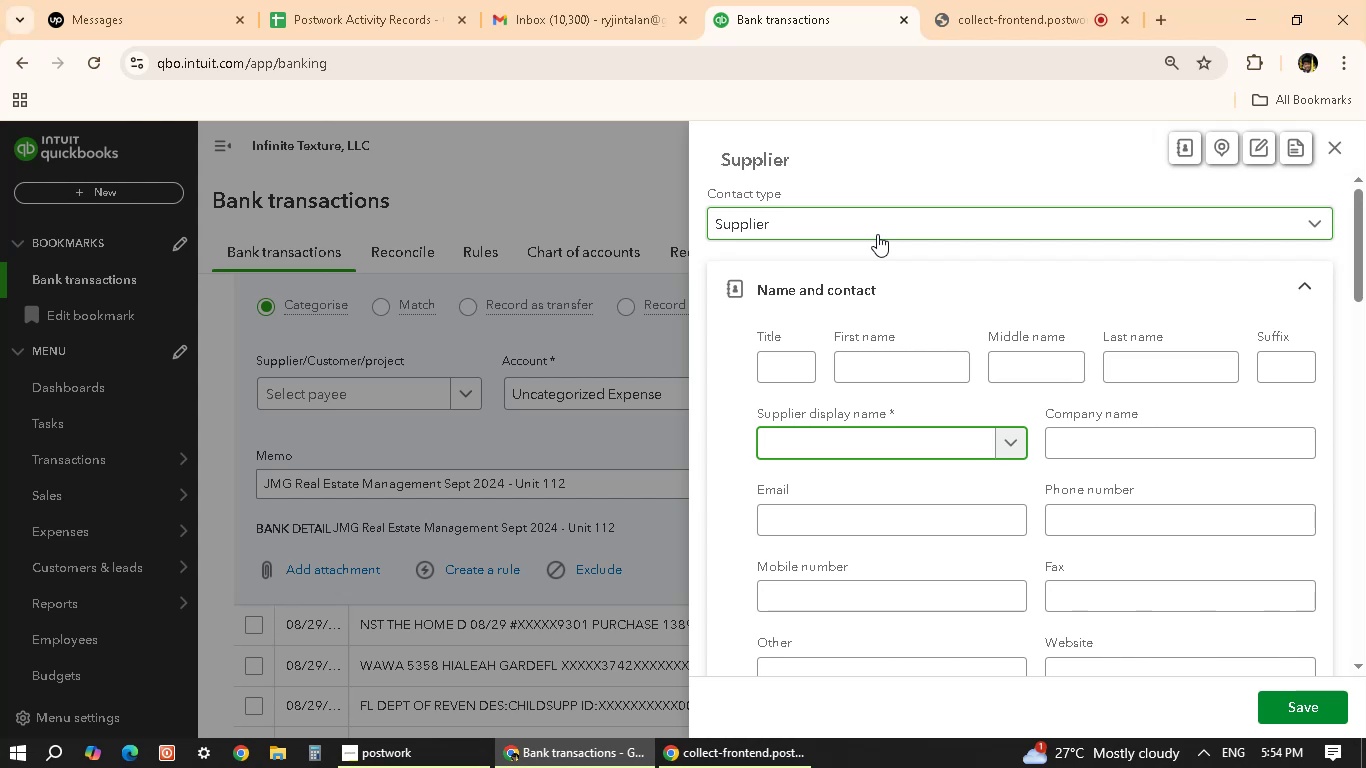 
wait(25.38)
 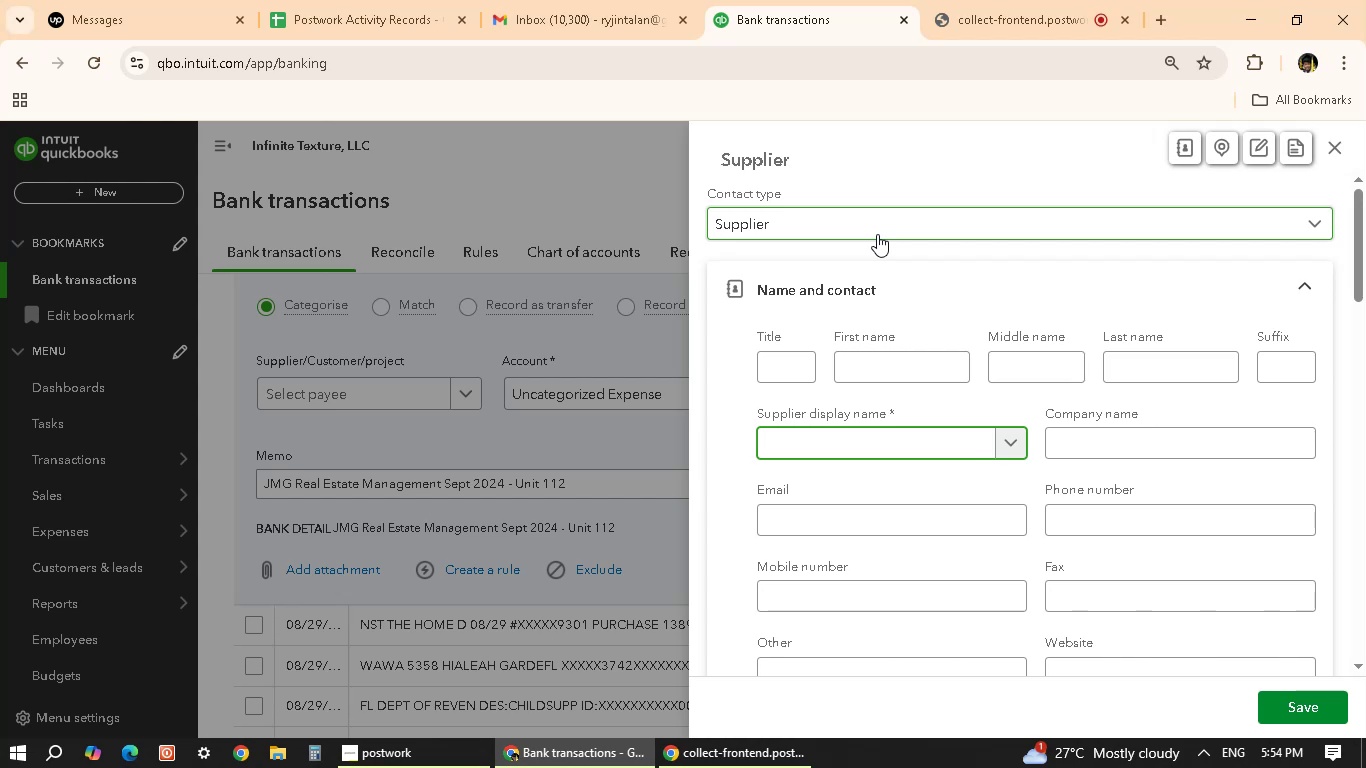 
scroll: coordinate [600, 584], scroll_direction: down, amount: 2.0
 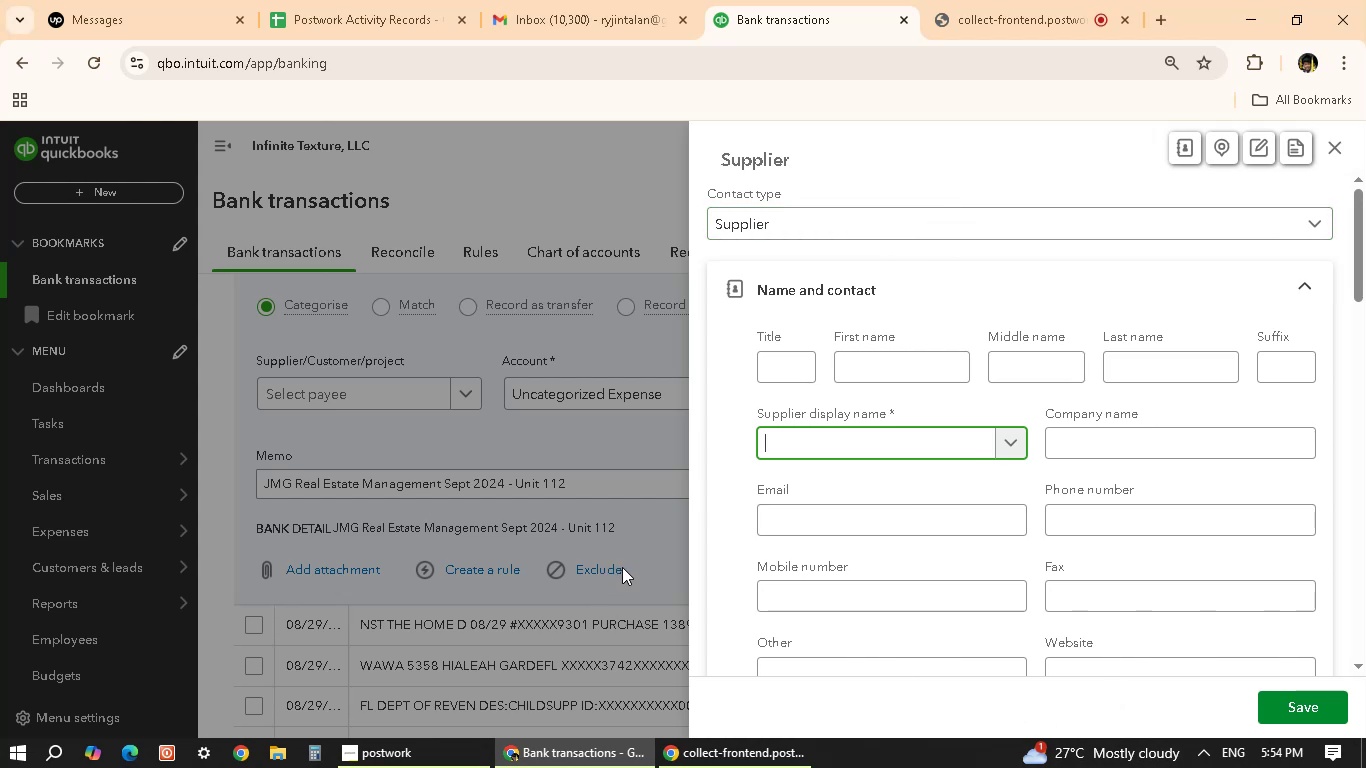 
wait(8.91)
 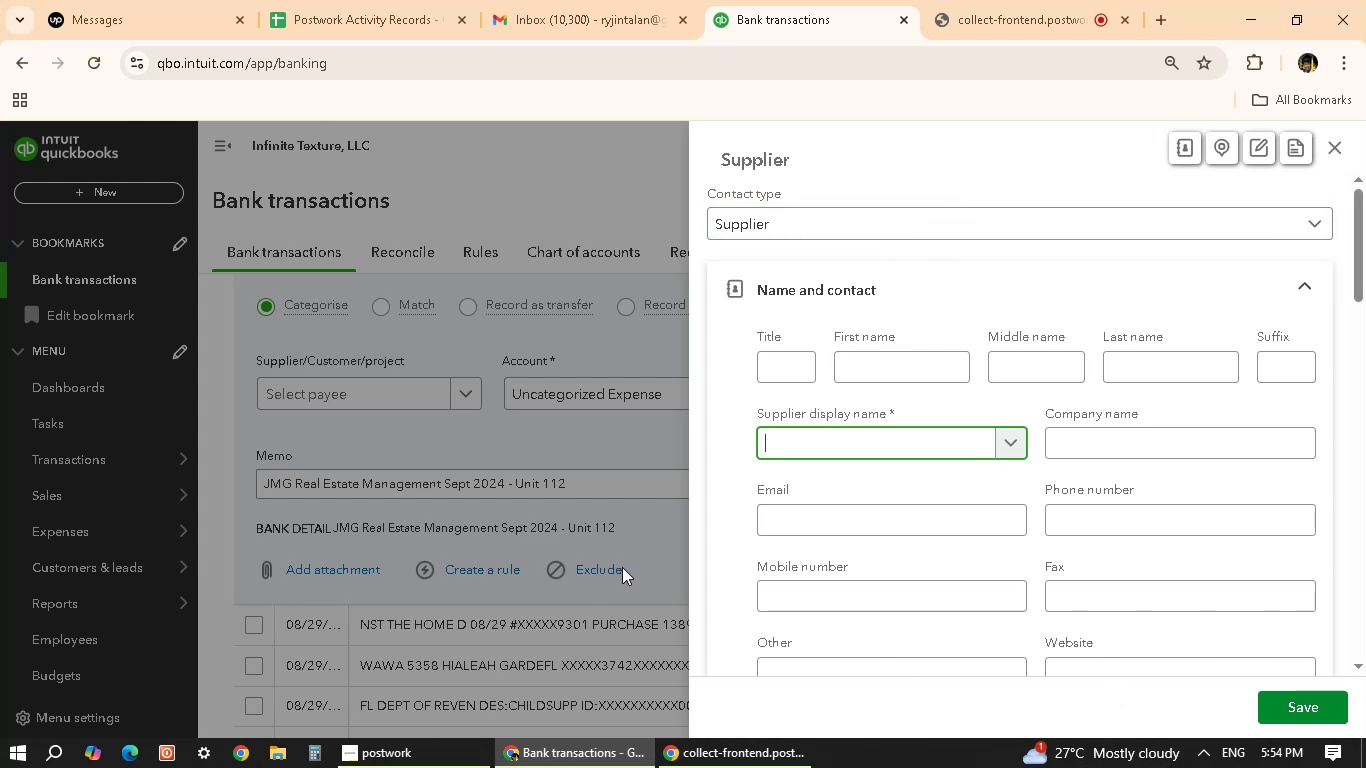 
key(J)
 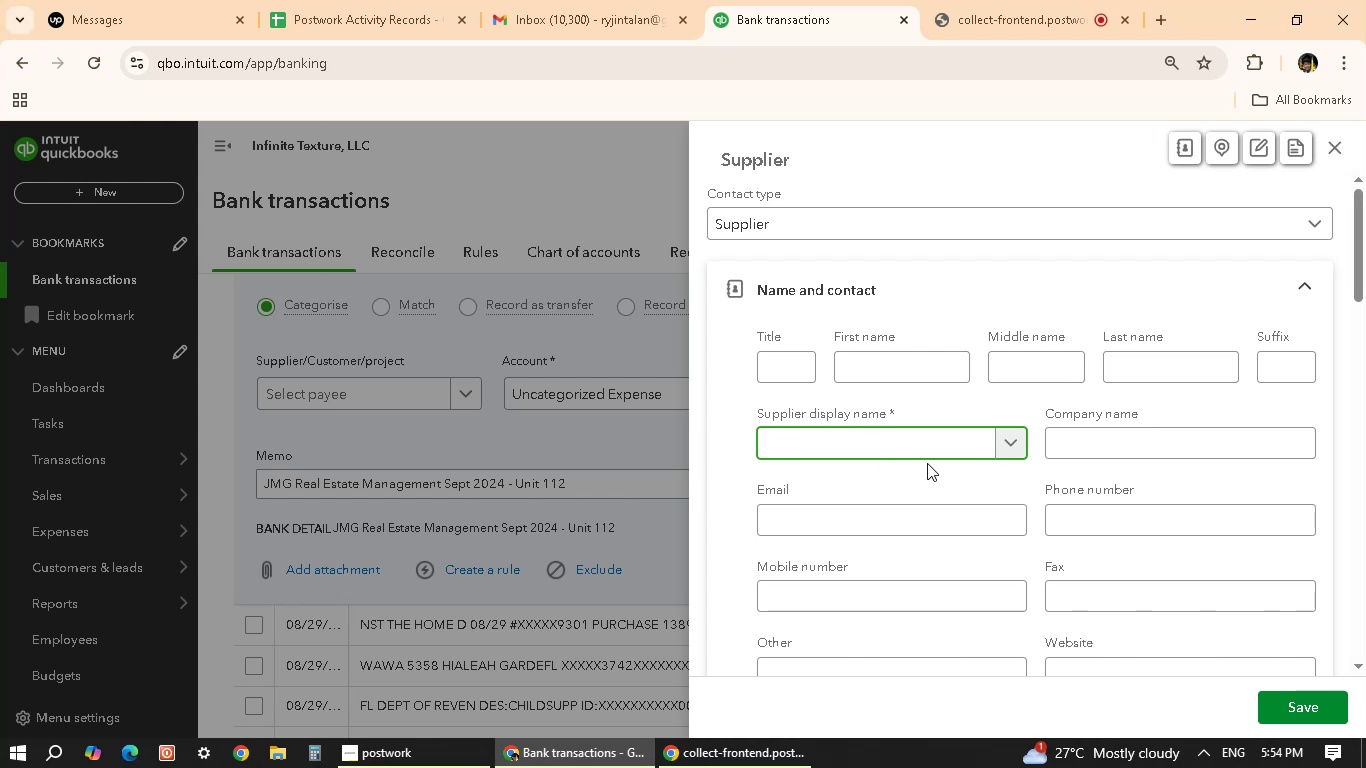 
type(mg )
 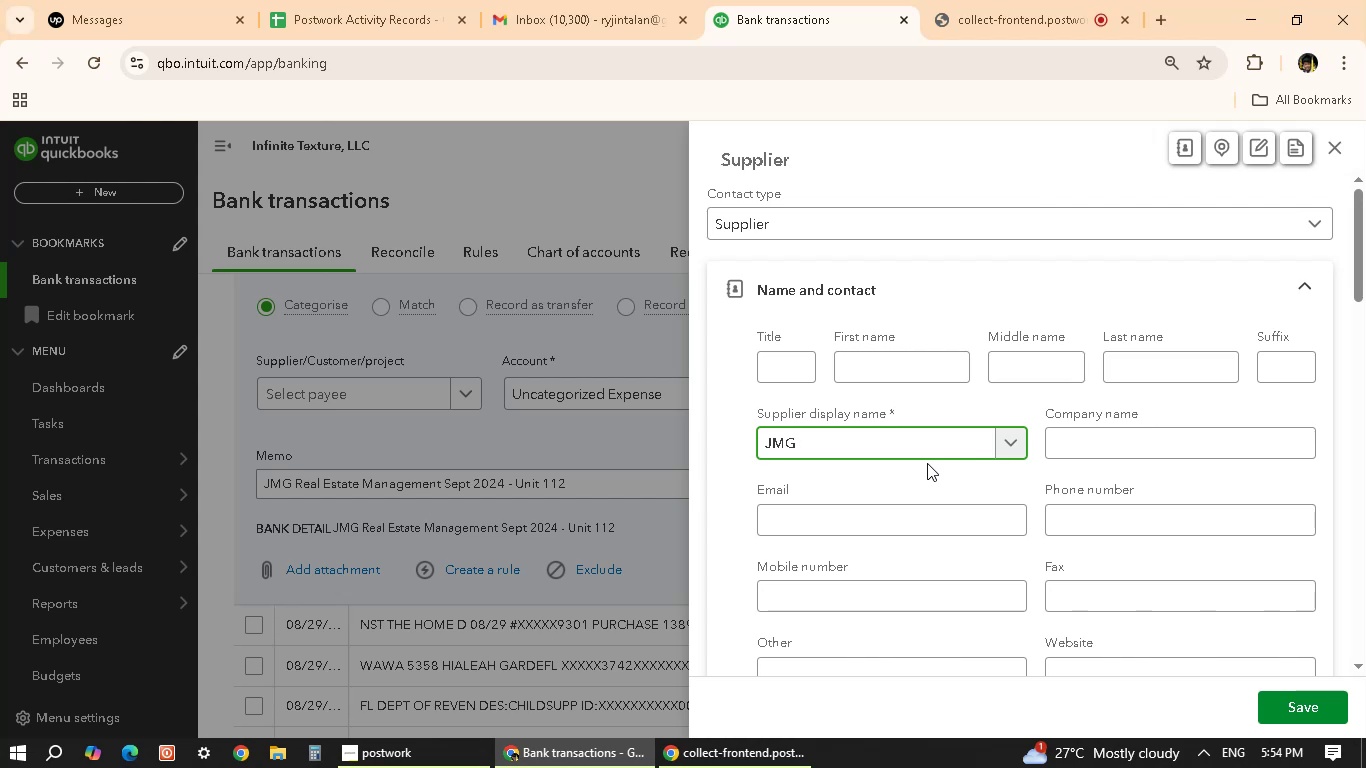 
wait(6.28)
 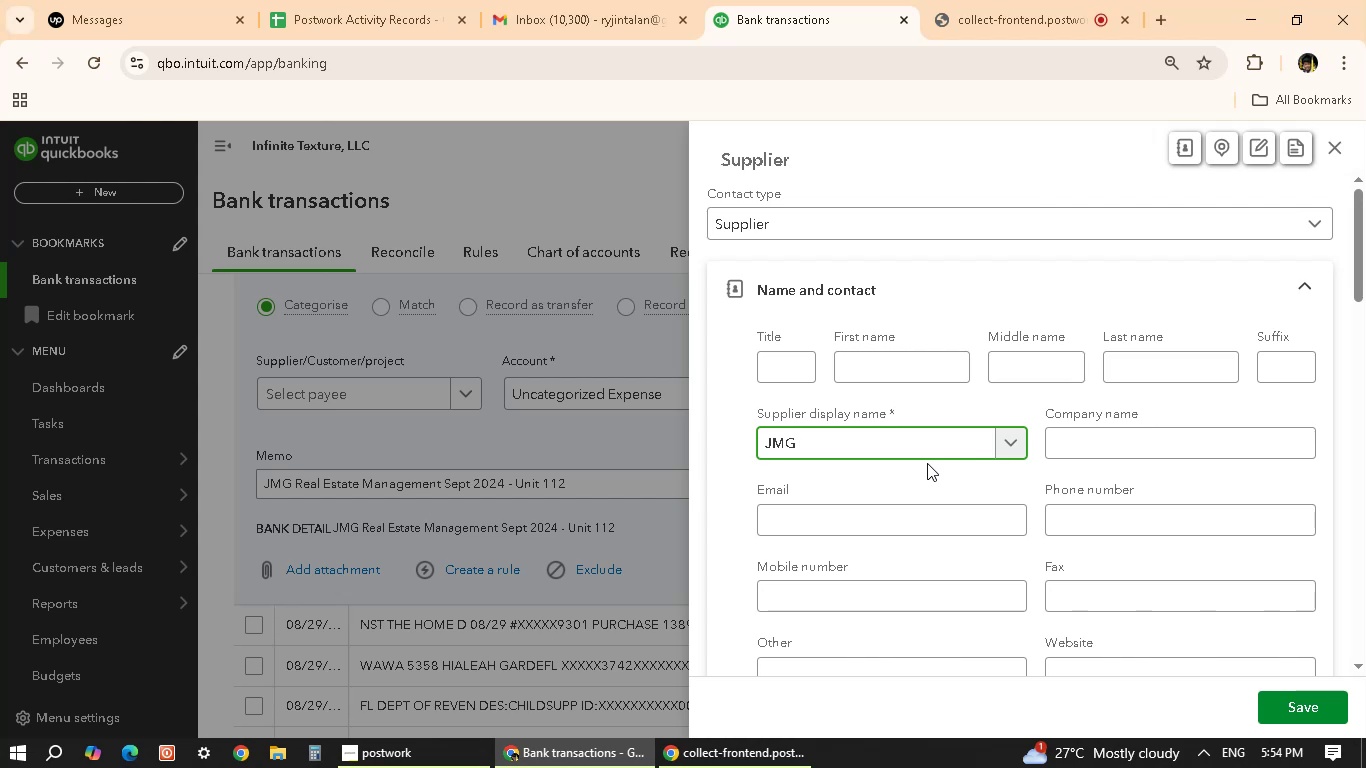 
type(real estate management)
 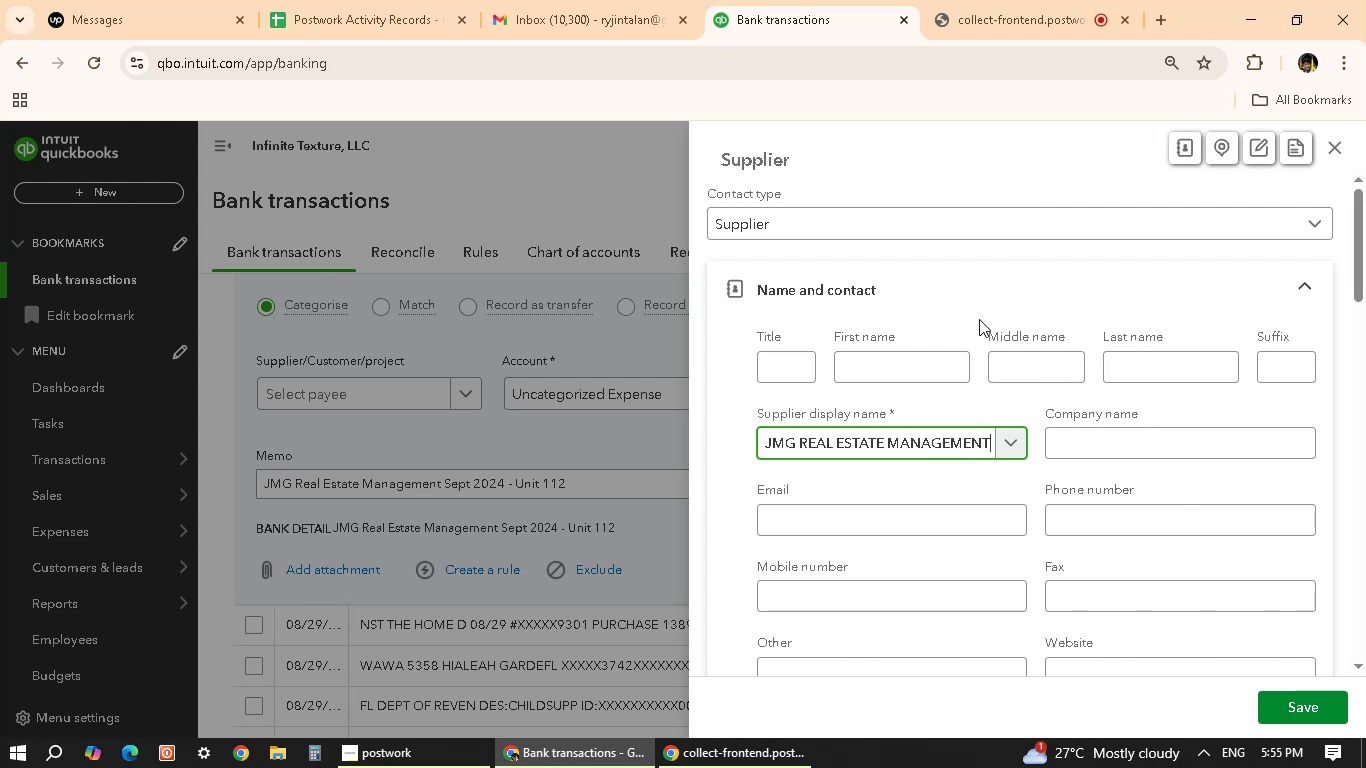 
wait(9.17)
 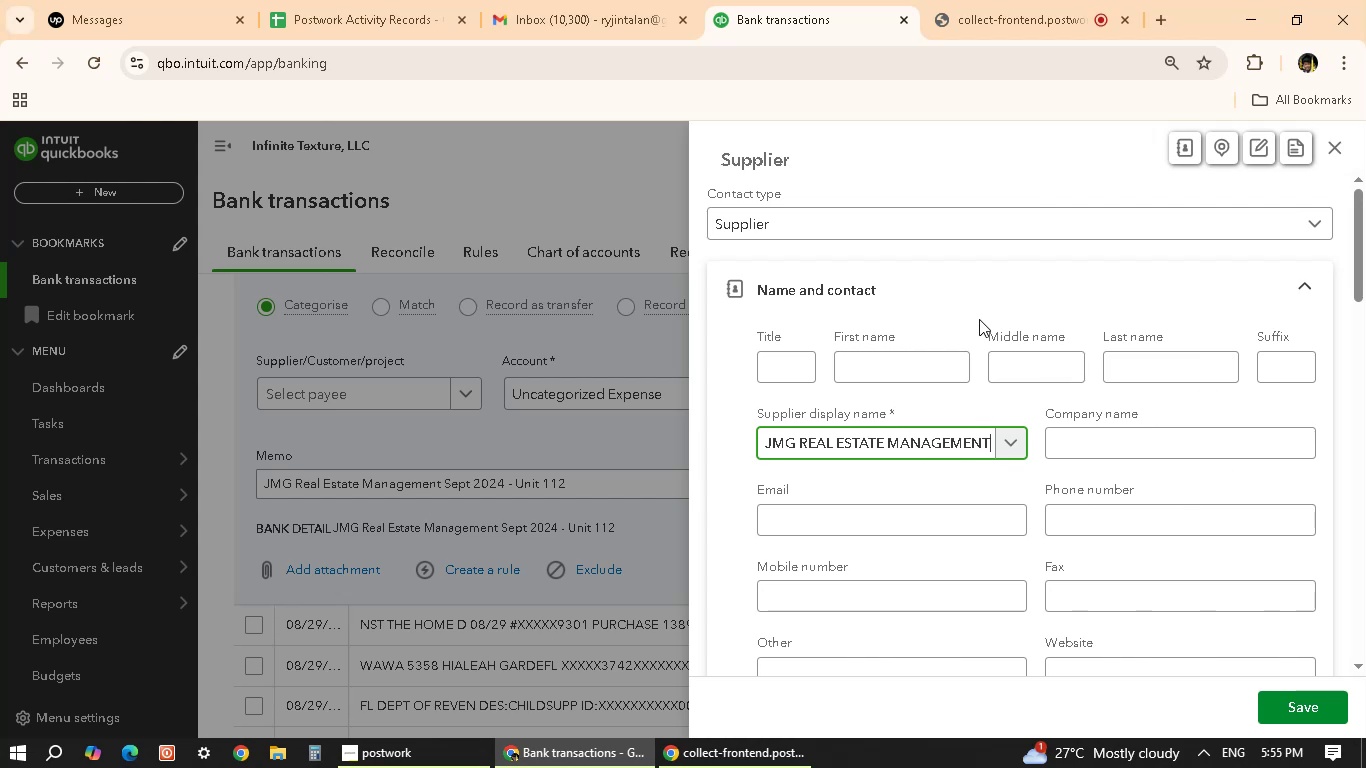 
scroll: coordinate [1066, 540], scroll_direction: up, amount: 3.0
 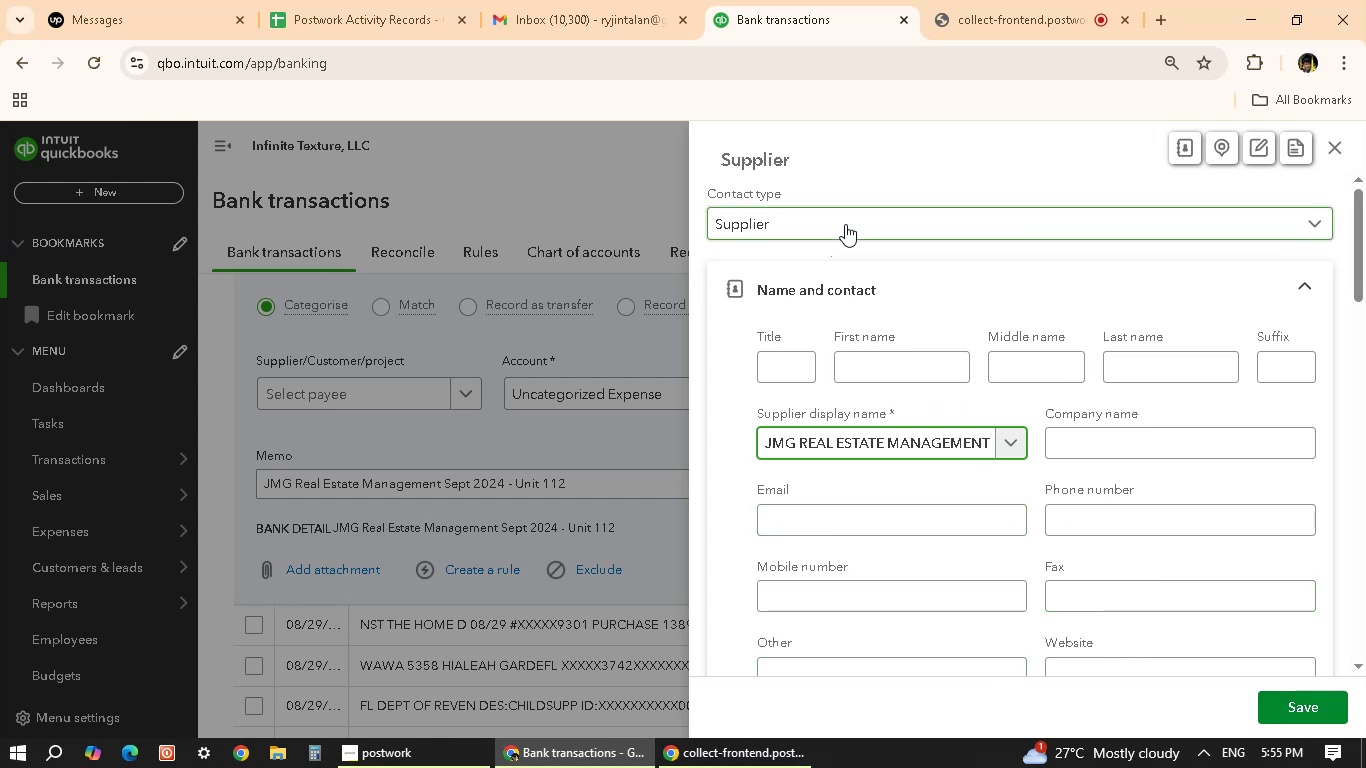 
wait(9.87)
 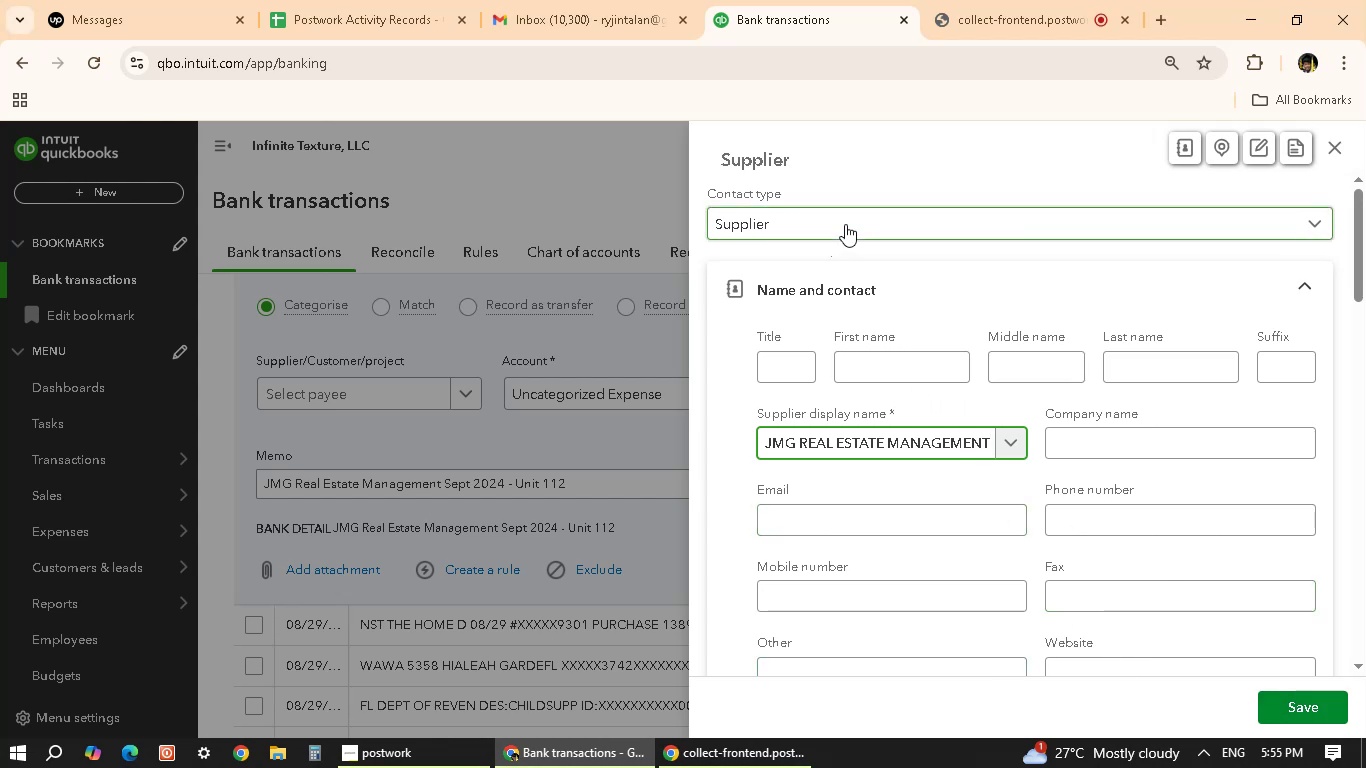 
left_click([845, 224])
 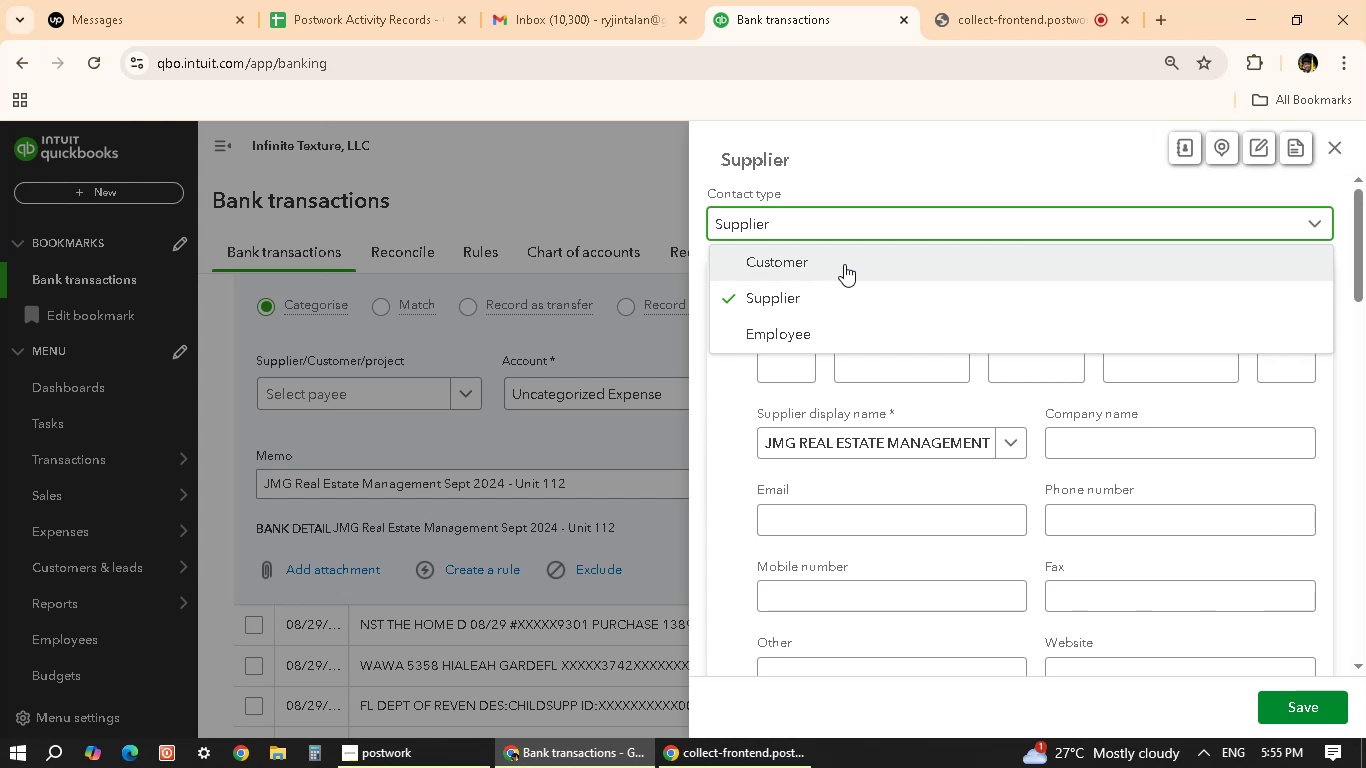 
wait(38.3)
 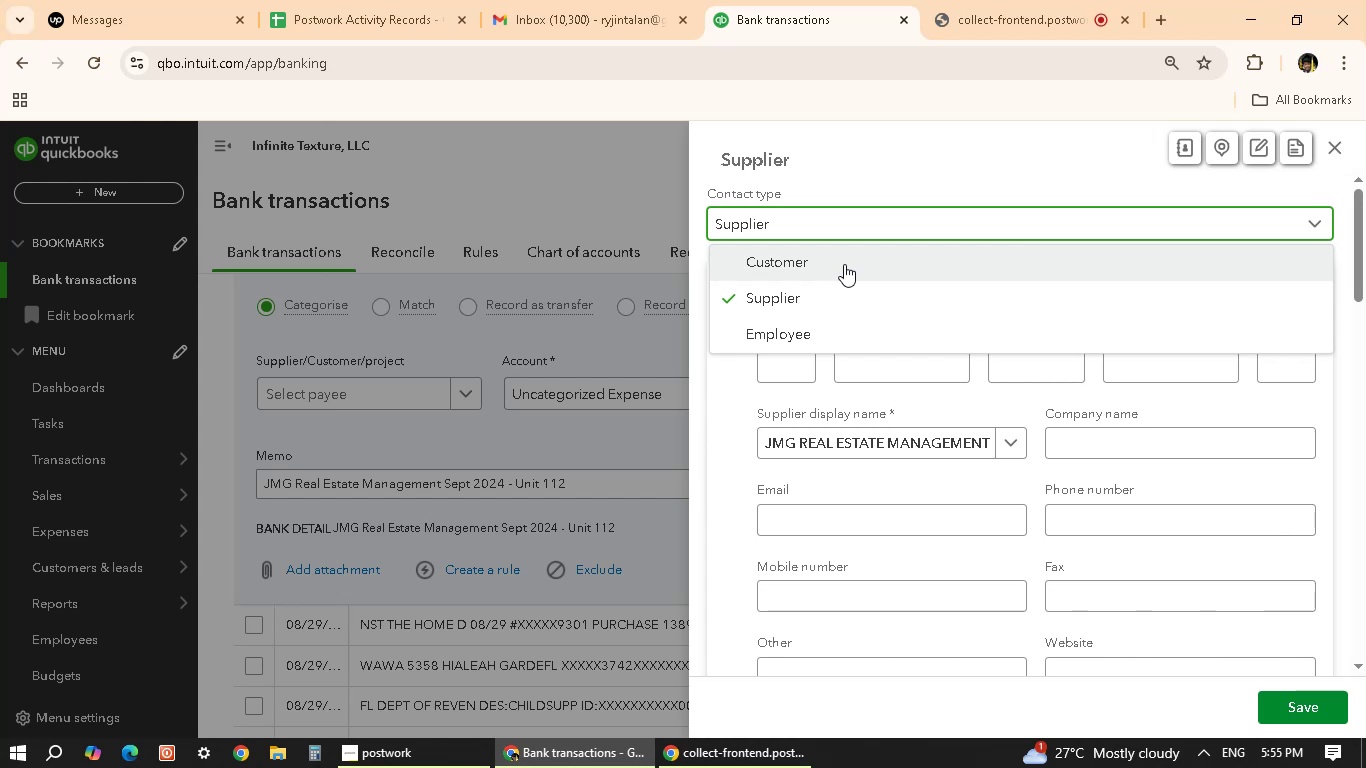 
scroll: coordinate [558, 376], scroll_direction: down, amount: 2.0
 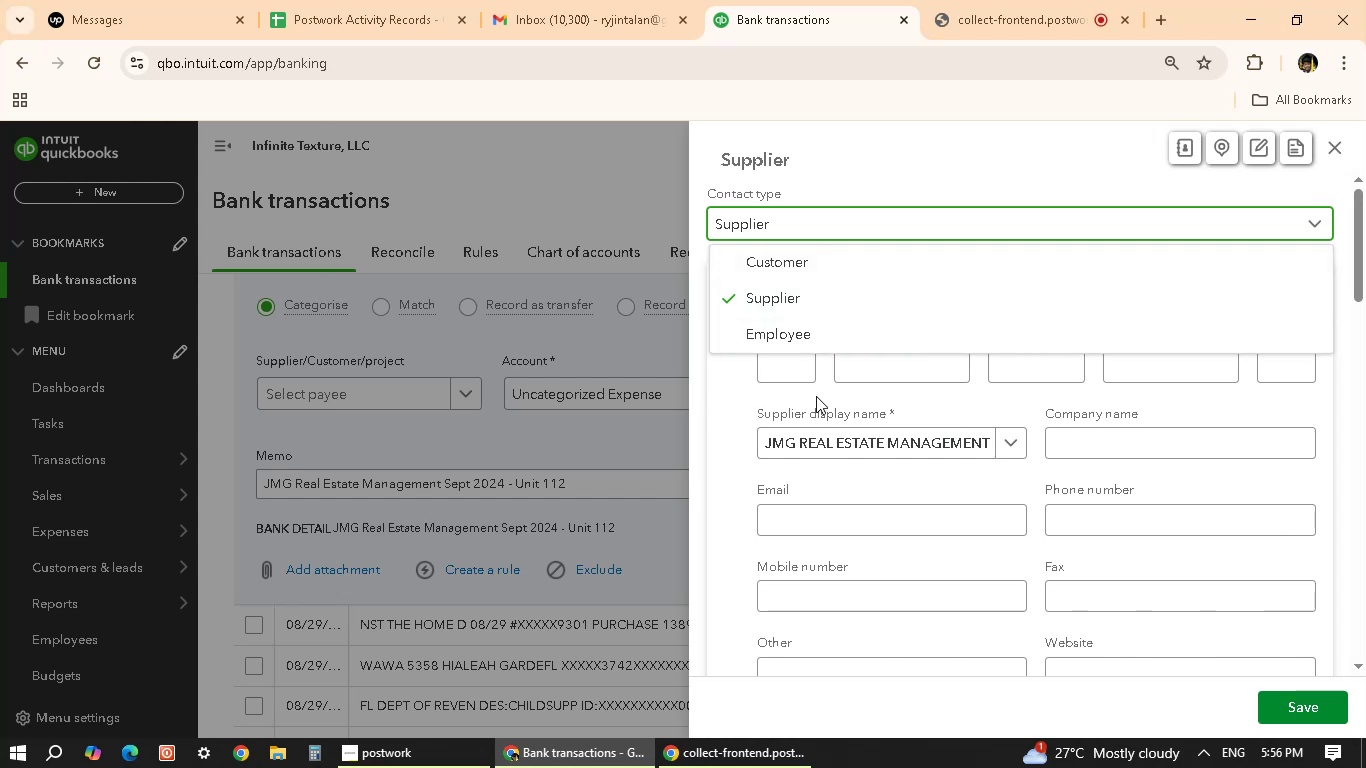 
wait(42.49)
 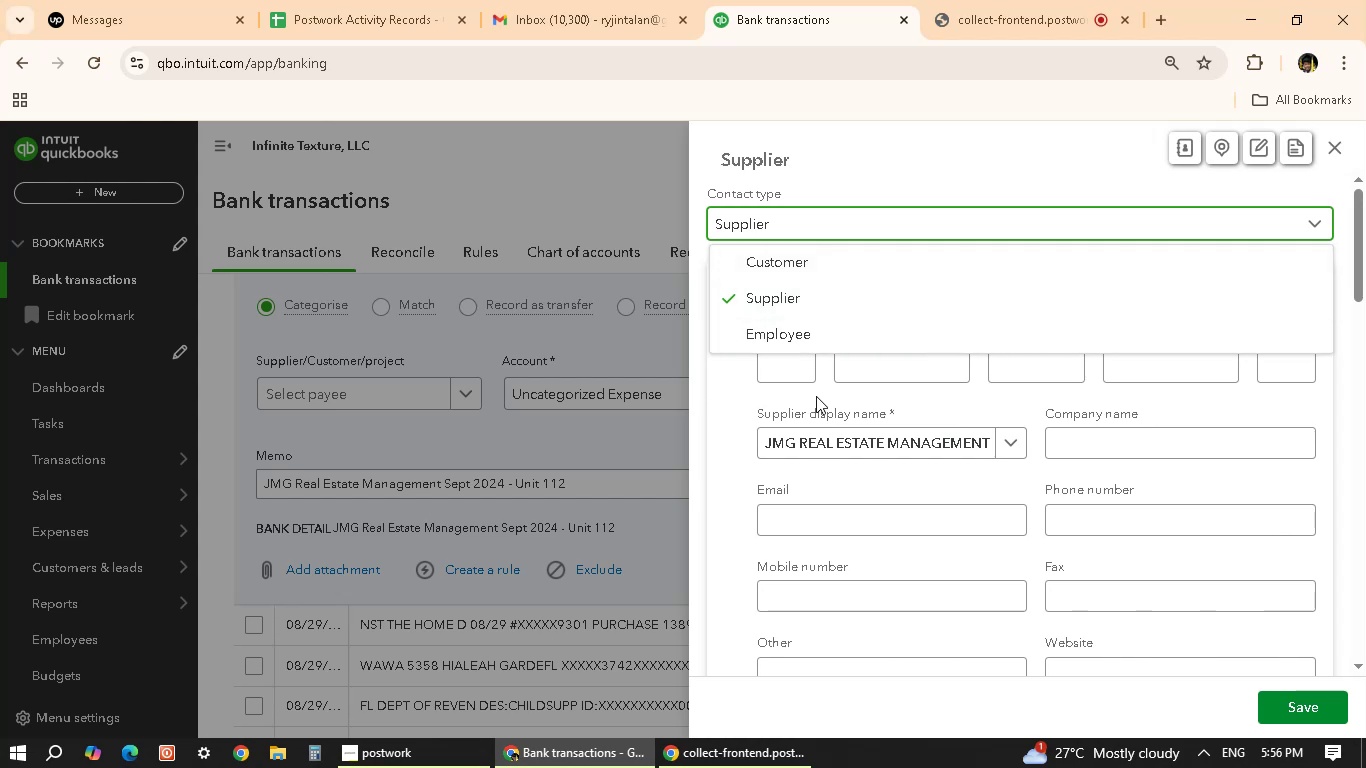 
left_click([585, 182])
 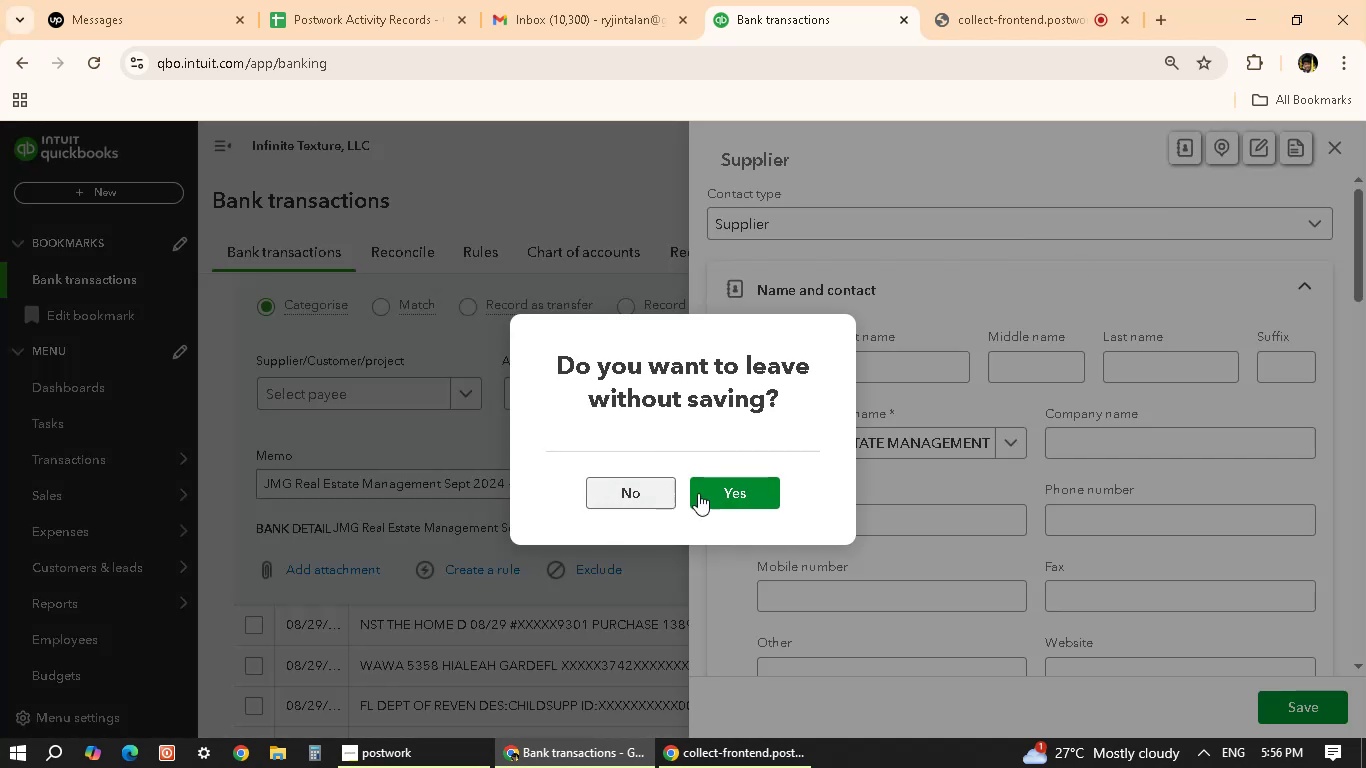 
left_click([724, 492])
 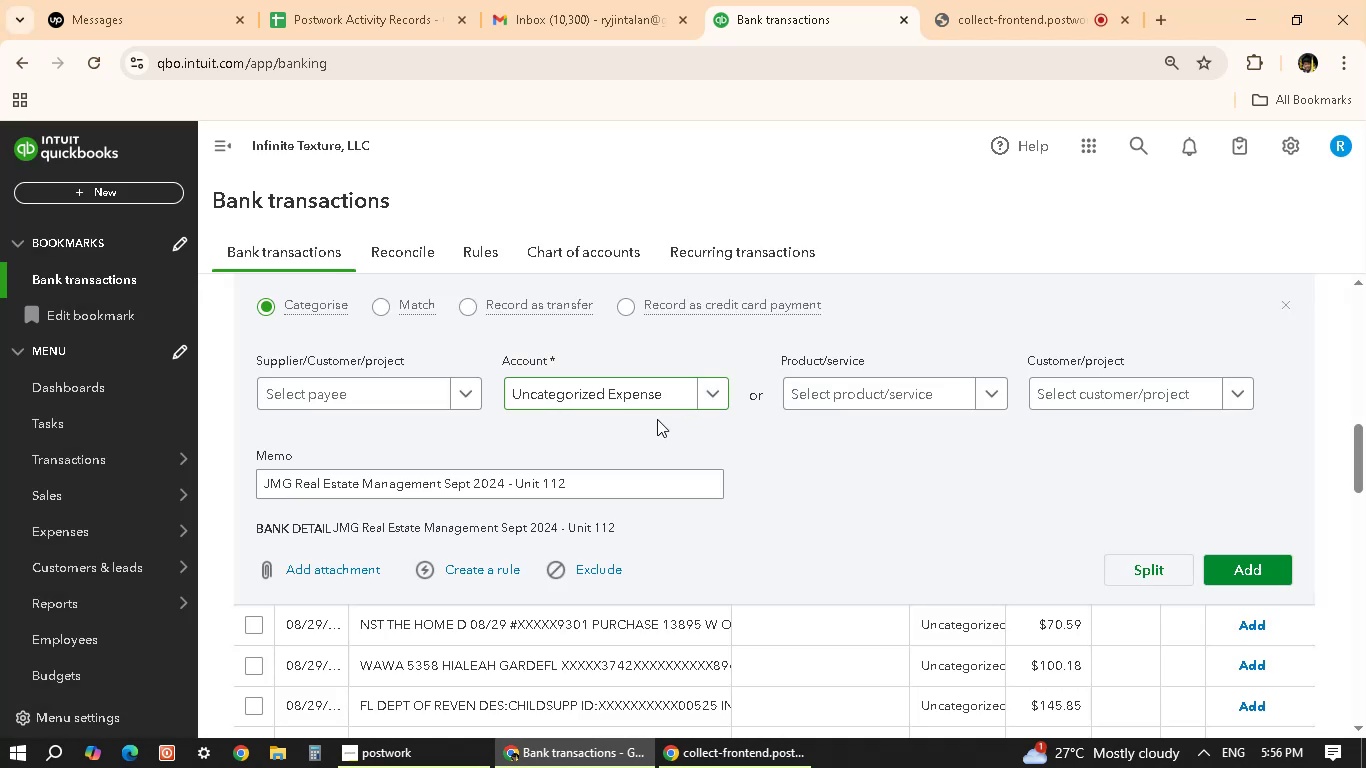 
scroll: coordinate [770, 591], scroll_direction: down, amount: 7.0
 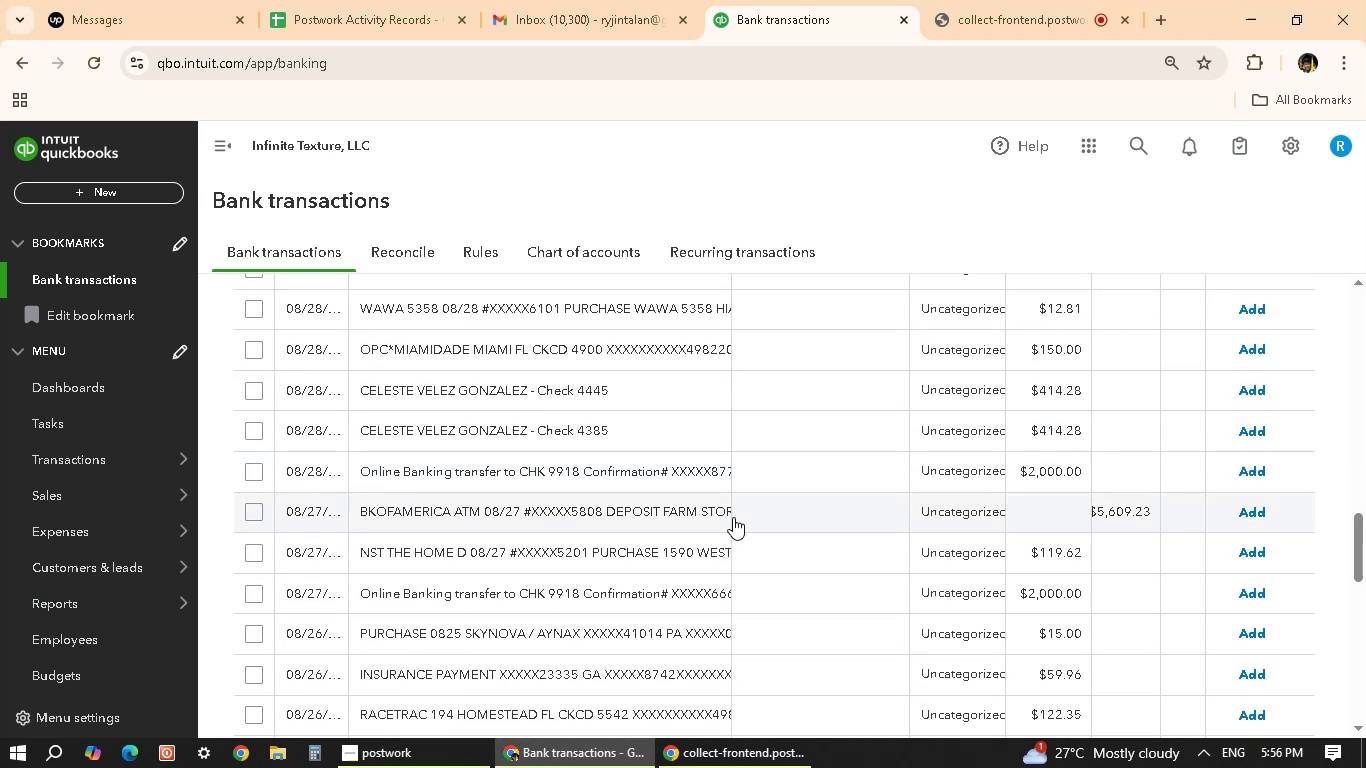 
left_click([590, 516])
 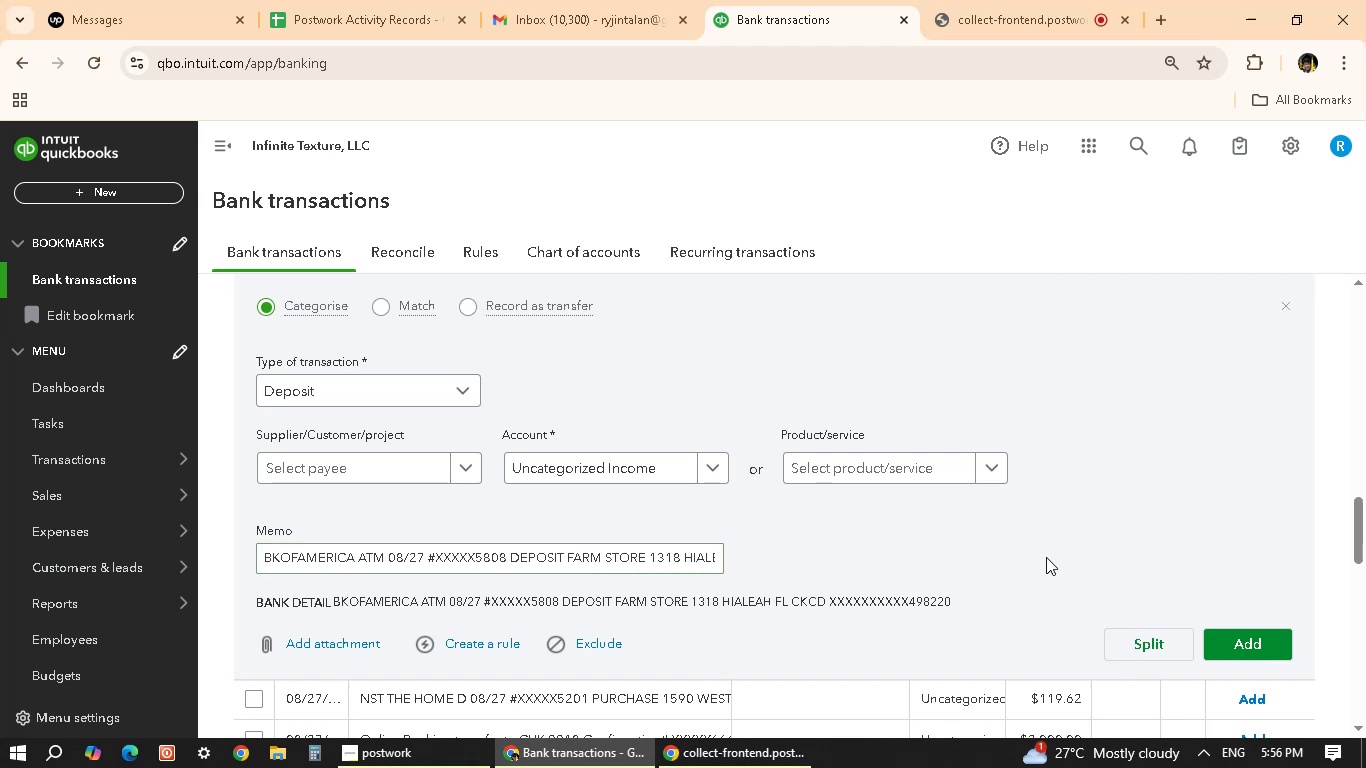 
wait(7.99)
 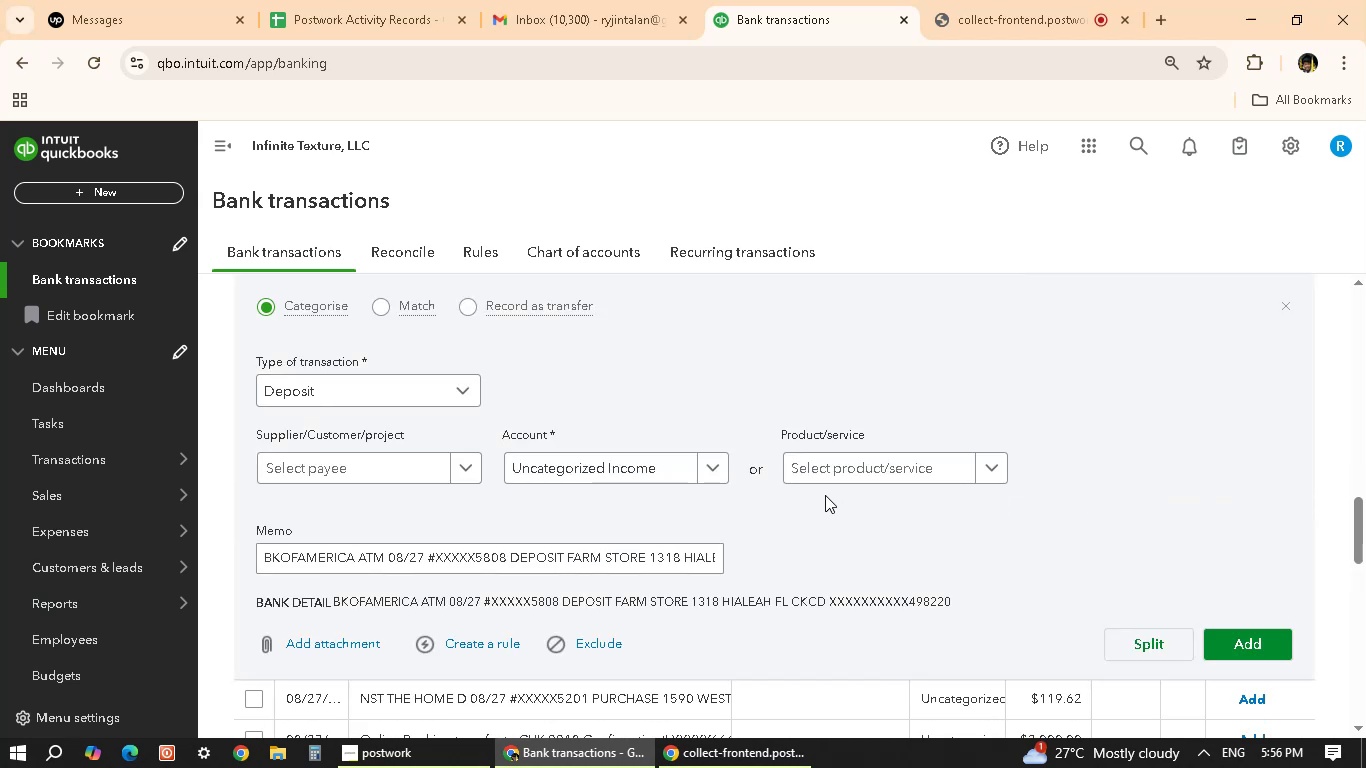 
scroll: coordinate [727, 482], scroll_direction: down, amount: 4.0
 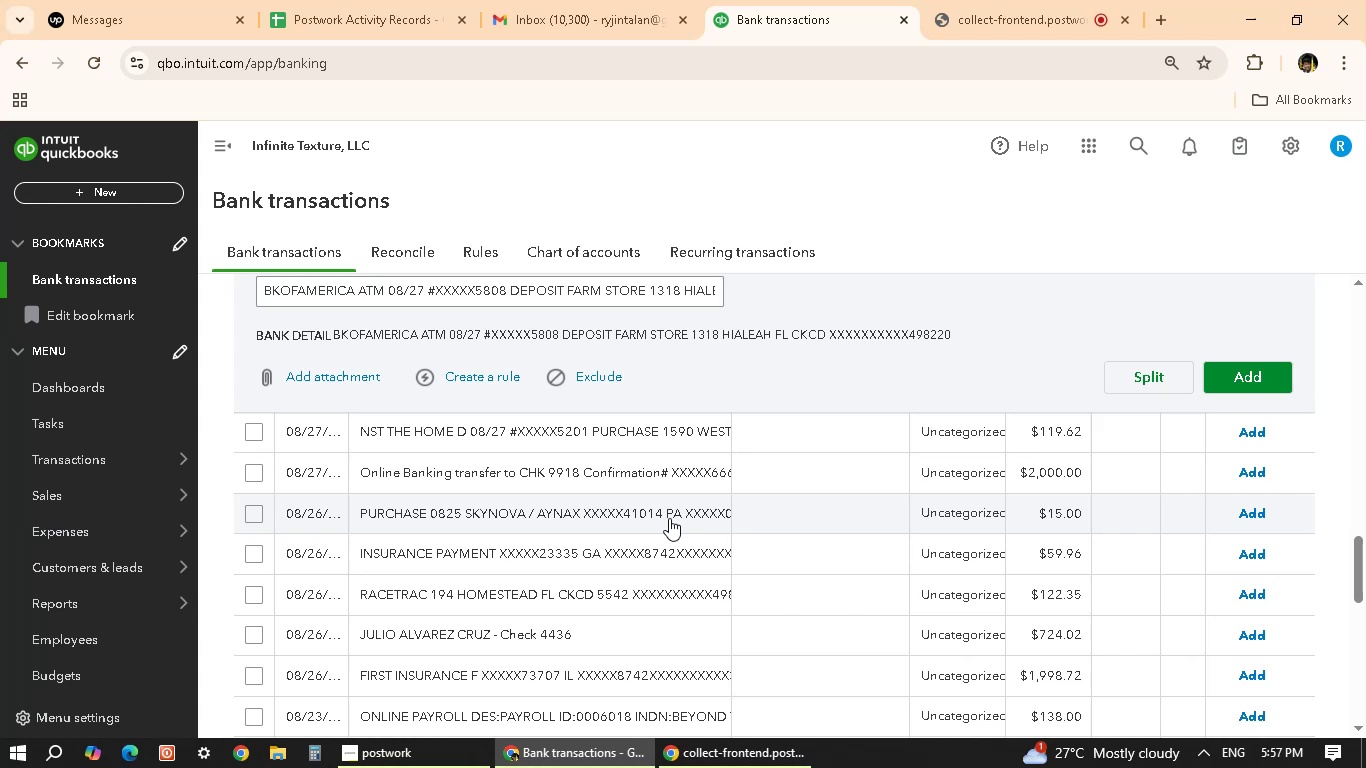 
wait(8.99)
 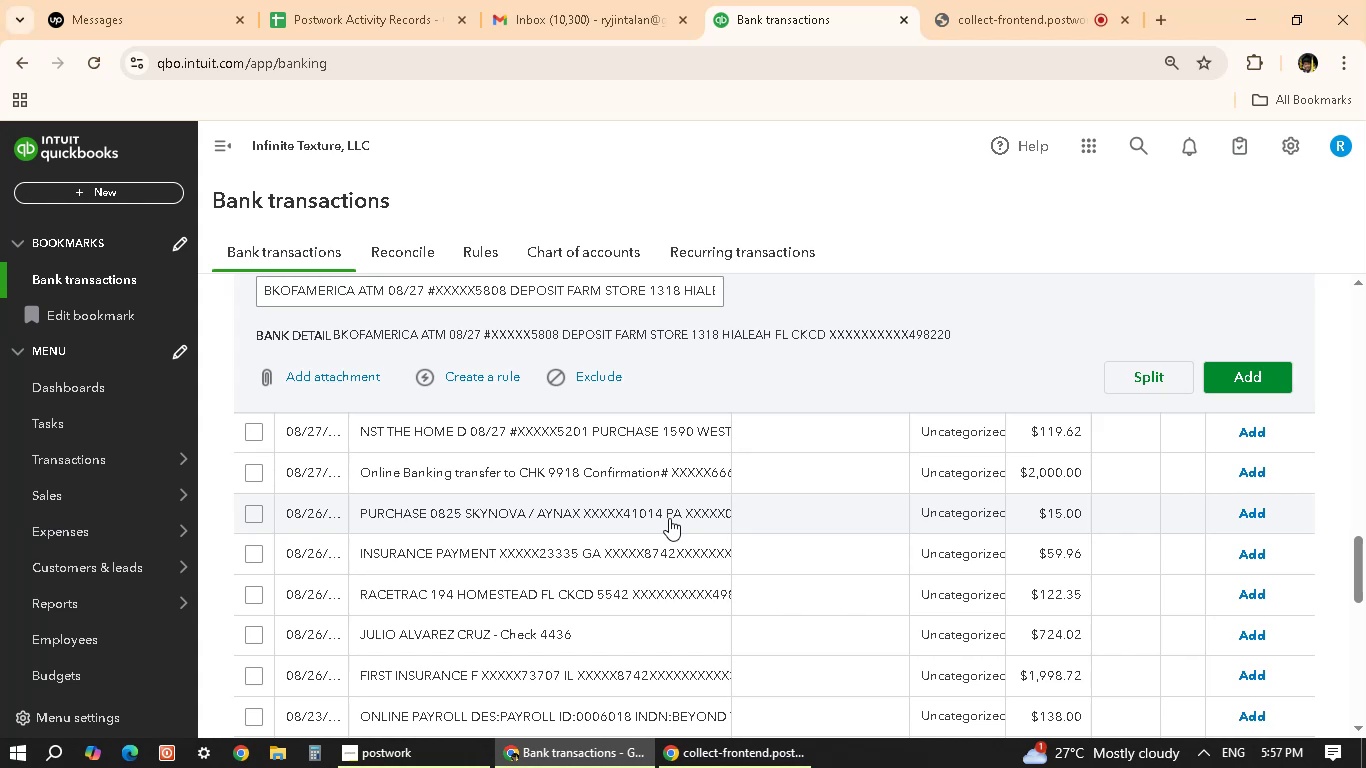 
scroll: coordinate [586, 529], scroll_direction: down, amount: 5.0
 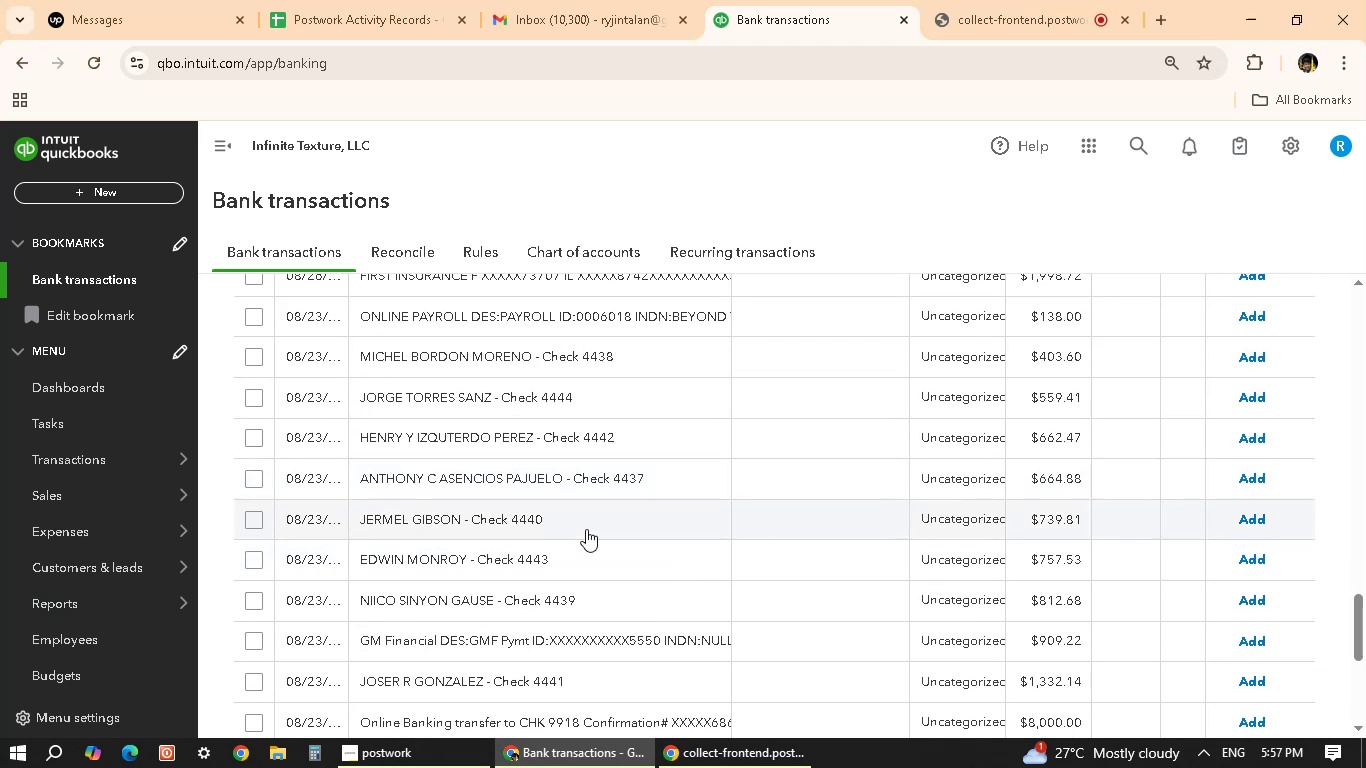 
scroll: coordinate [586, 529], scroll_direction: down, amount: 1.0
 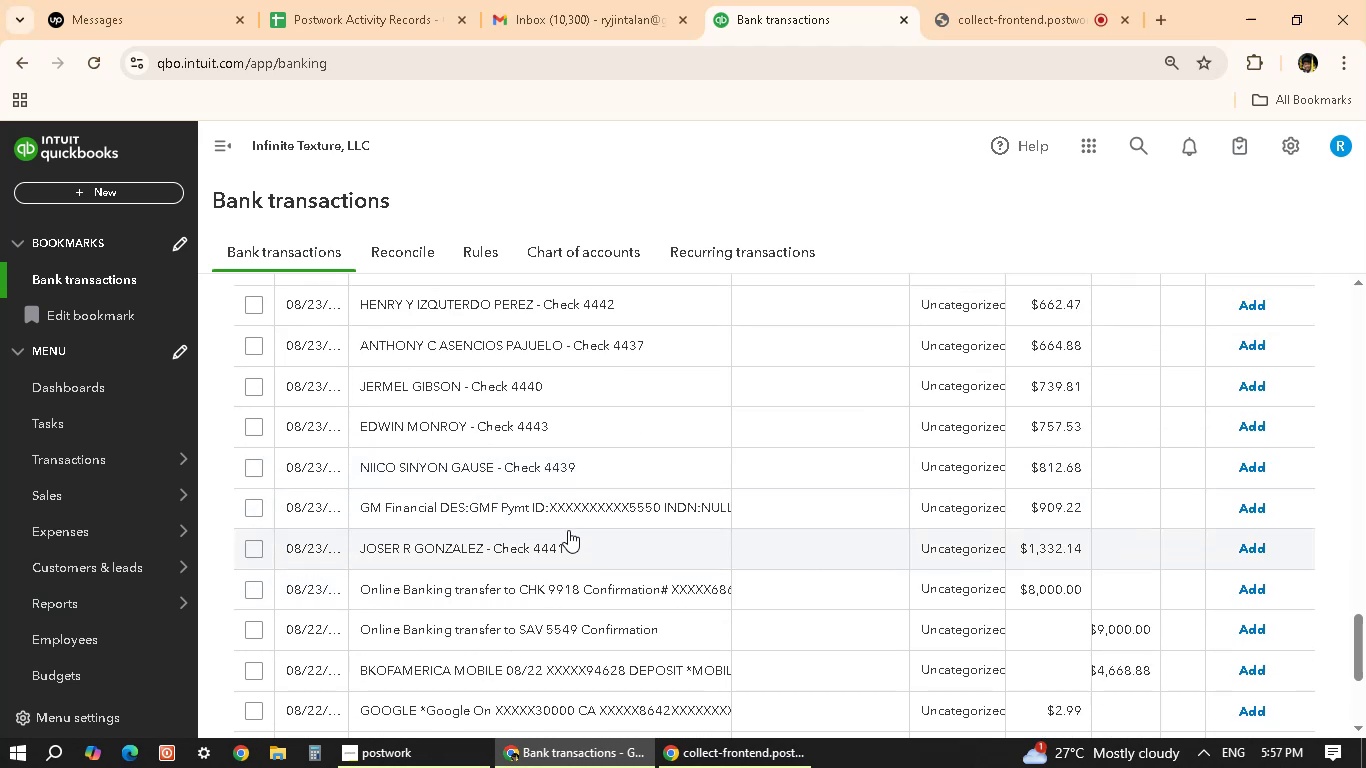 
wait(5.34)
 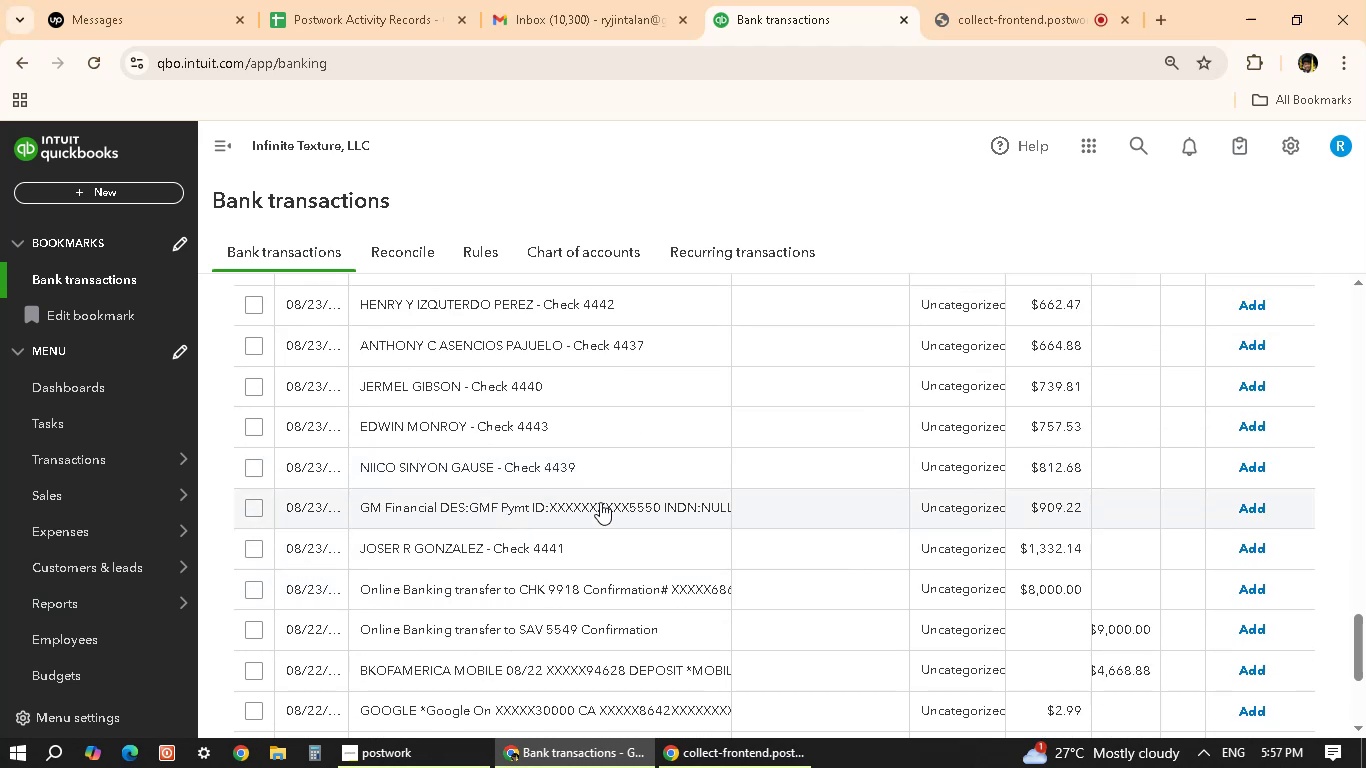 
scroll: coordinate [619, 468], scroll_direction: down, amount: 4.0
 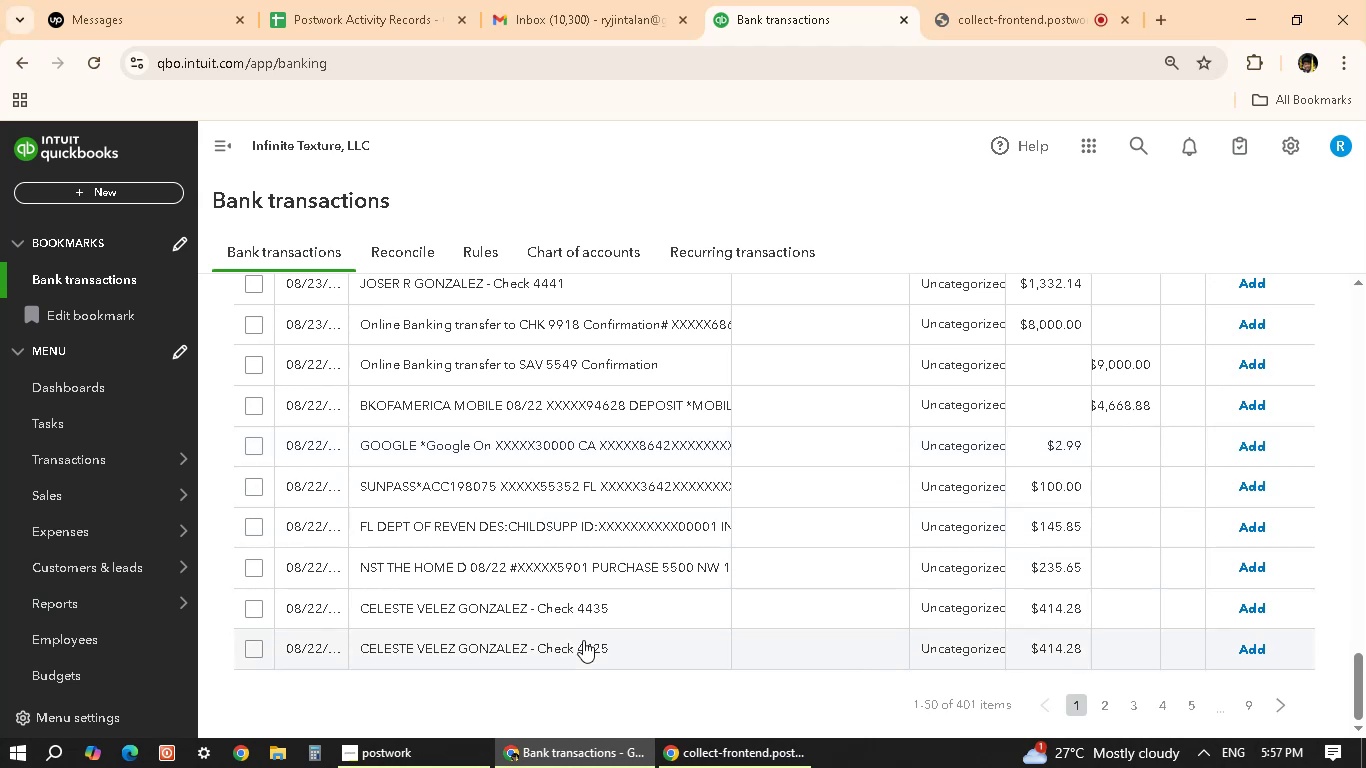 
scroll: coordinate [720, 585], scroll_direction: up, amount: 15.0
 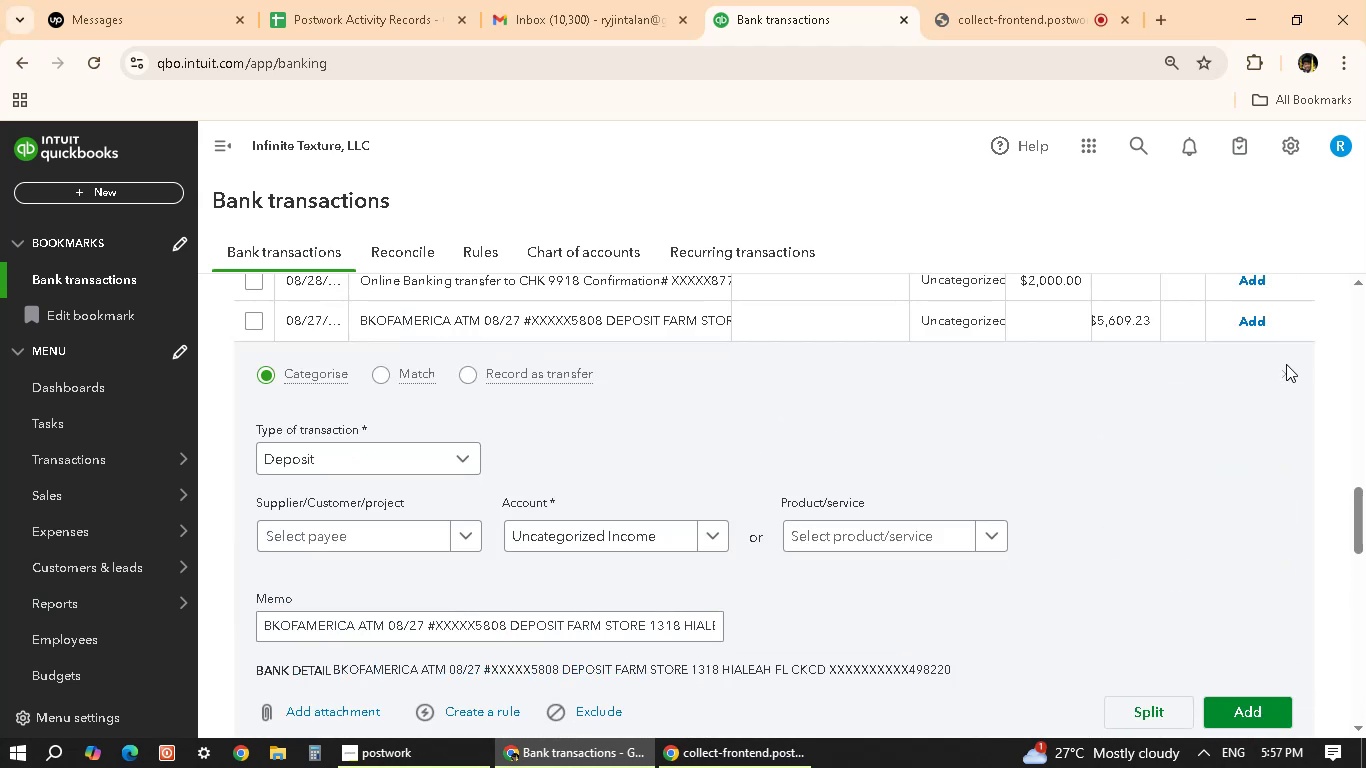 
left_click([1283, 374])
 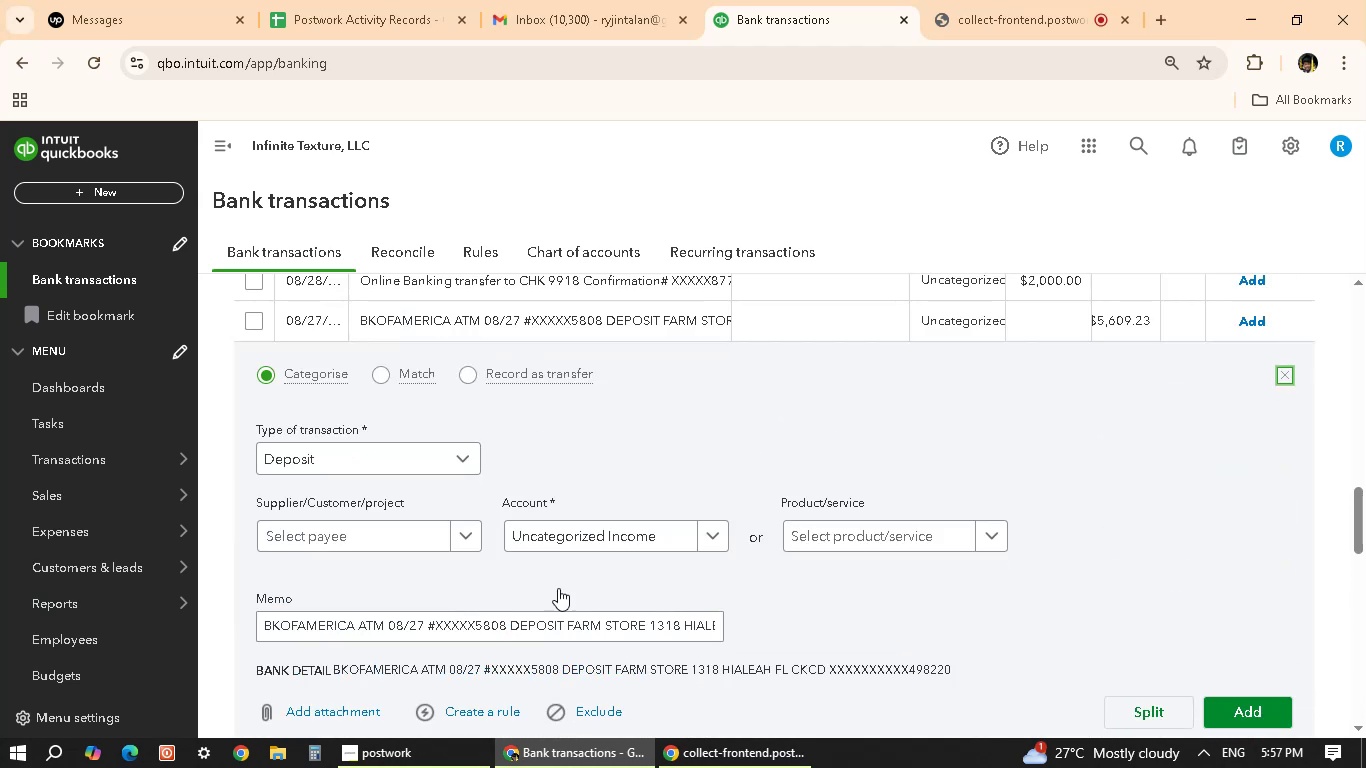 
scroll: coordinate [536, 588], scroll_direction: up, amount: 9.0
 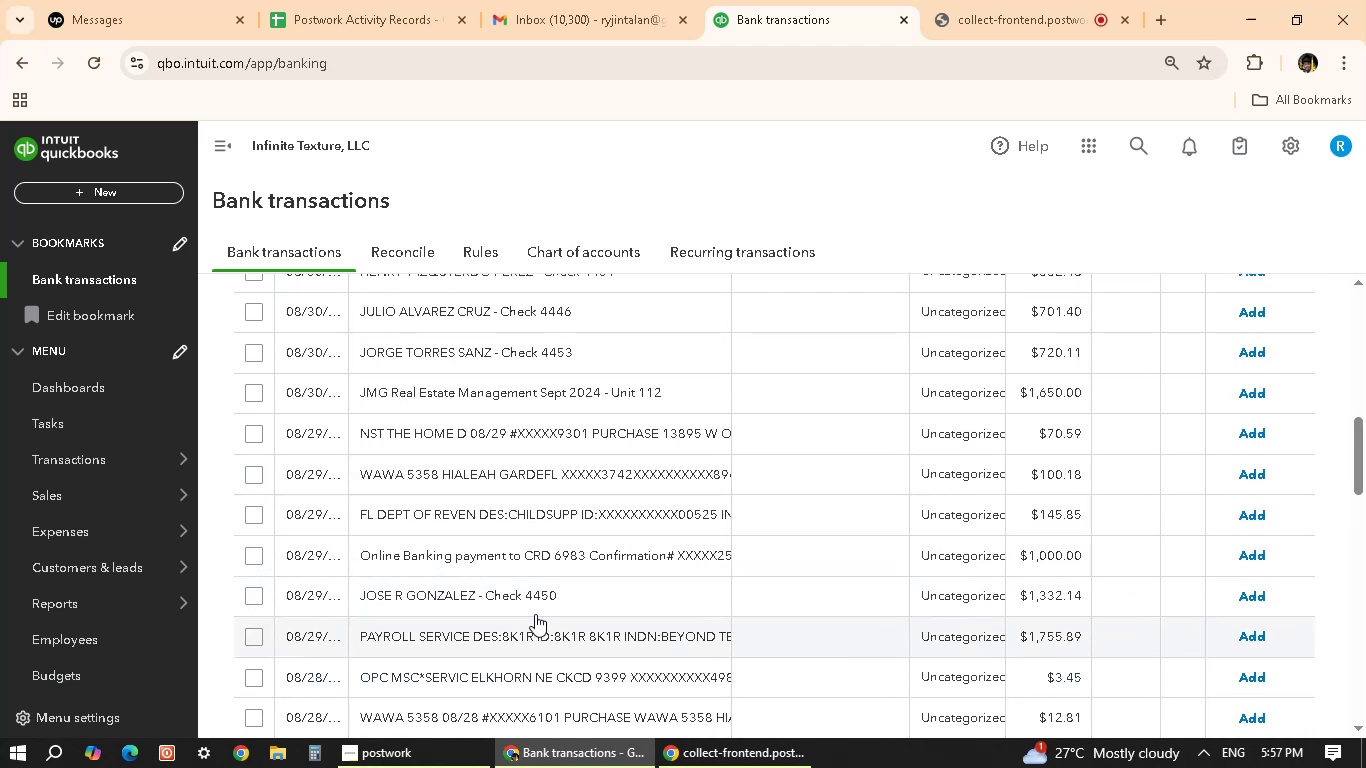 
scroll: coordinate [553, 600], scroll_direction: down, amount: 1.0
 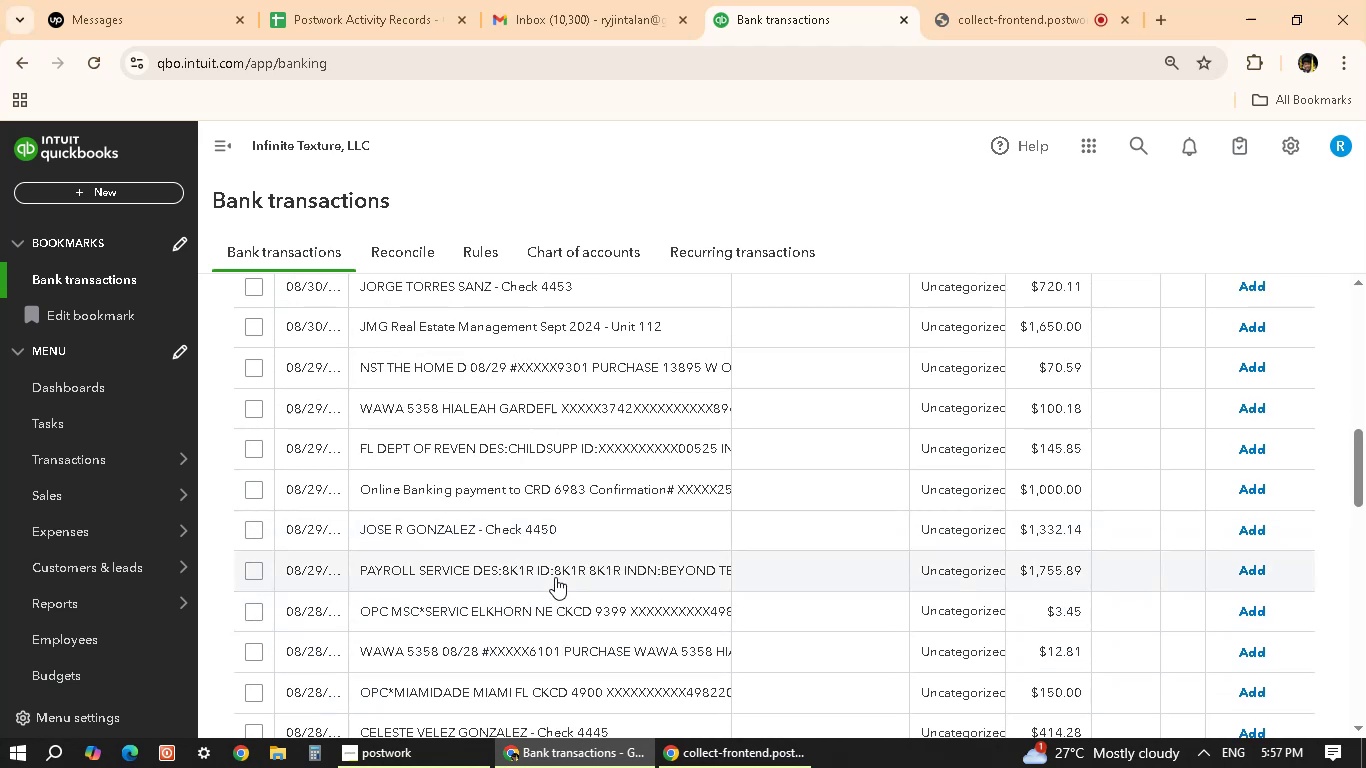 
left_click([558, 567])
 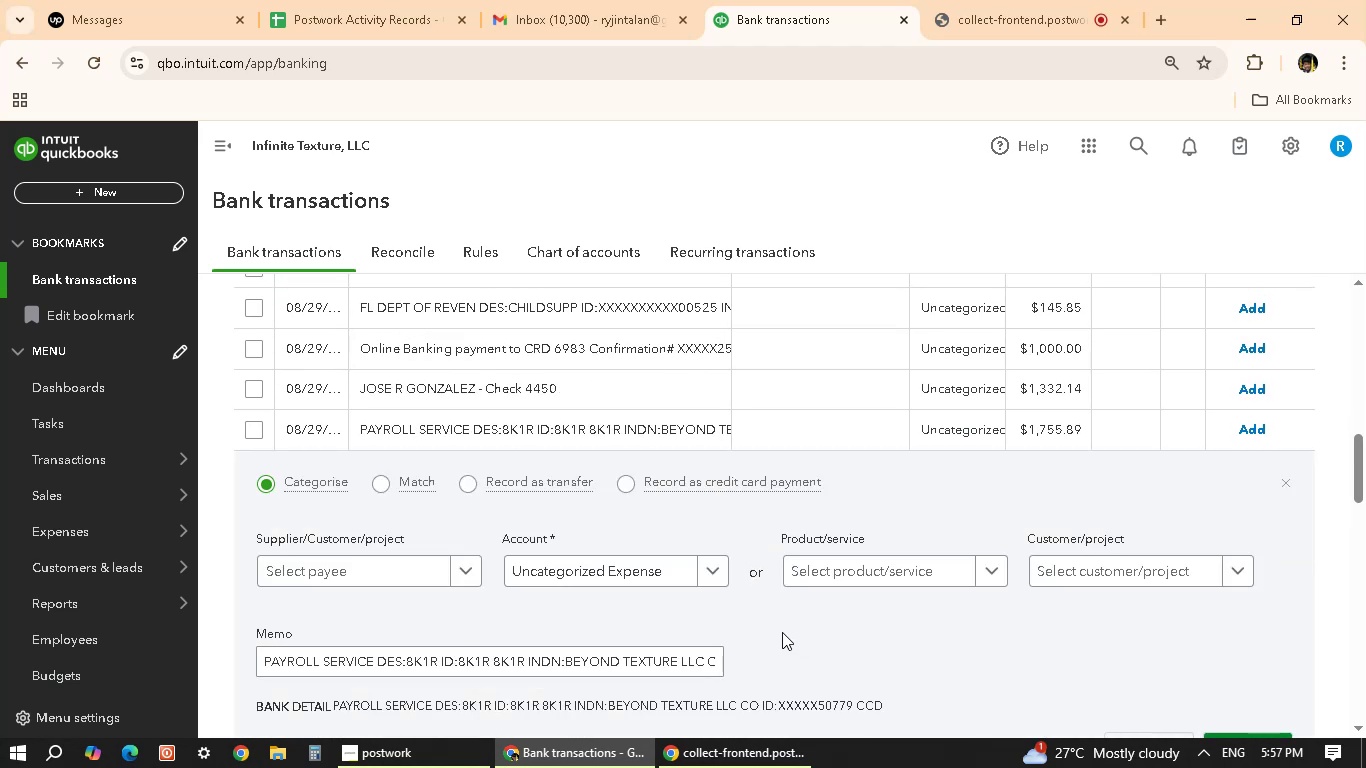 
wait(6.82)
 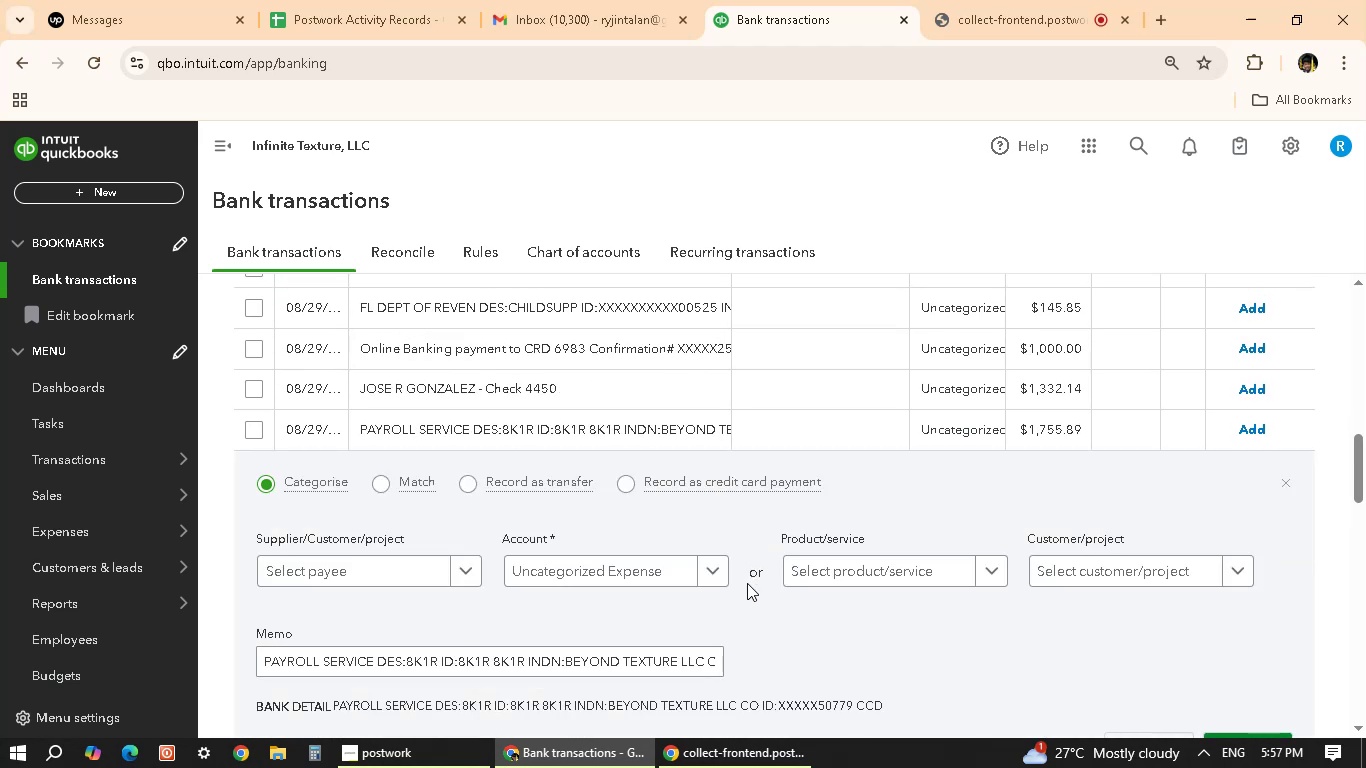 
left_click([398, 564])
 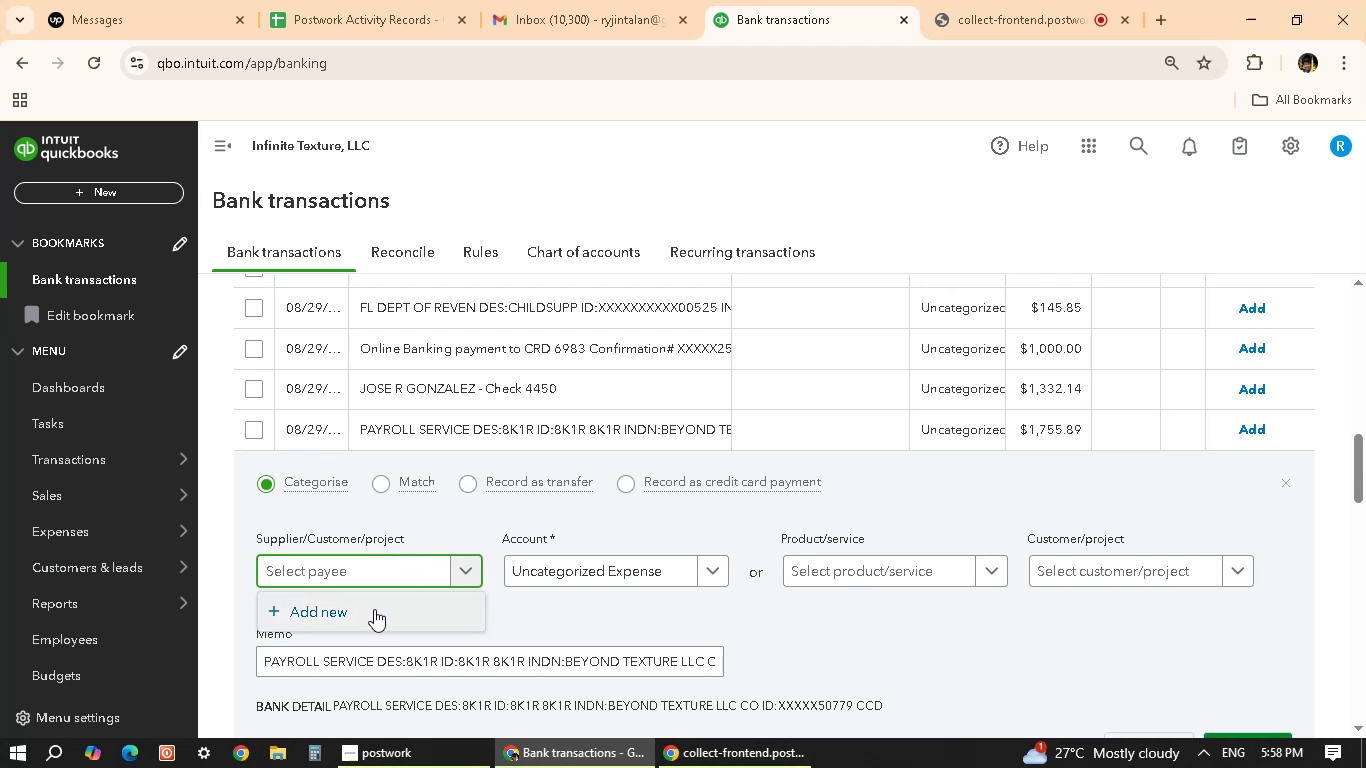 
wait(10.39)
 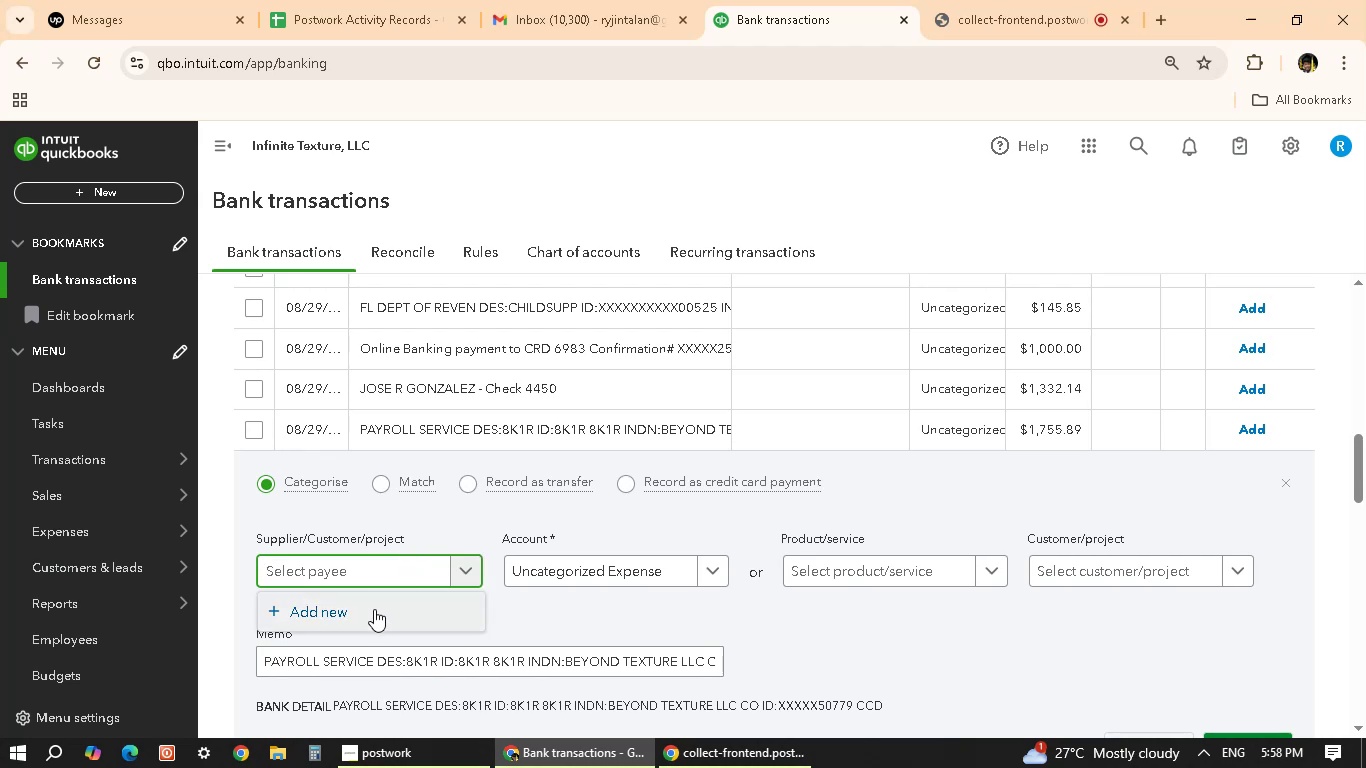 
left_click([374, 609])
 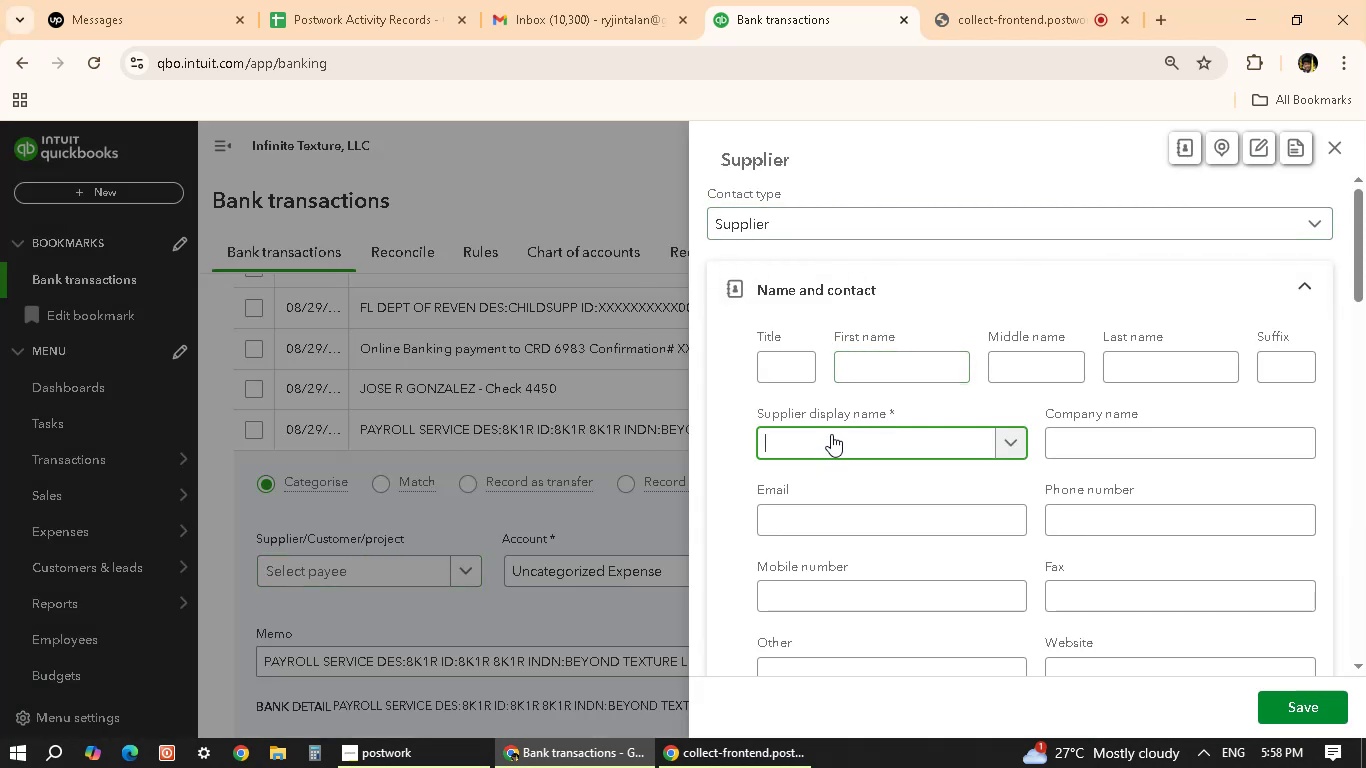 
wait(7.43)
 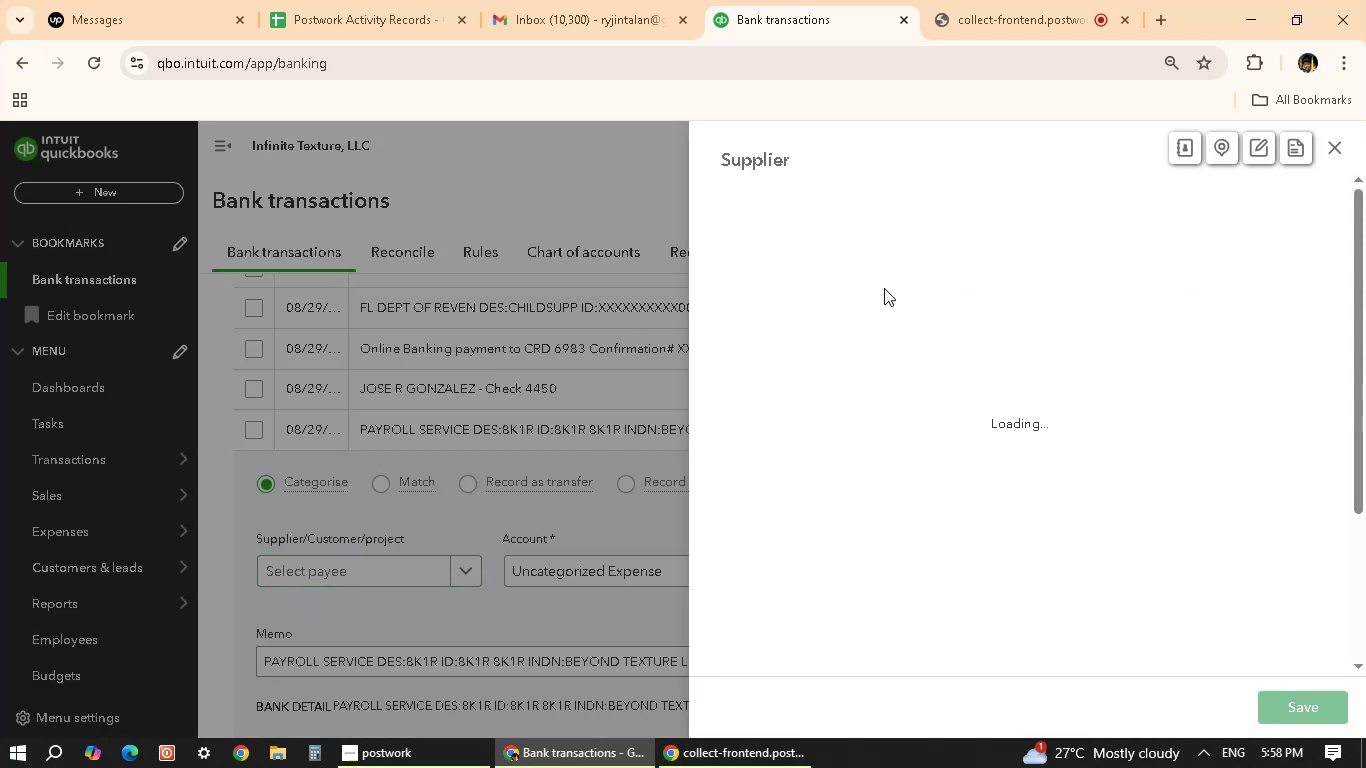 
key(E)
 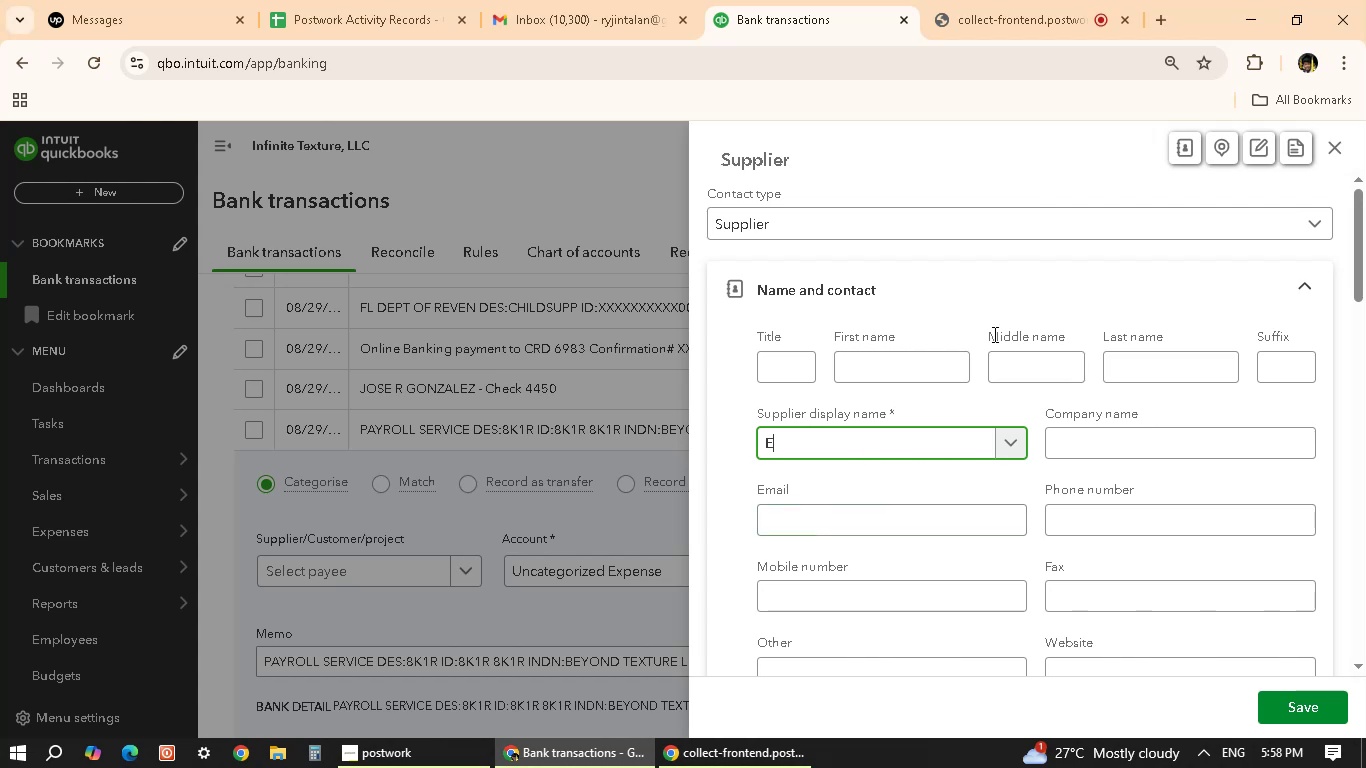 
key(Backspace)
 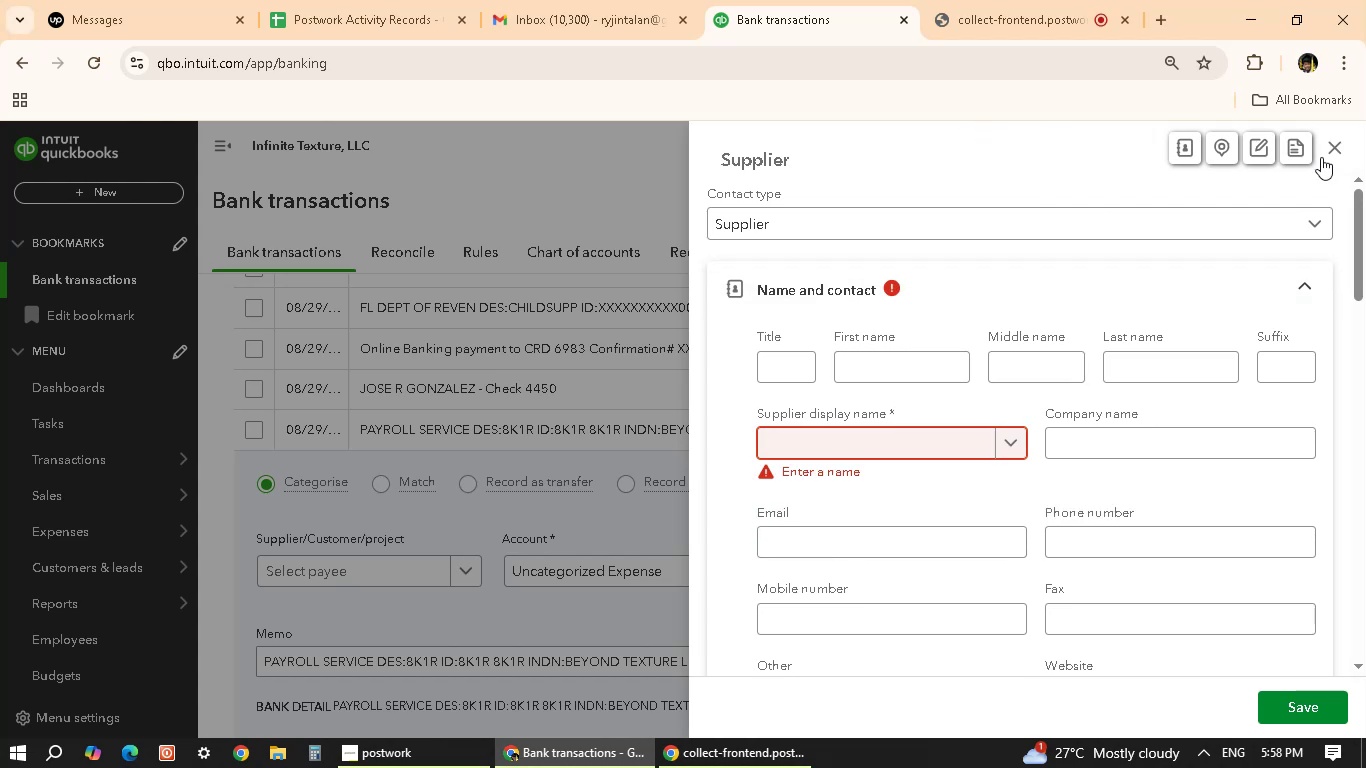 
left_click([1331, 147])
 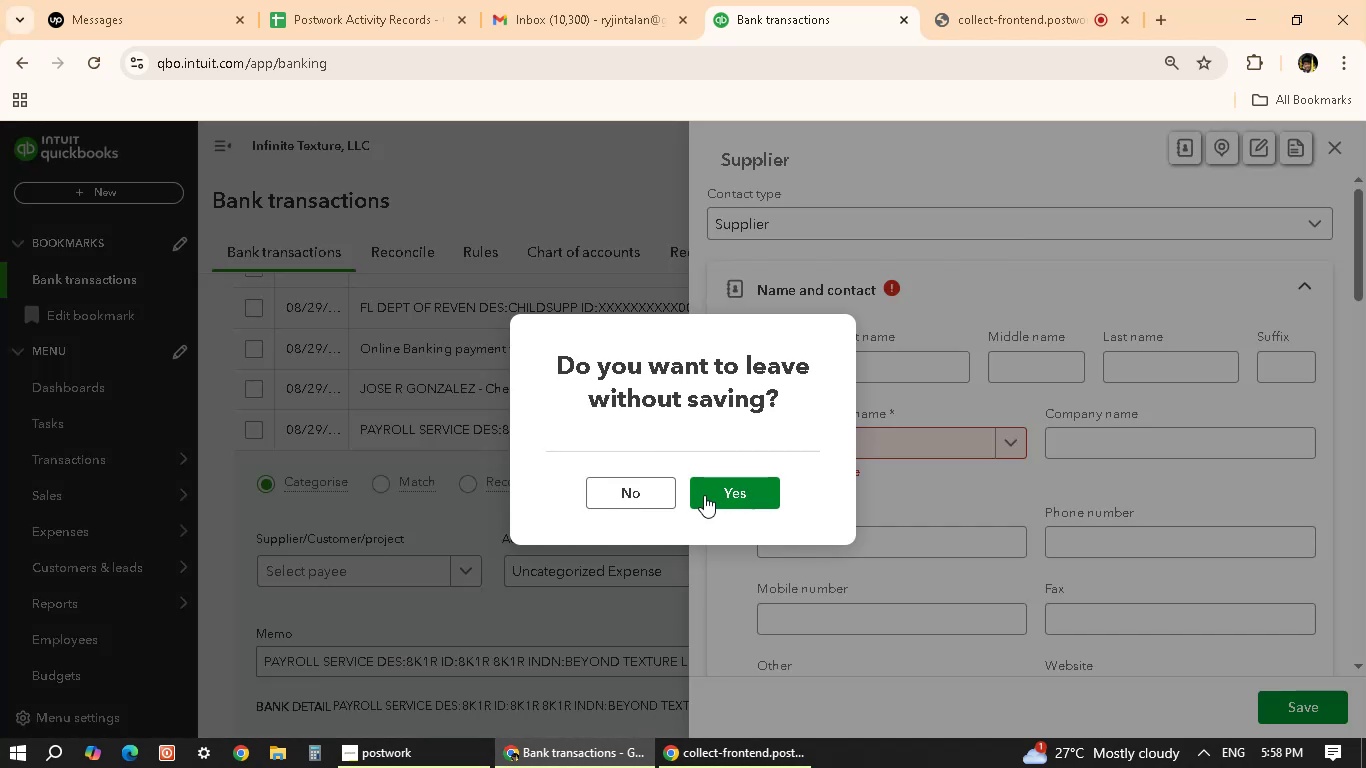 
left_click([724, 486])
 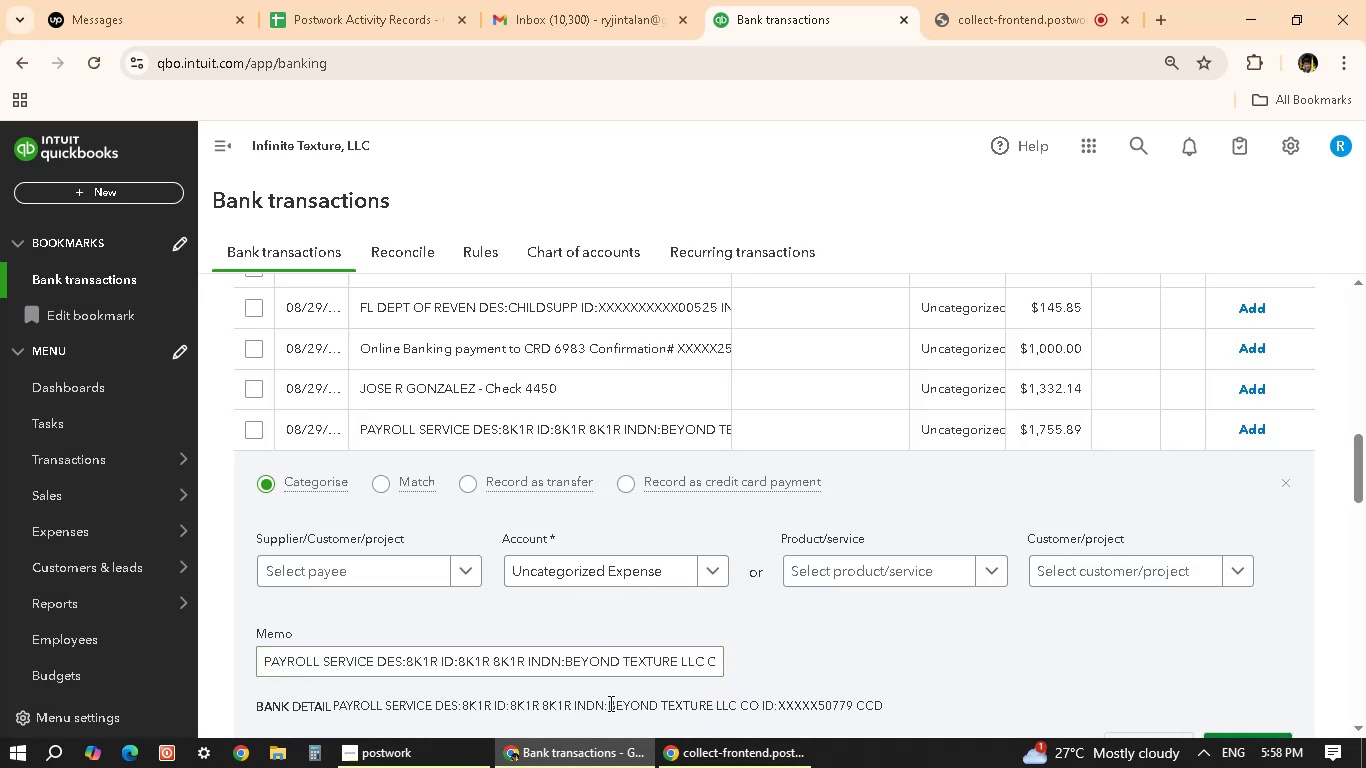 
left_click_drag(start_coordinate=[605, 703], to_coordinate=[652, 611])
 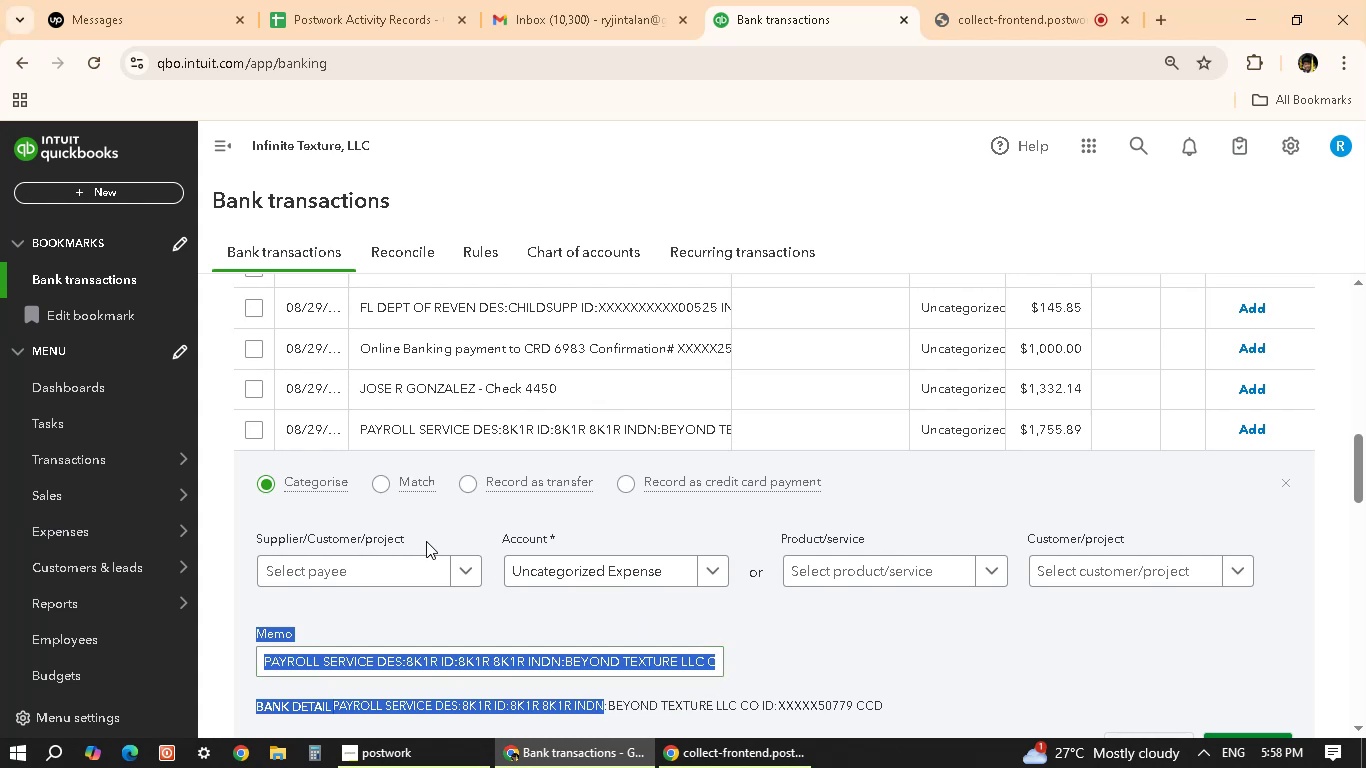 
scroll: coordinate [438, 561], scroll_direction: down, amount: 1.0
 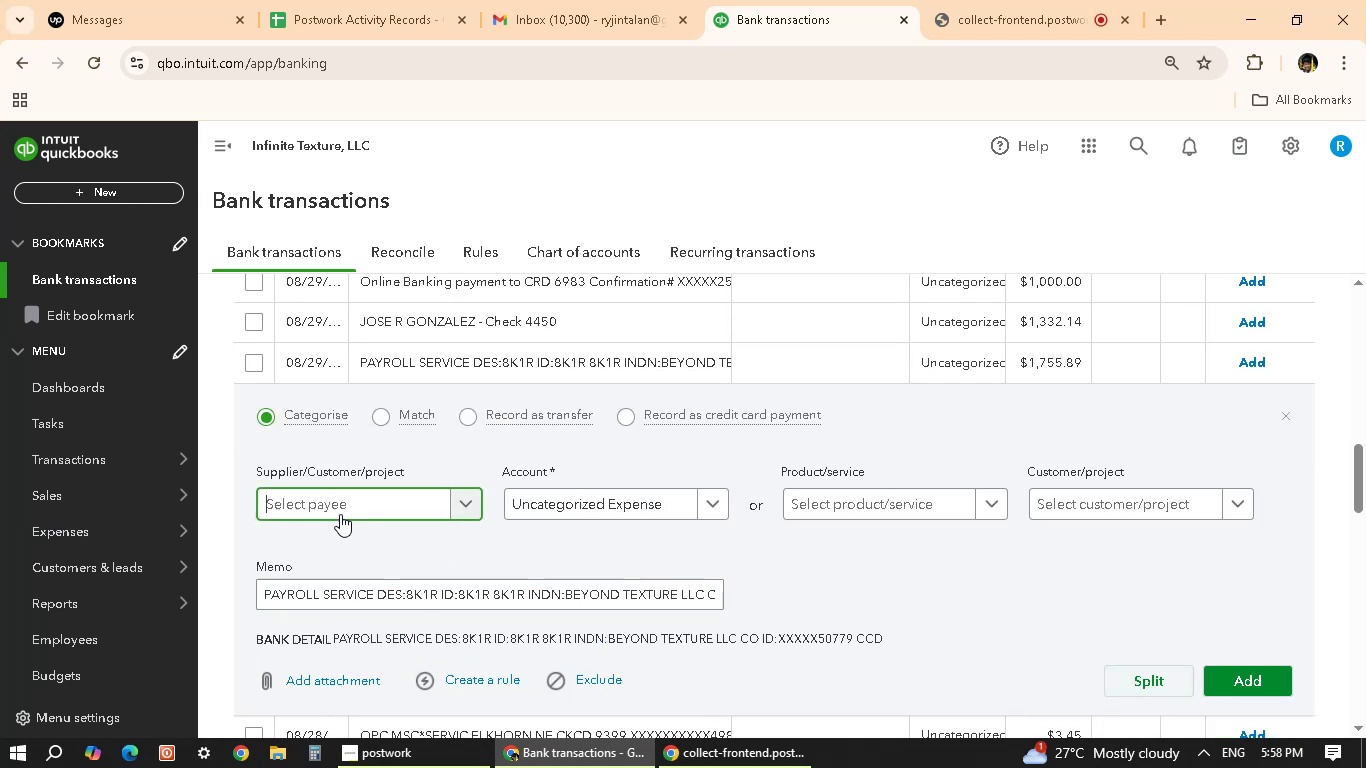 
left_click([380, 548])
 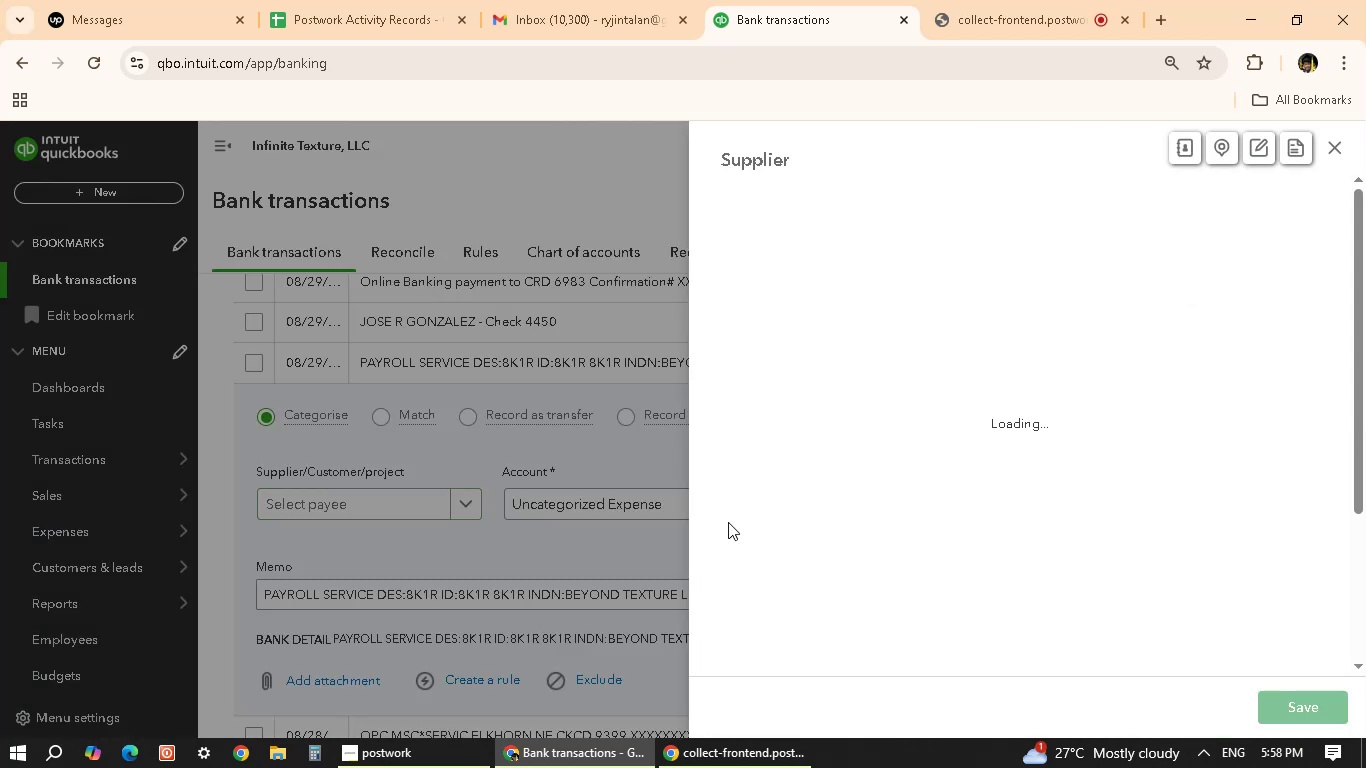 
mouse_move([866, 252])
 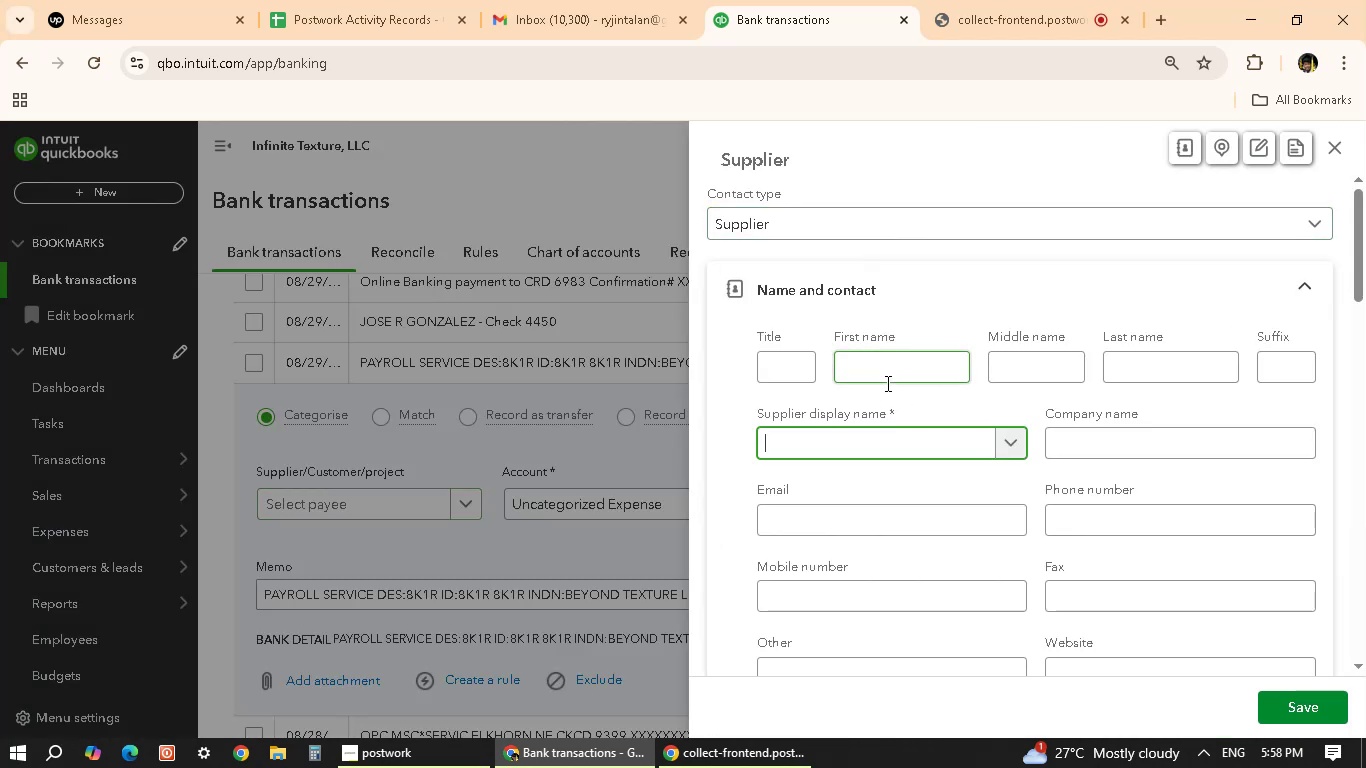 
type(beyond texture)
 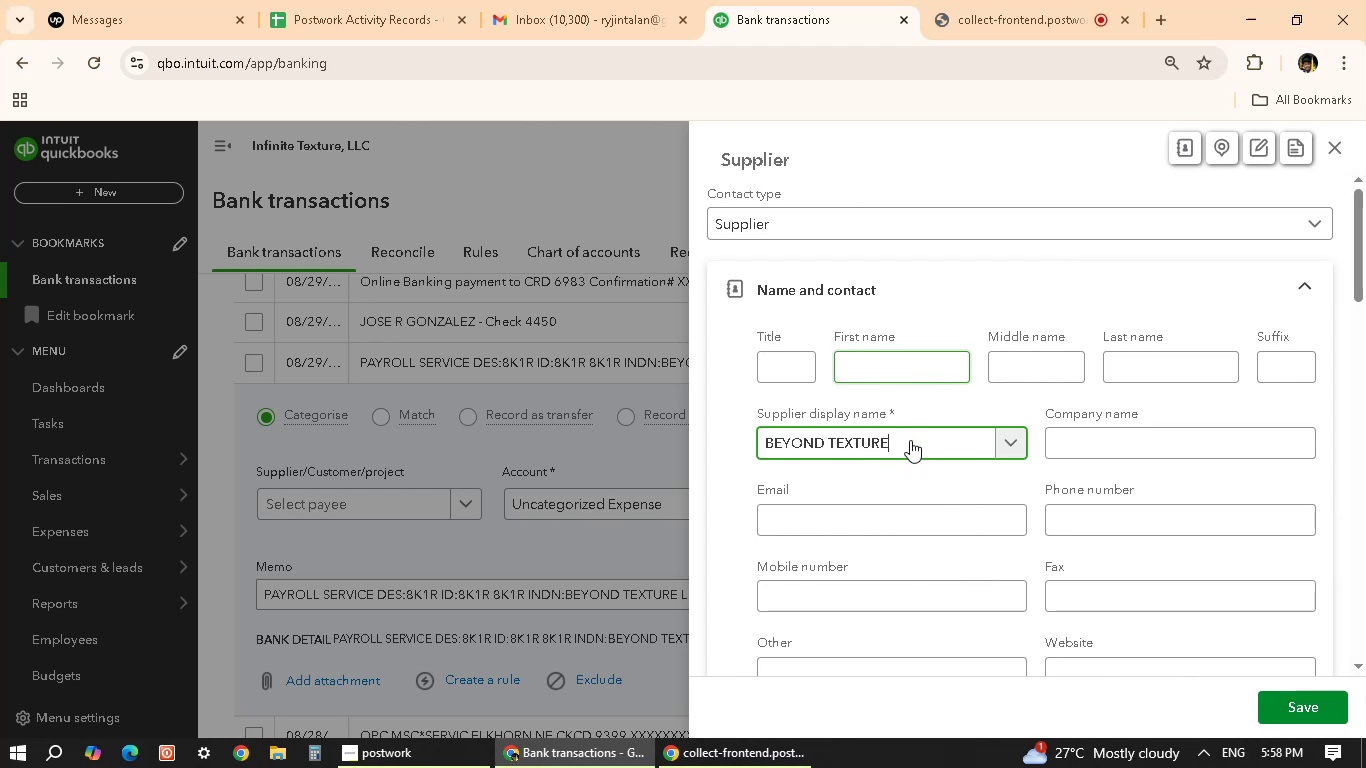 
wait(5.92)
 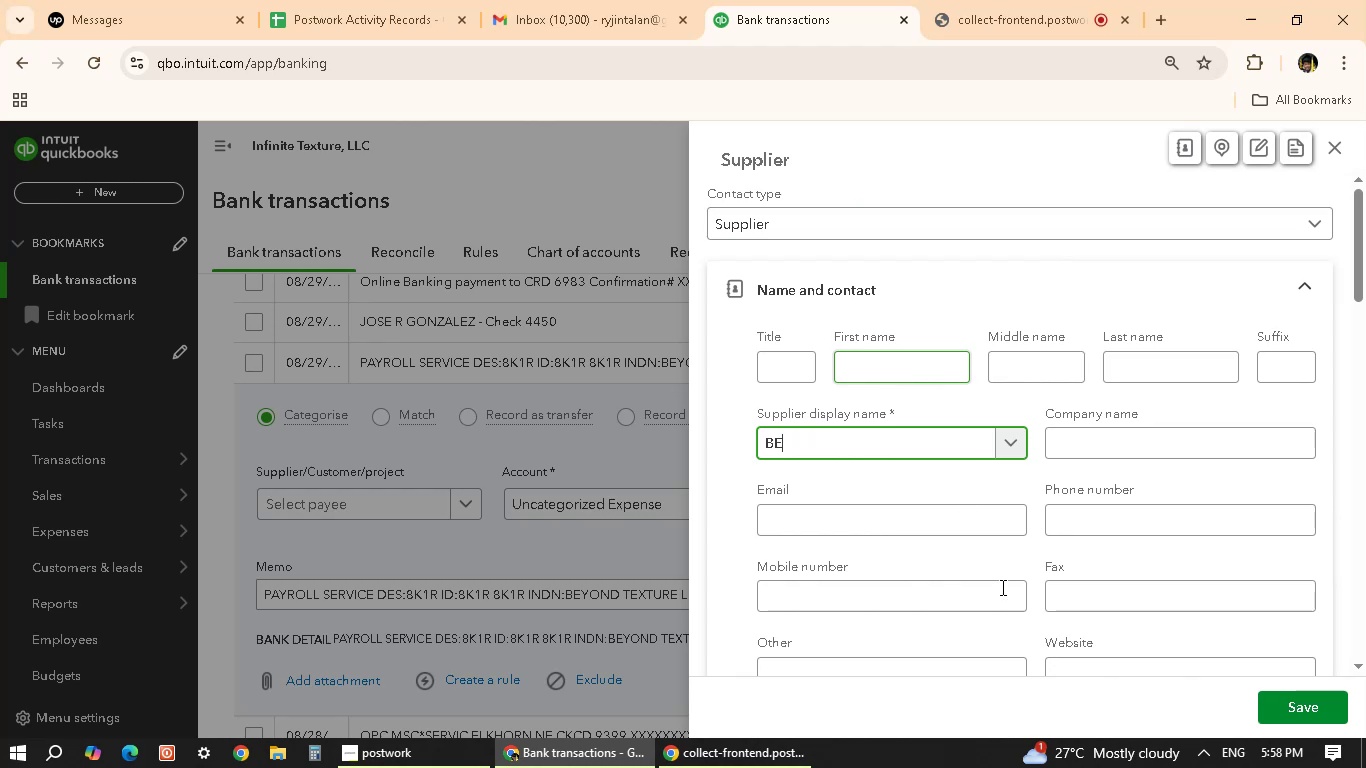 
type( llc)
 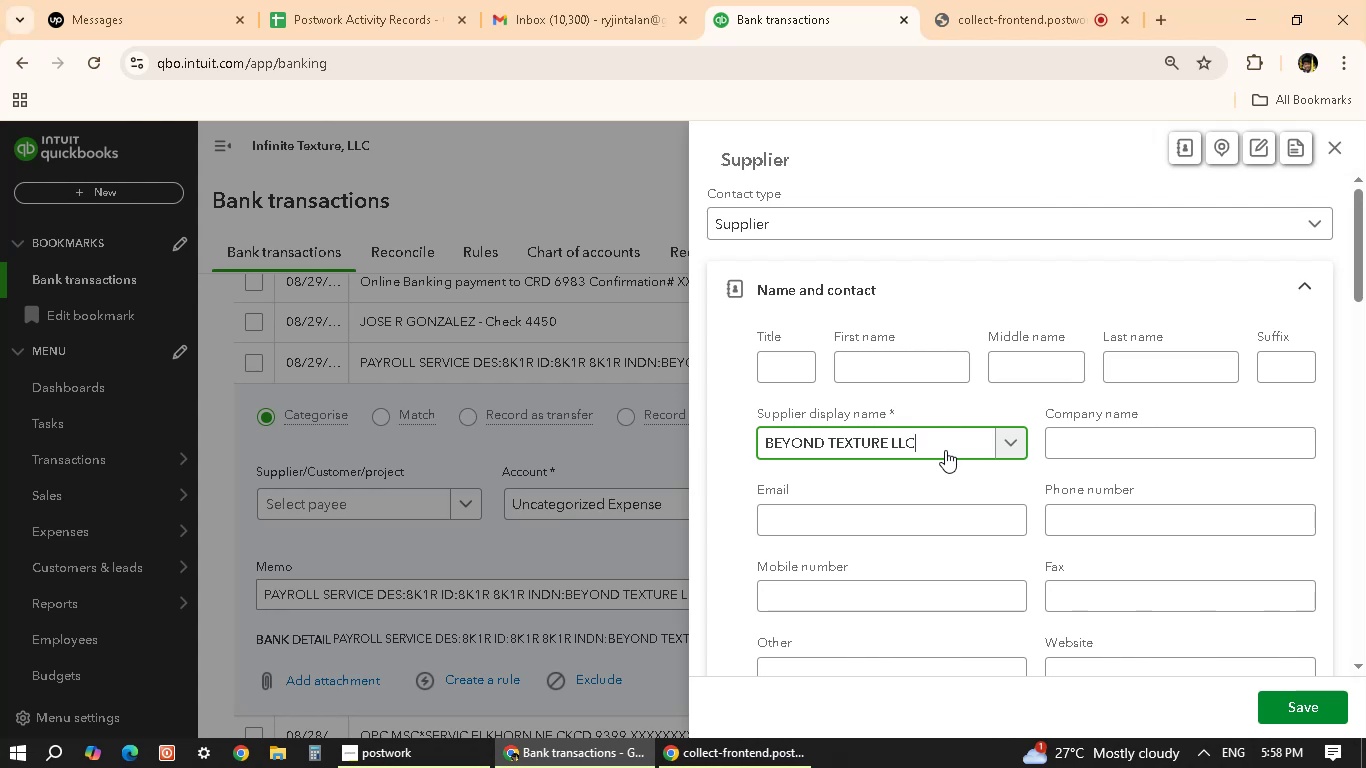 
wait(17.45)
 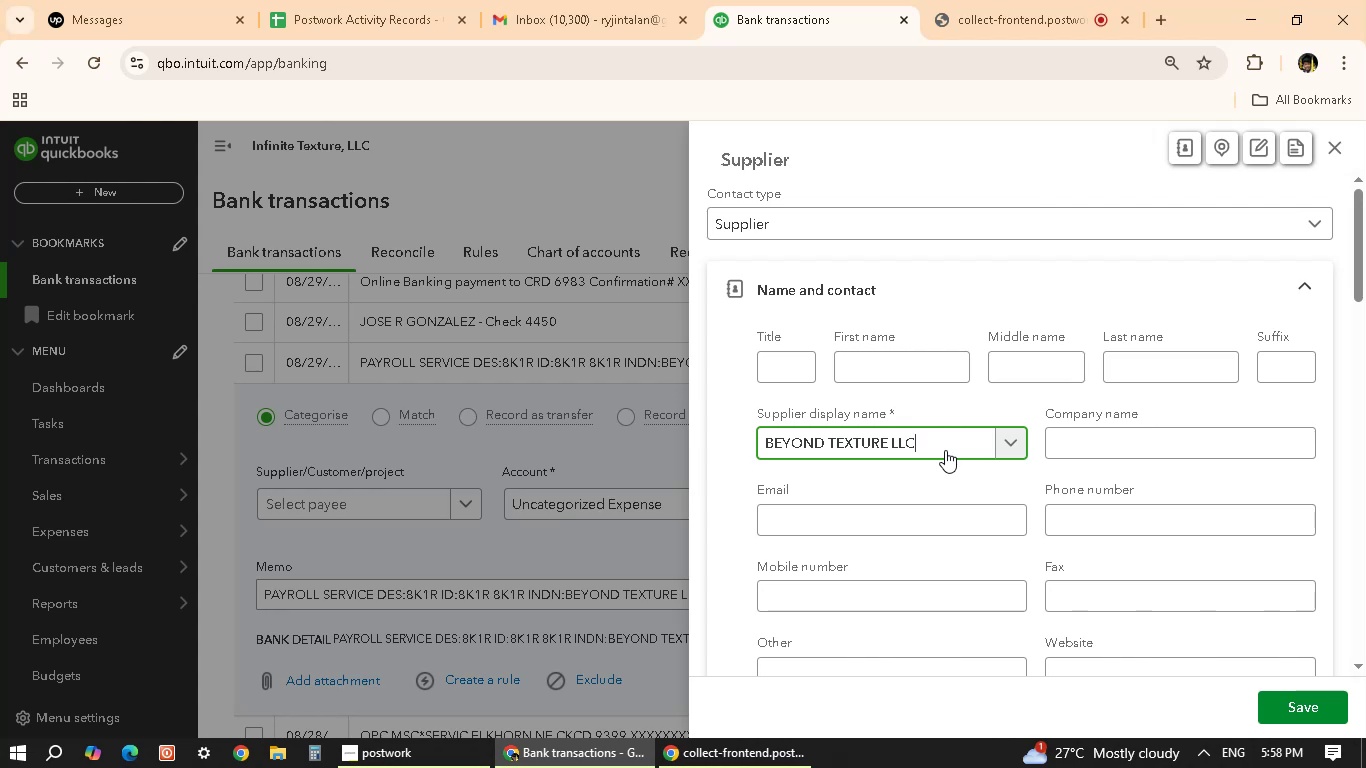 
scroll: coordinate [1003, 528], scroll_direction: down, amount: 2.0
 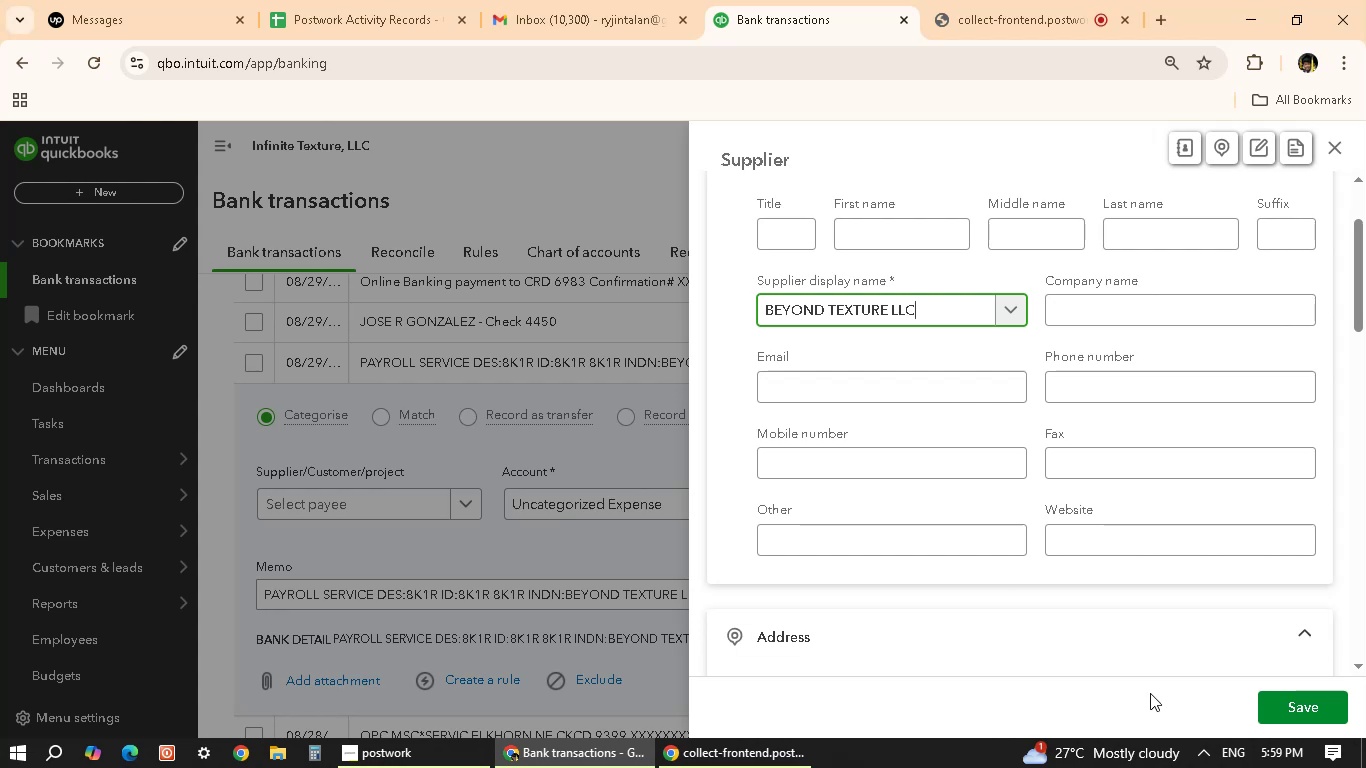 
mouse_move([1280, 752])
 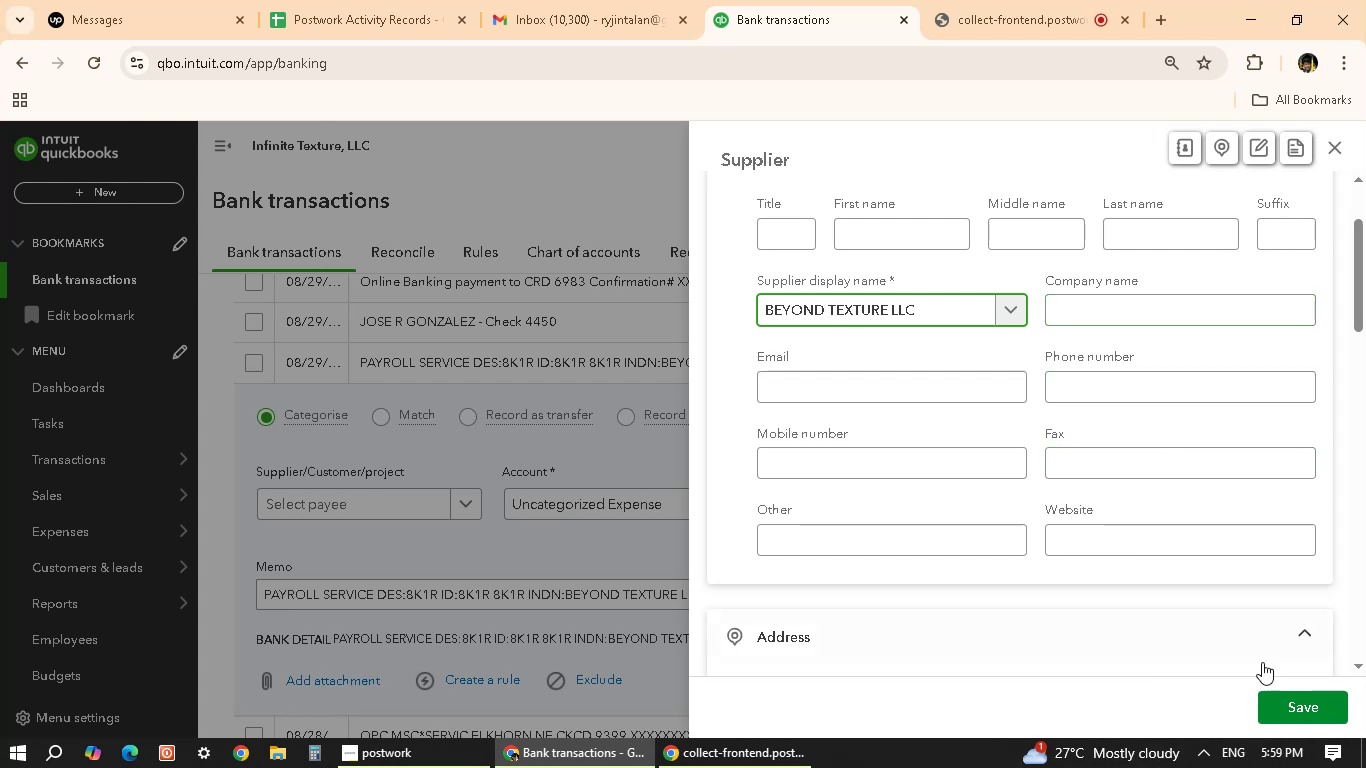 
left_click([1295, 707])
 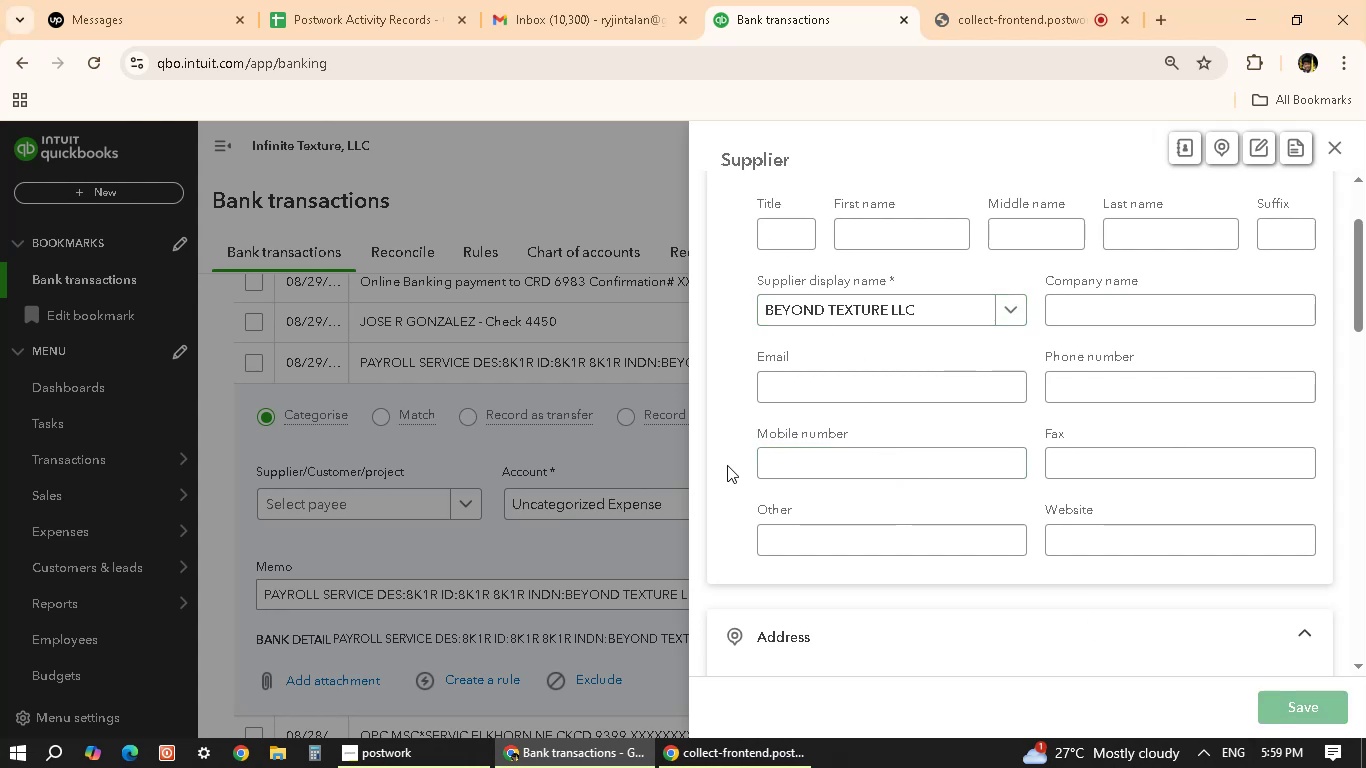 
wait(7.58)
 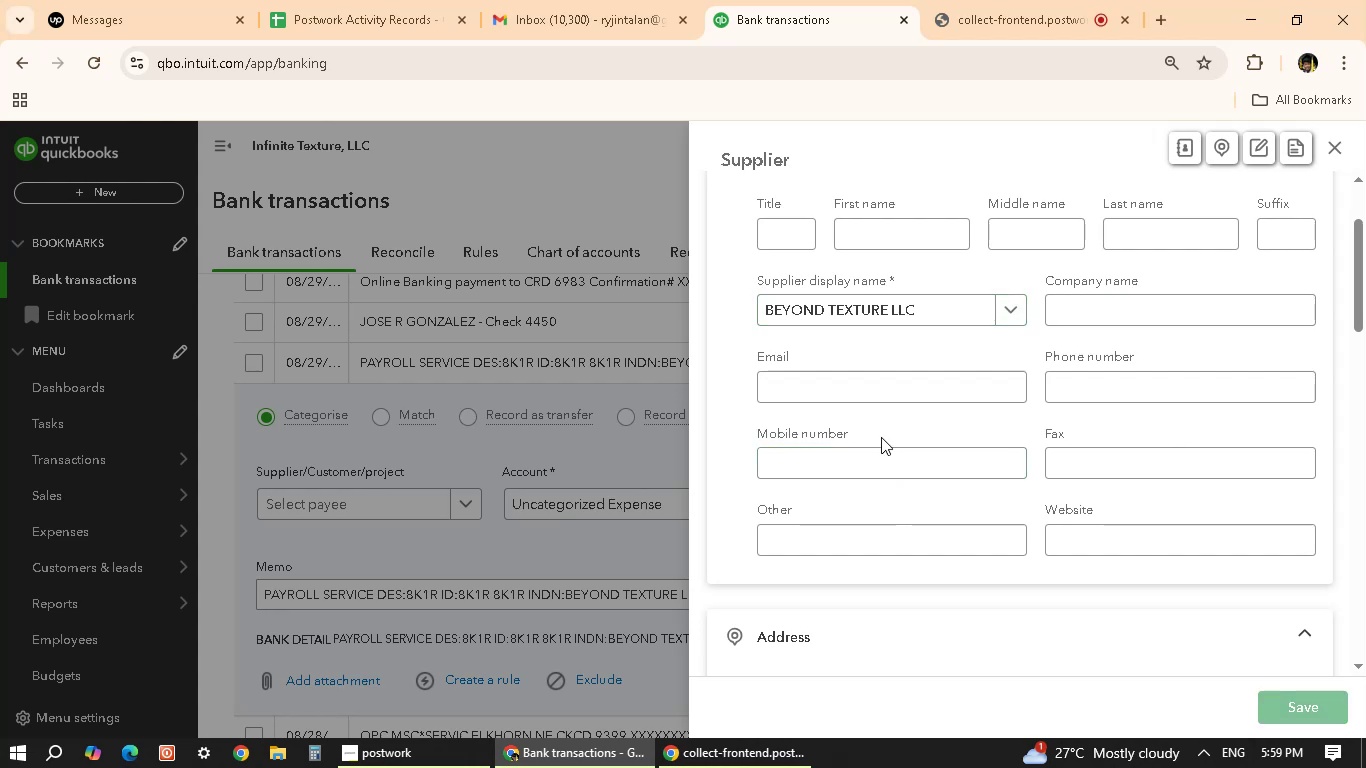 
left_click([650, 500])
 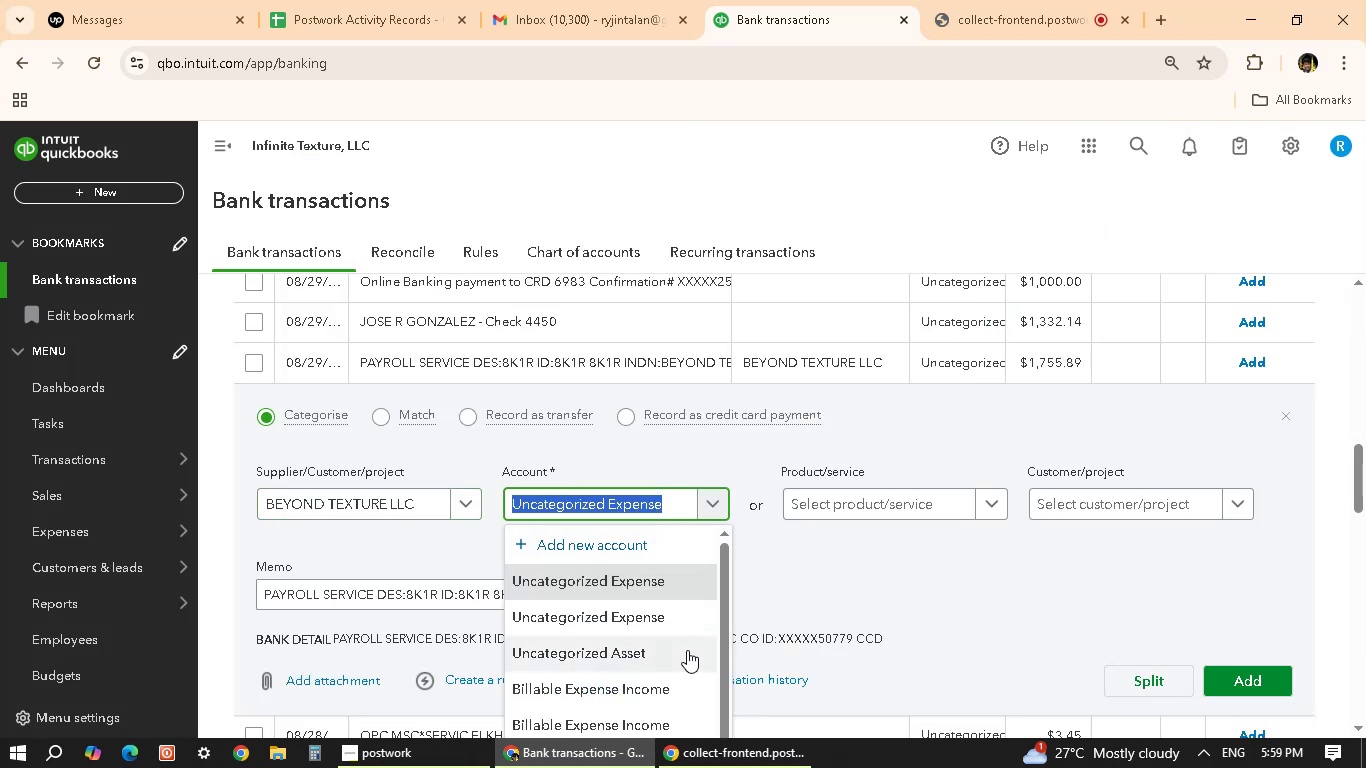 
scroll: coordinate [636, 623], scroll_direction: up, amount: 2.0
 